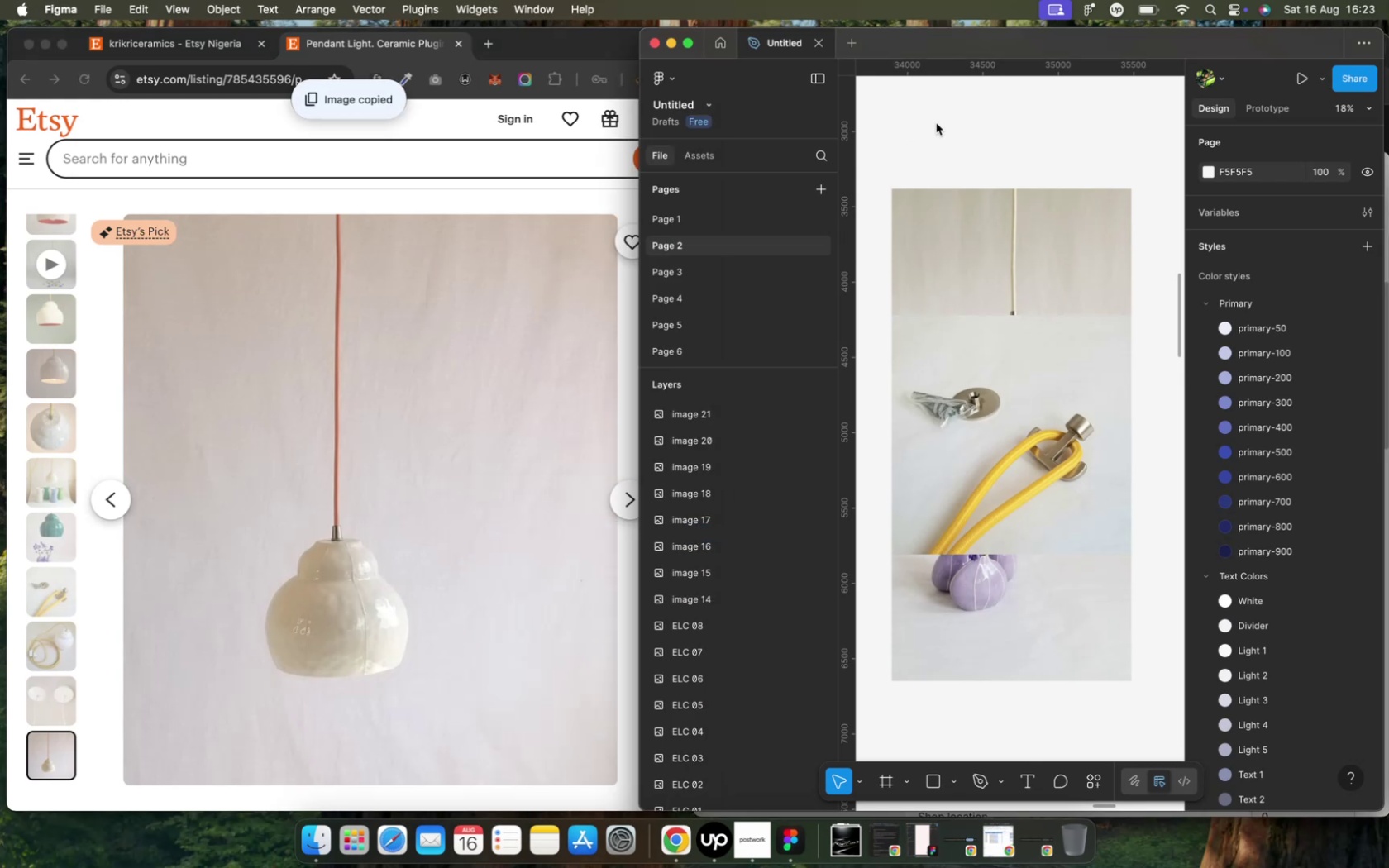 
key(Meta+V)
 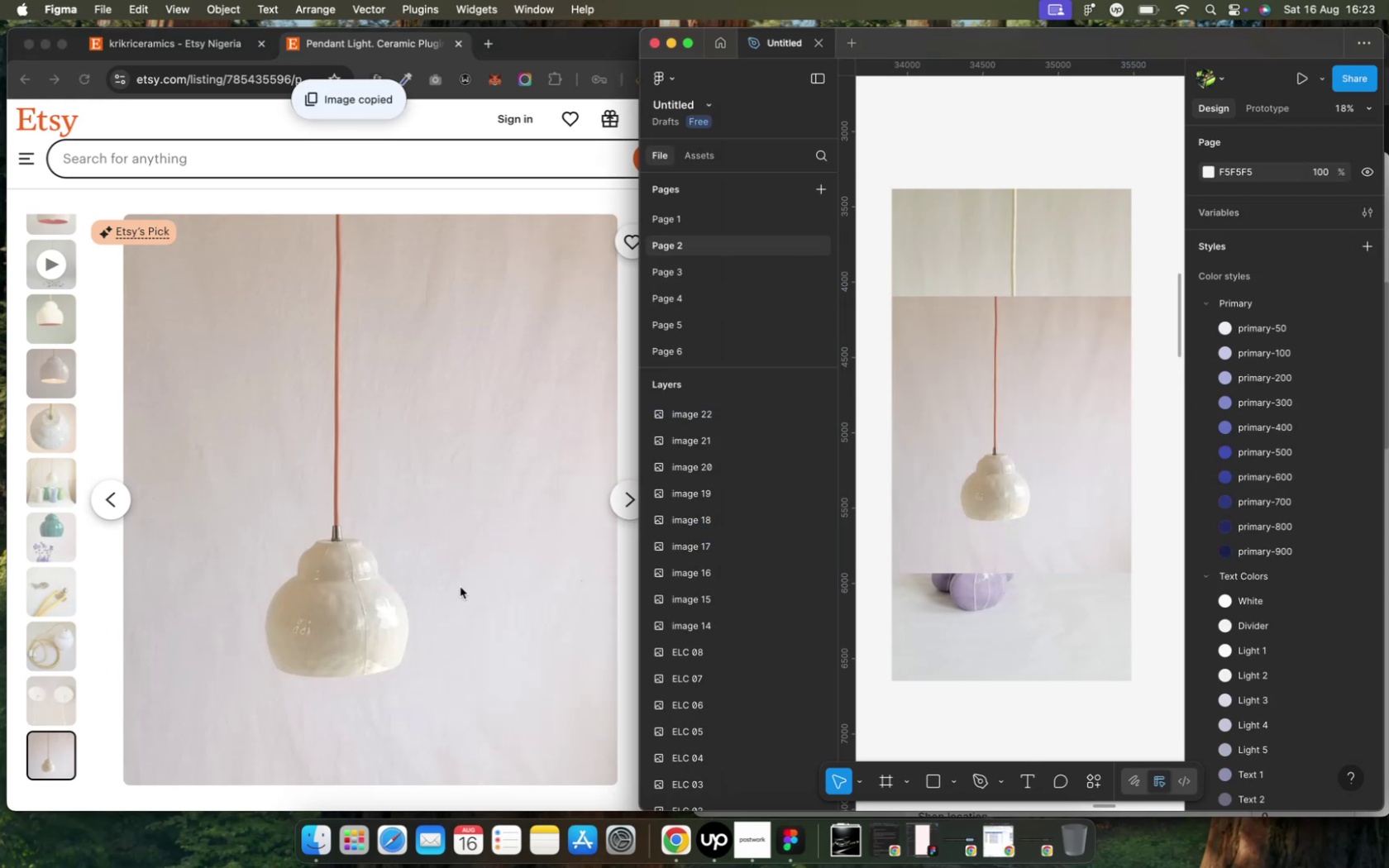 
left_click([422, 605])
 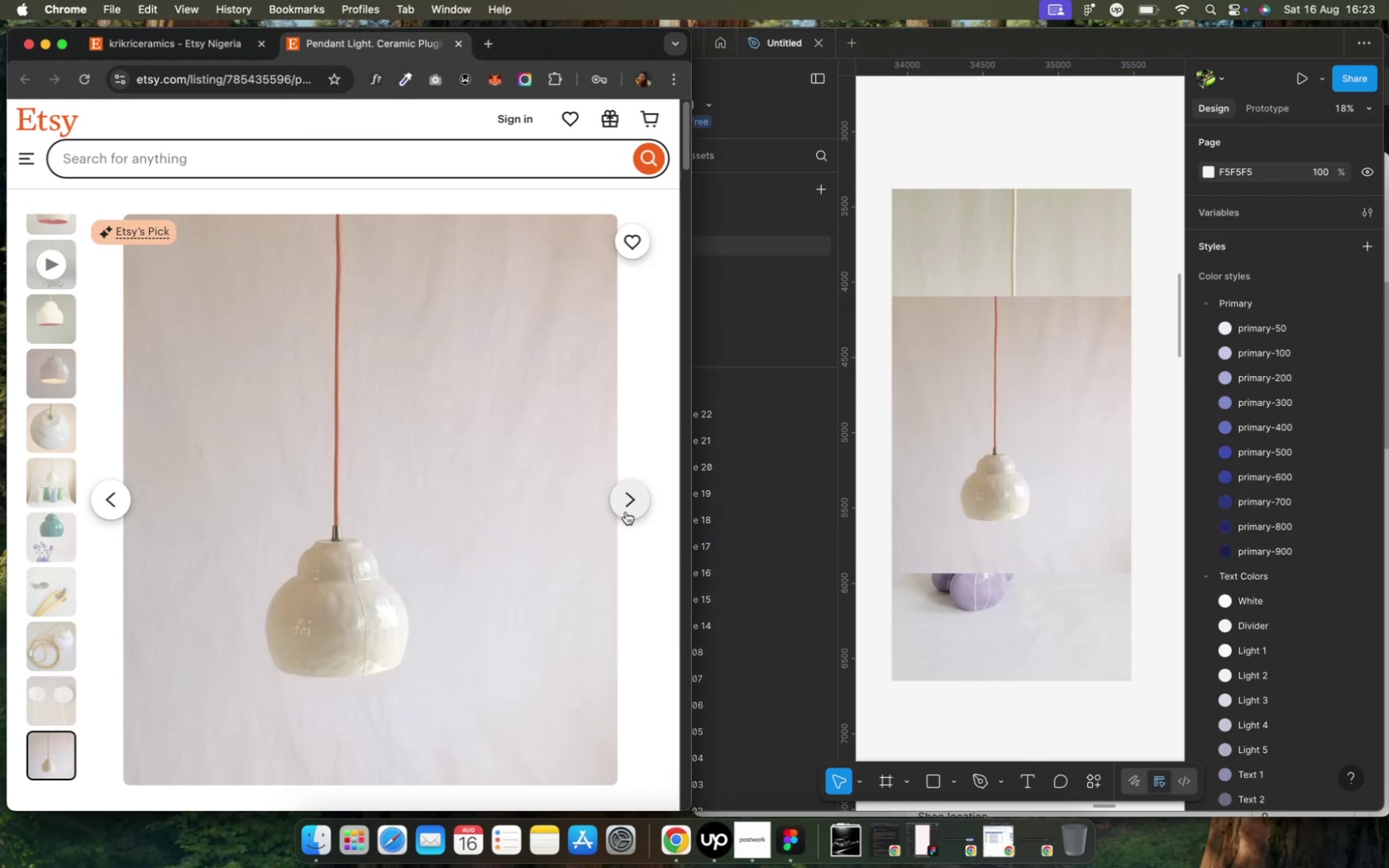 
left_click([625, 511])
 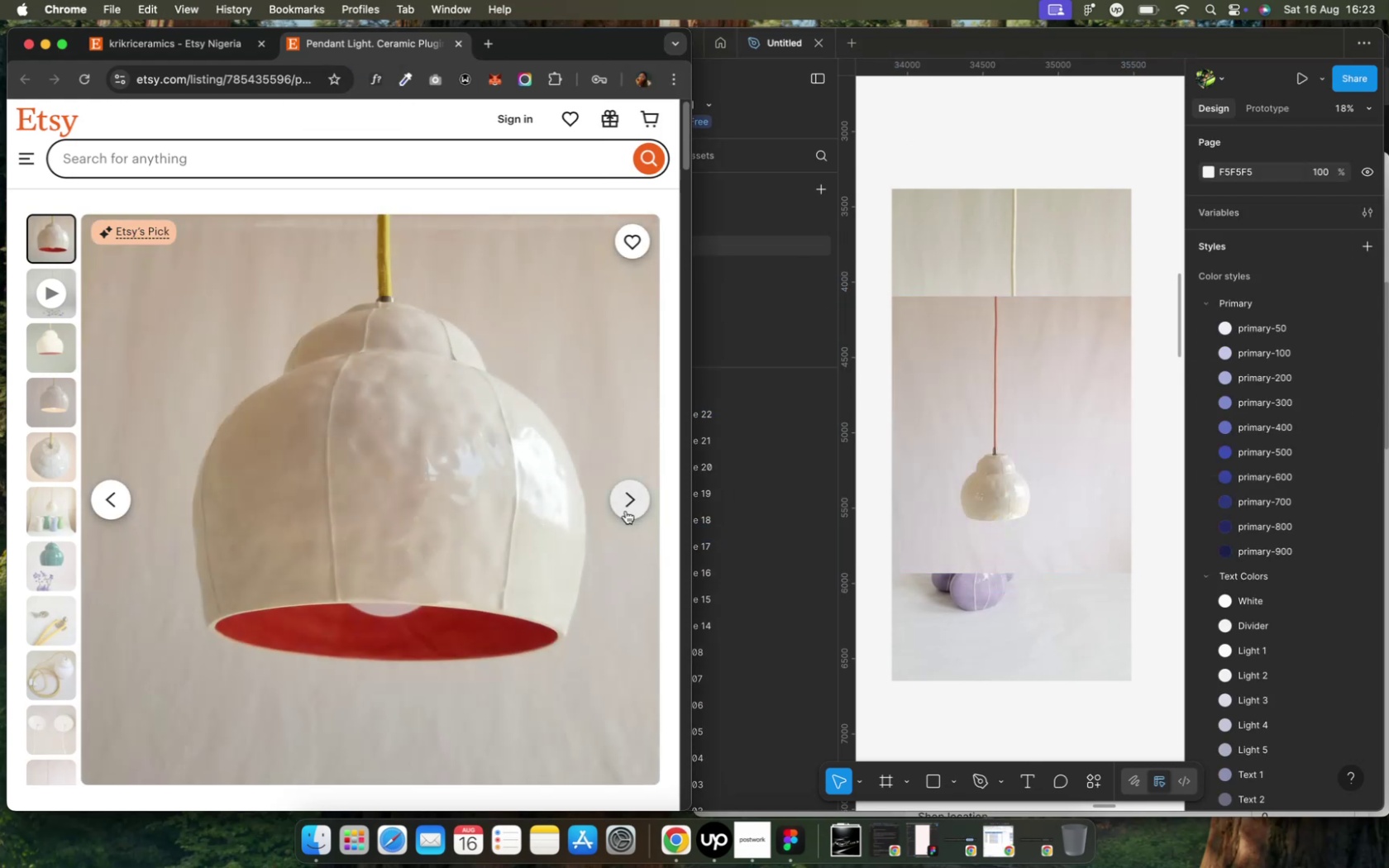 
scroll: coordinate [341, 549], scroll_direction: down, amount: 8.0
 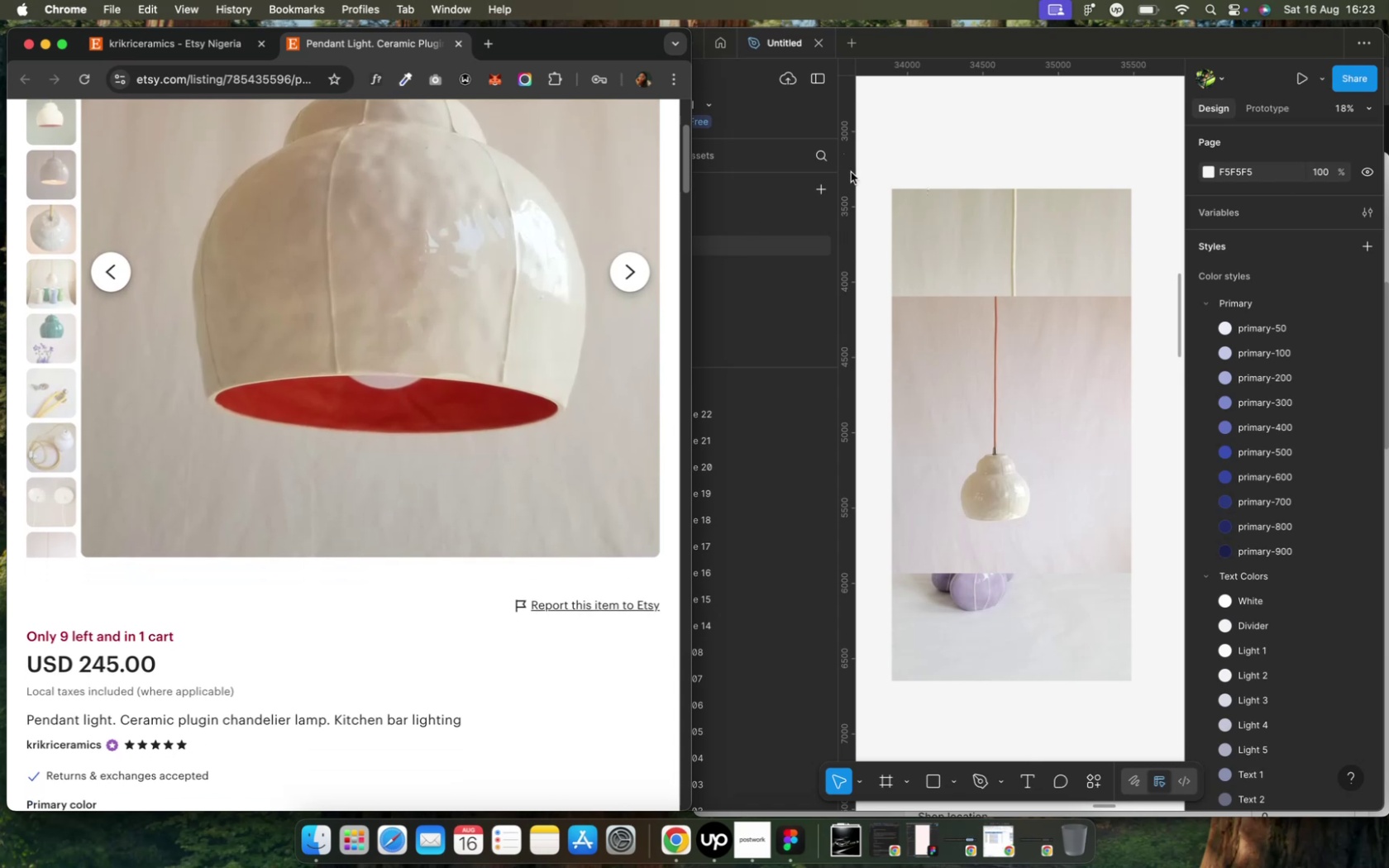 
left_click_drag(start_coordinate=[874, 165], to_coordinate=[1138, 693])
 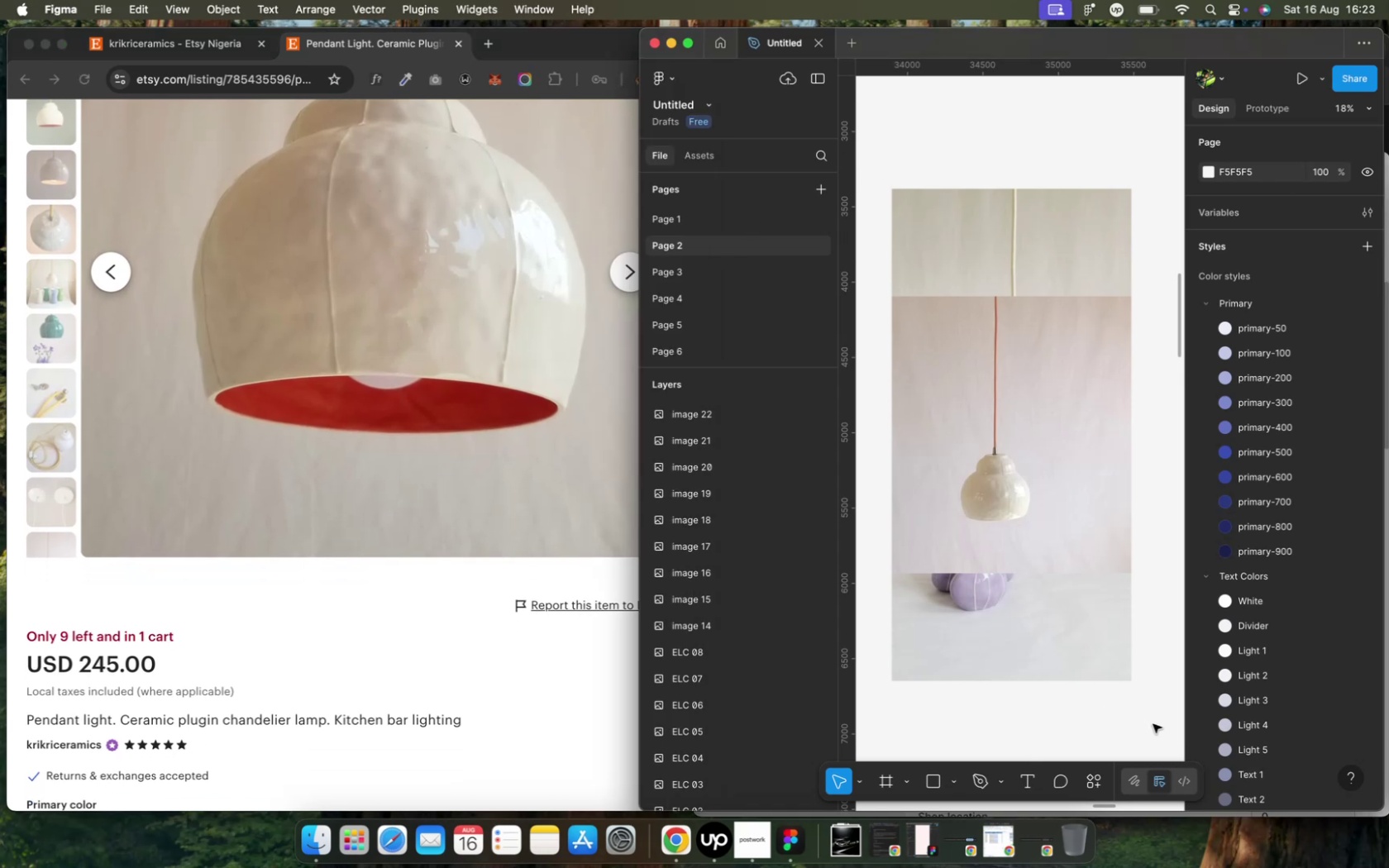 
left_click_drag(start_coordinate=[1152, 724], to_coordinate=[878, 165])
 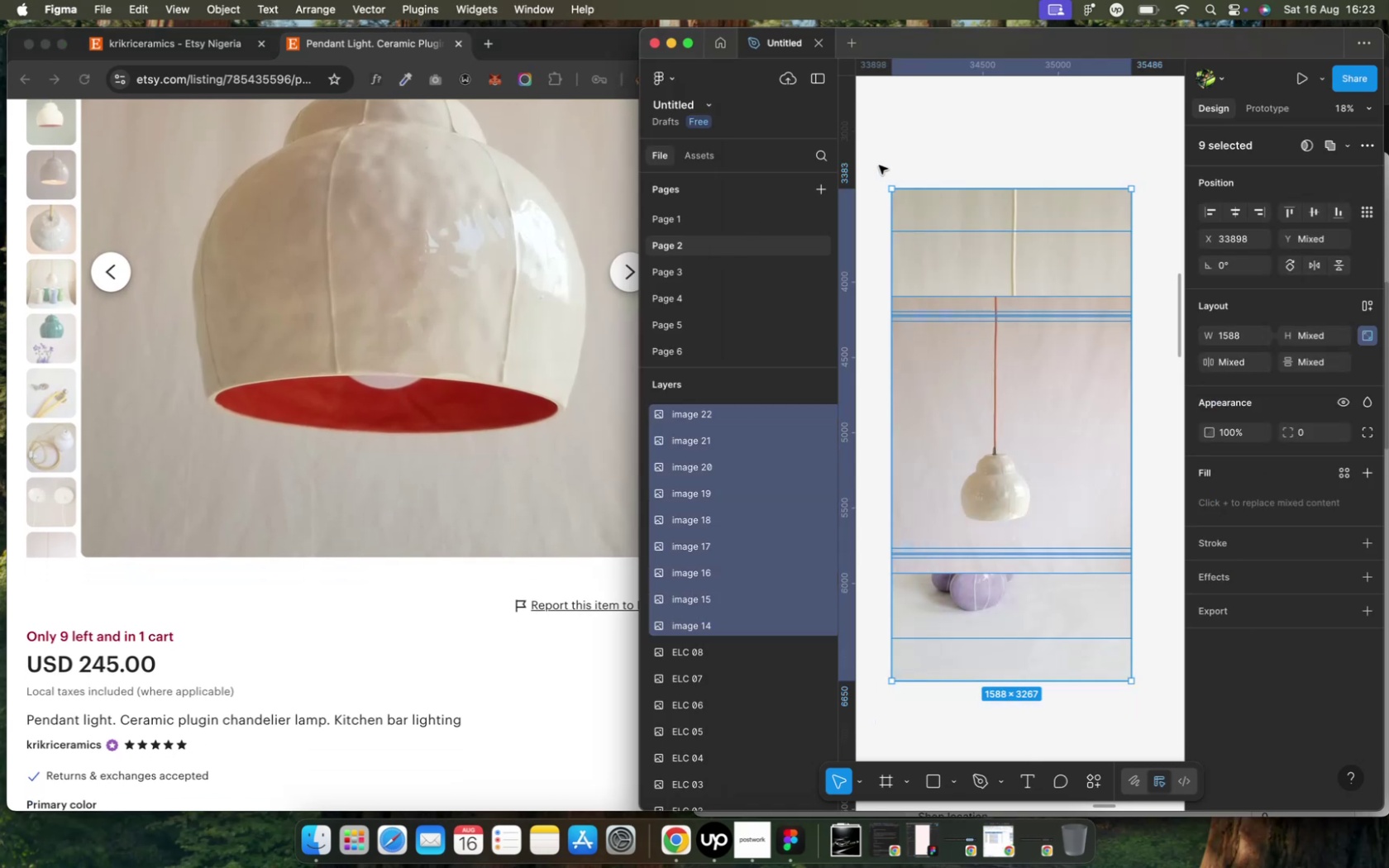 
key(Meta+CommandLeft)
 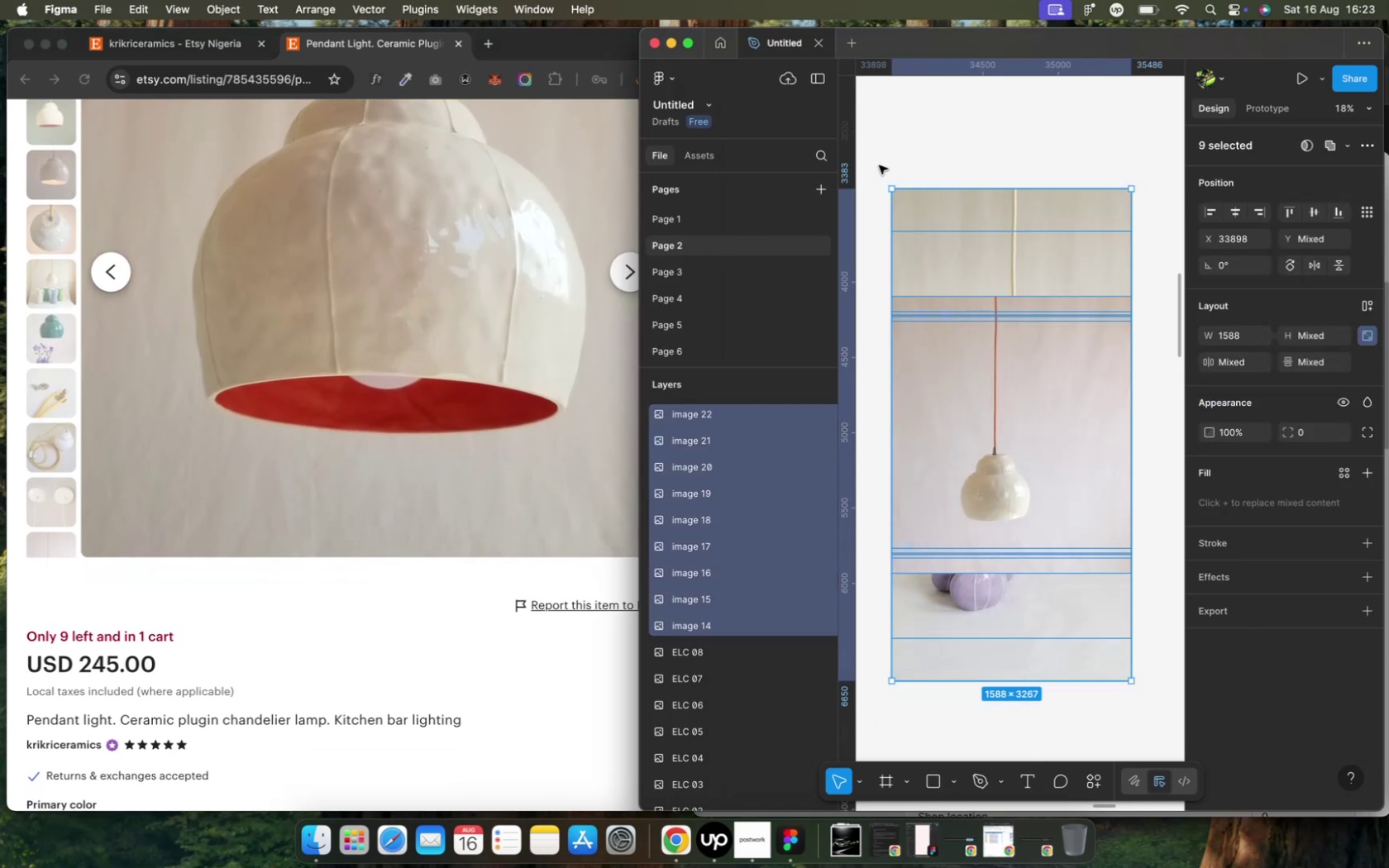 
key(Meta+R)
 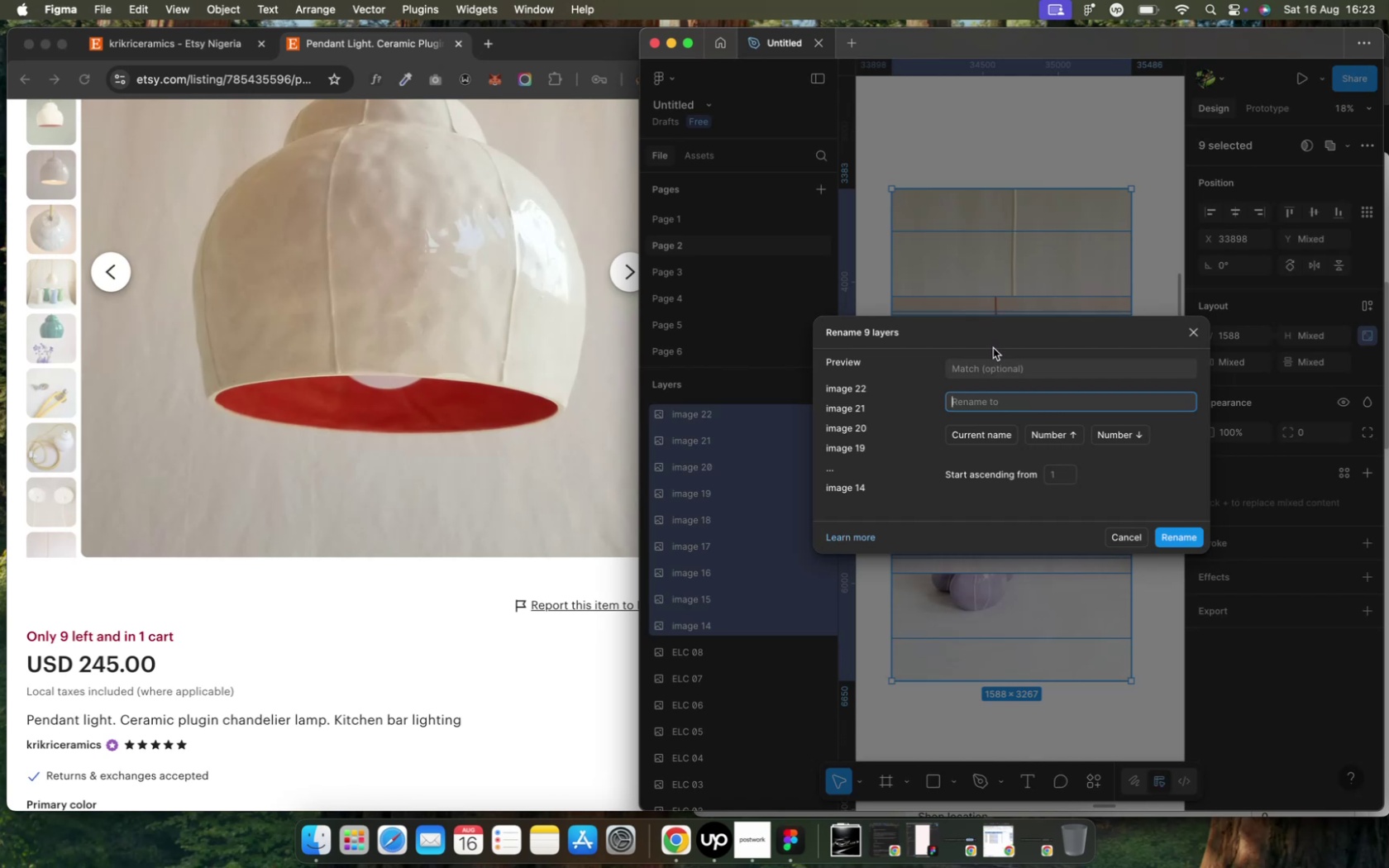 
type(CPC )
 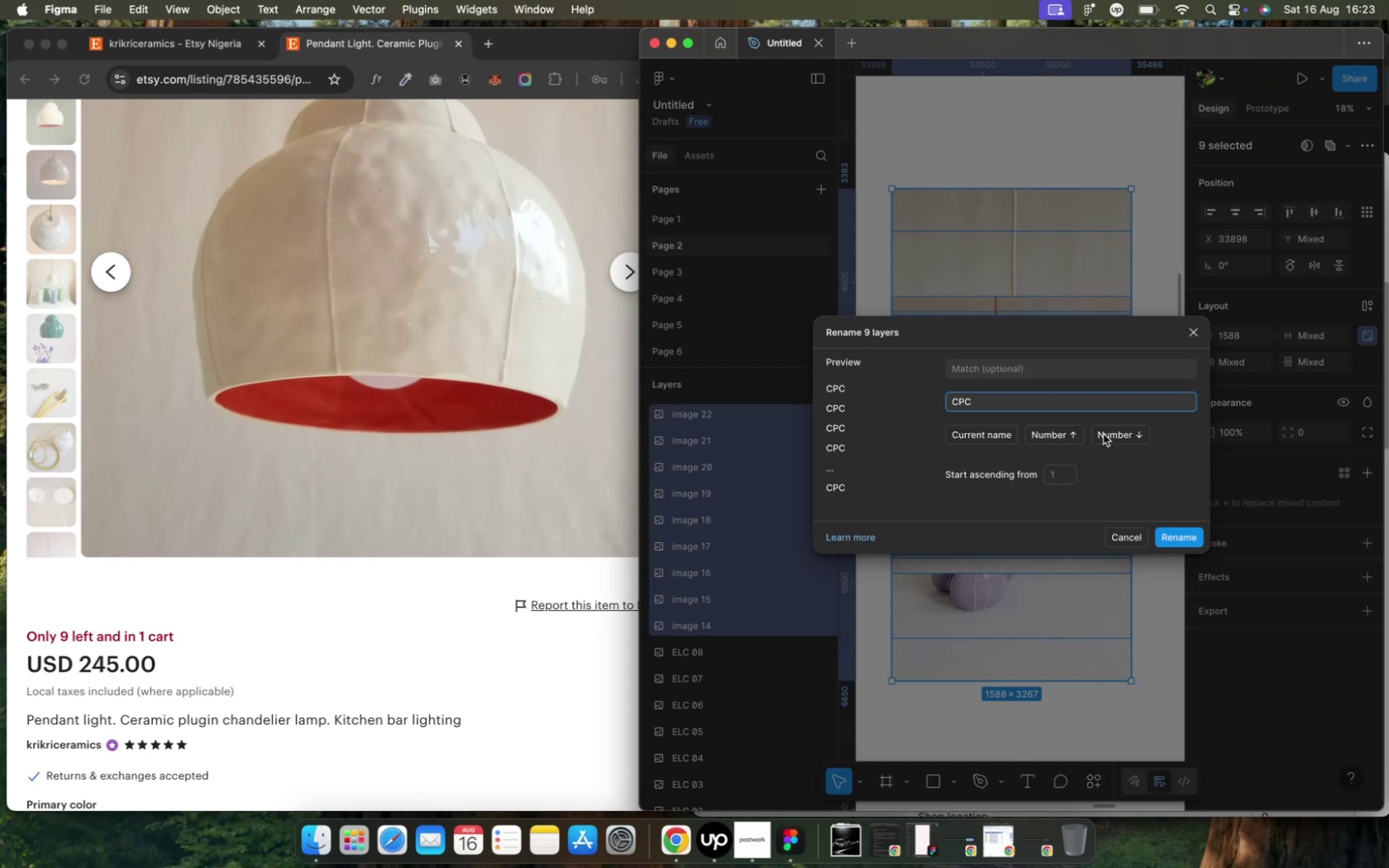 
left_click([1110, 433])
 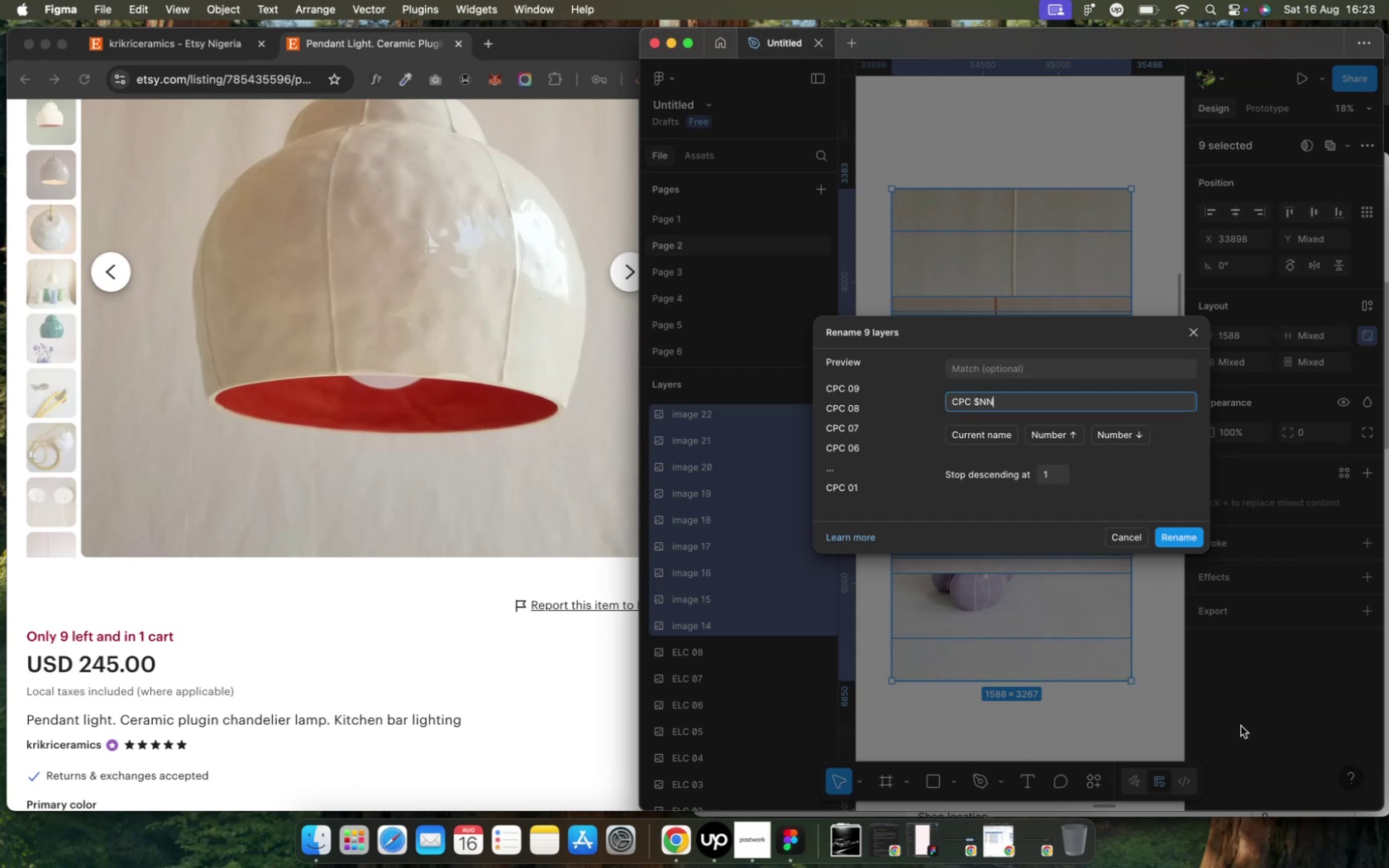 
wait(6.99)
 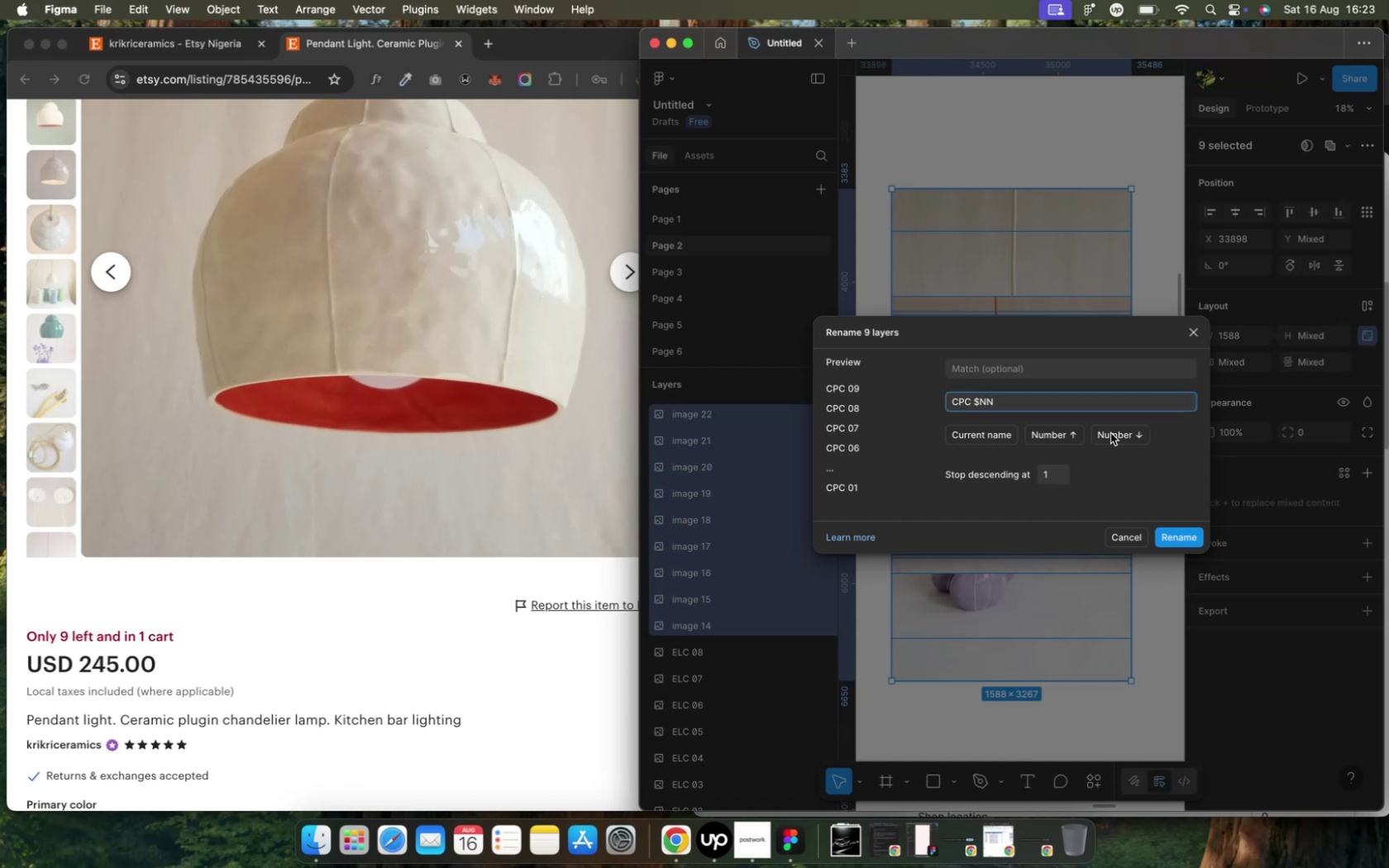 
left_click([1178, 539])
 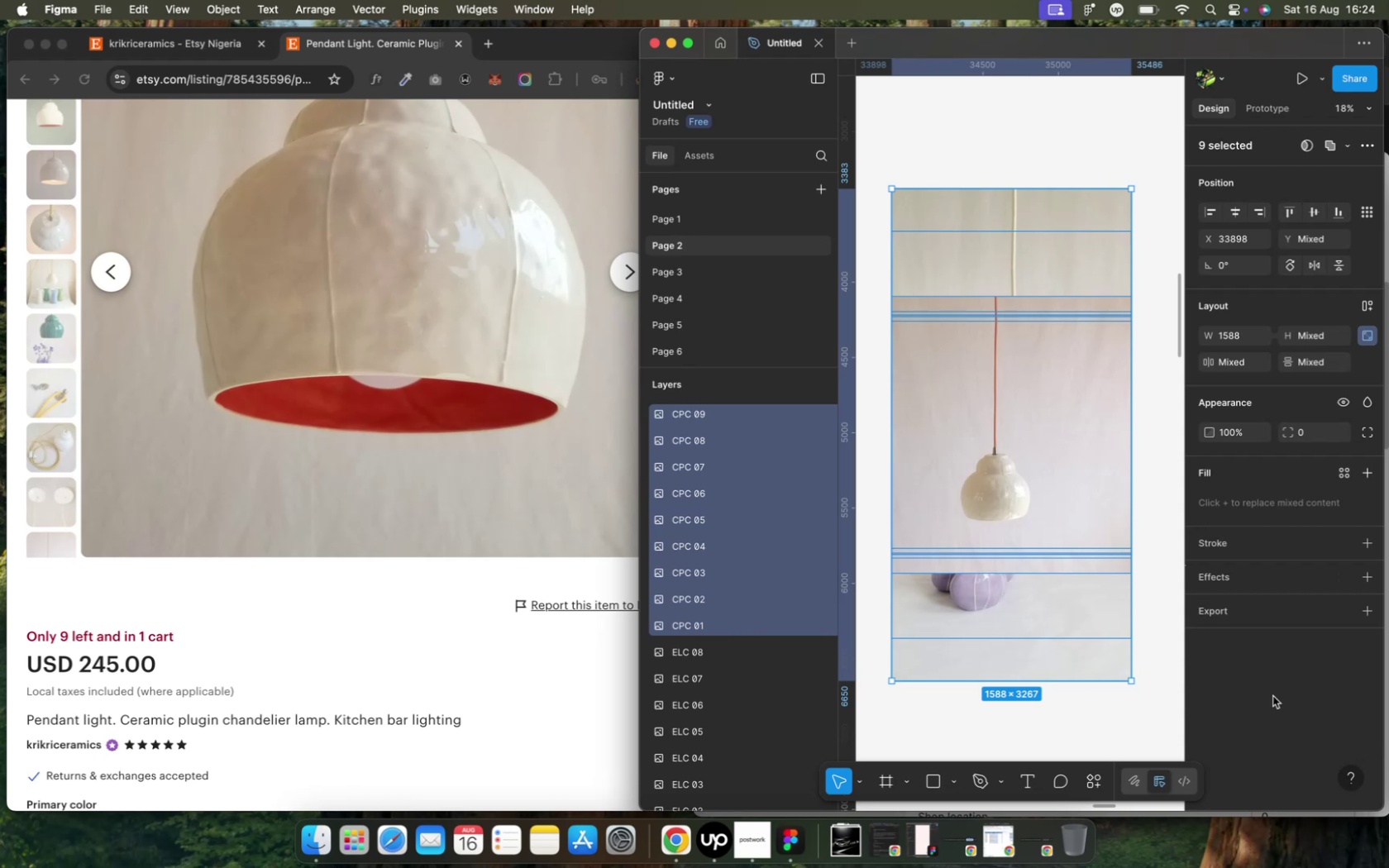 
wait(7.47)
 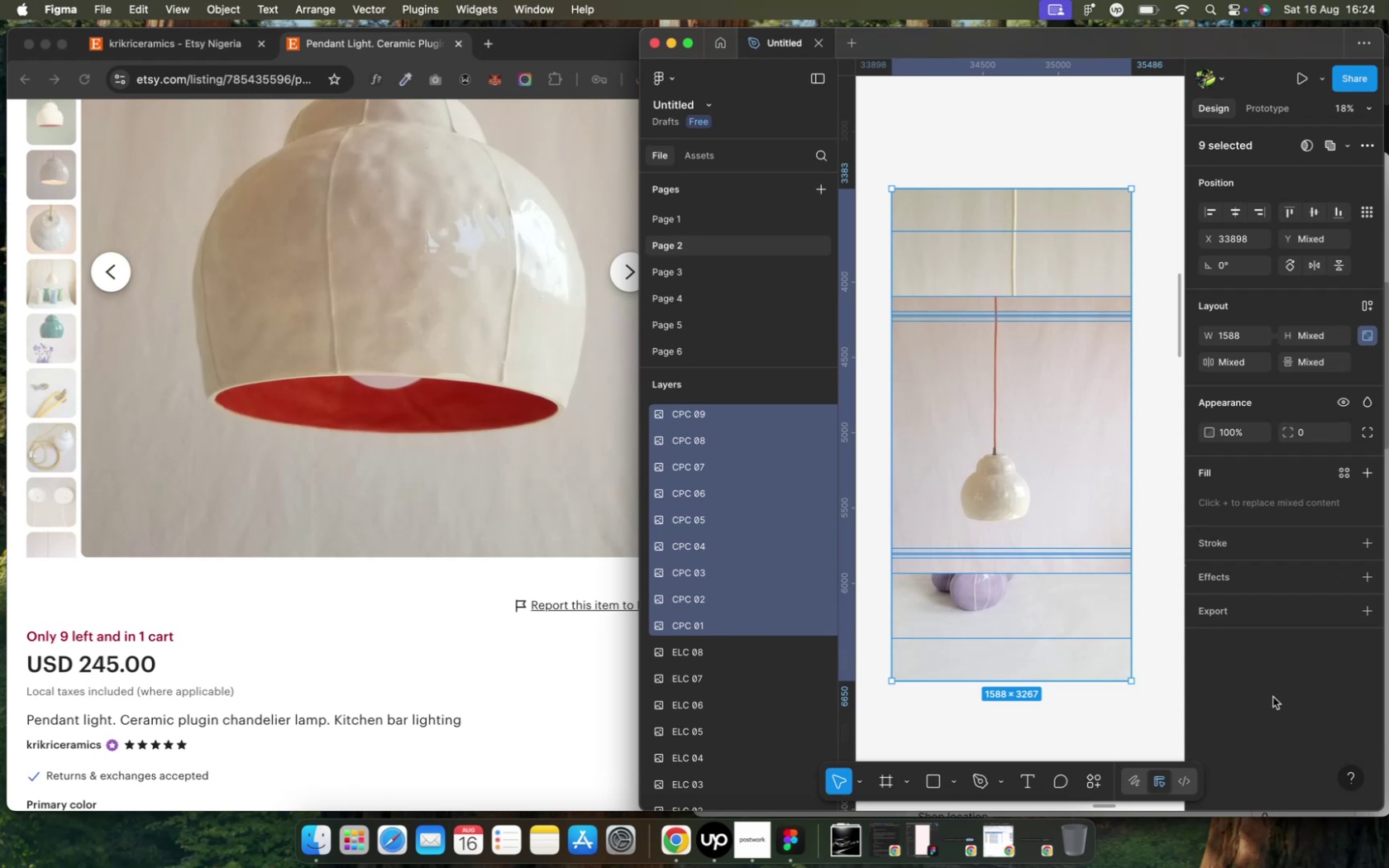 
scroll: coordinate [717, 684], scroll_direction: up, amount: 9.0
 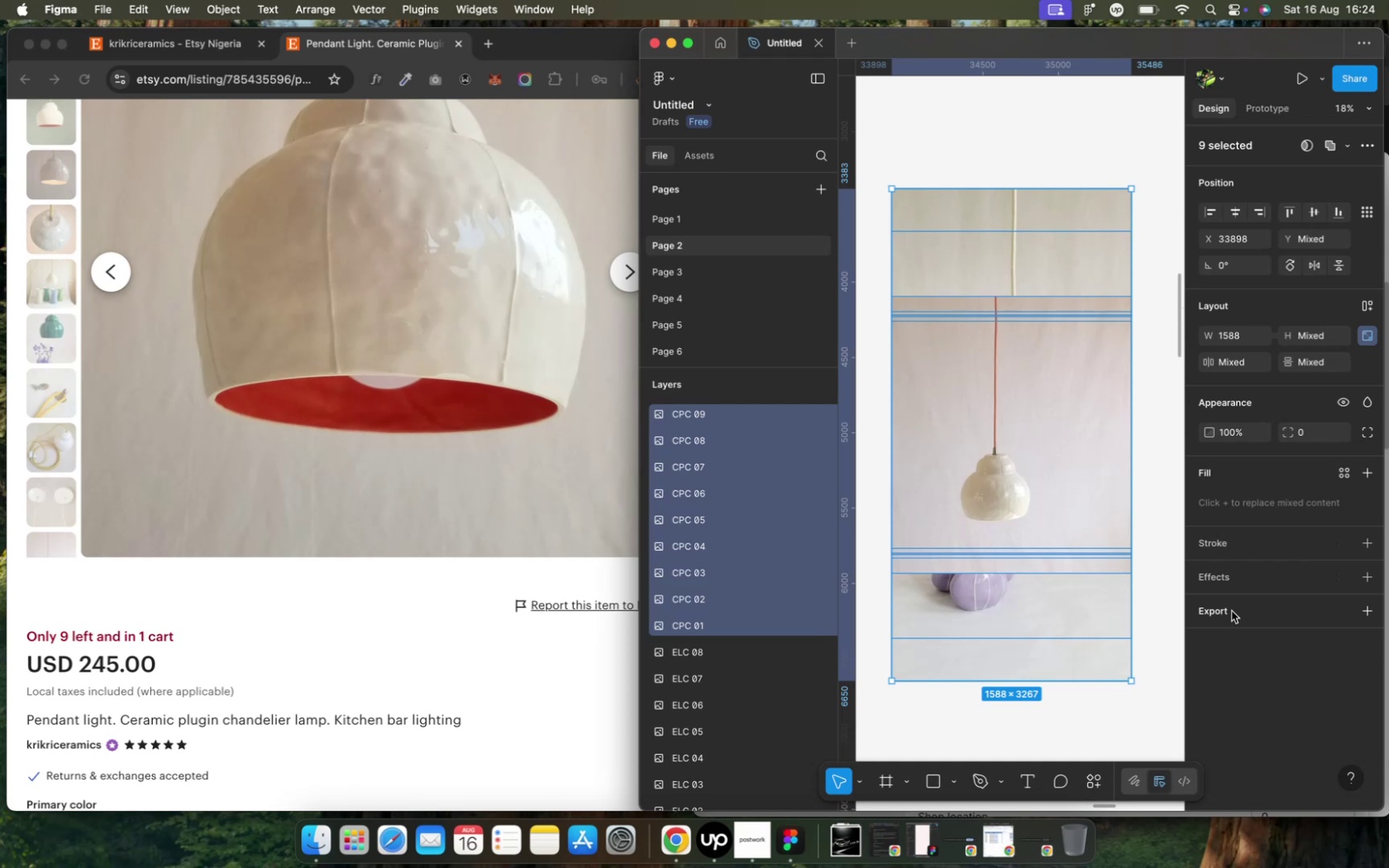 
left_click([1230, 611])
 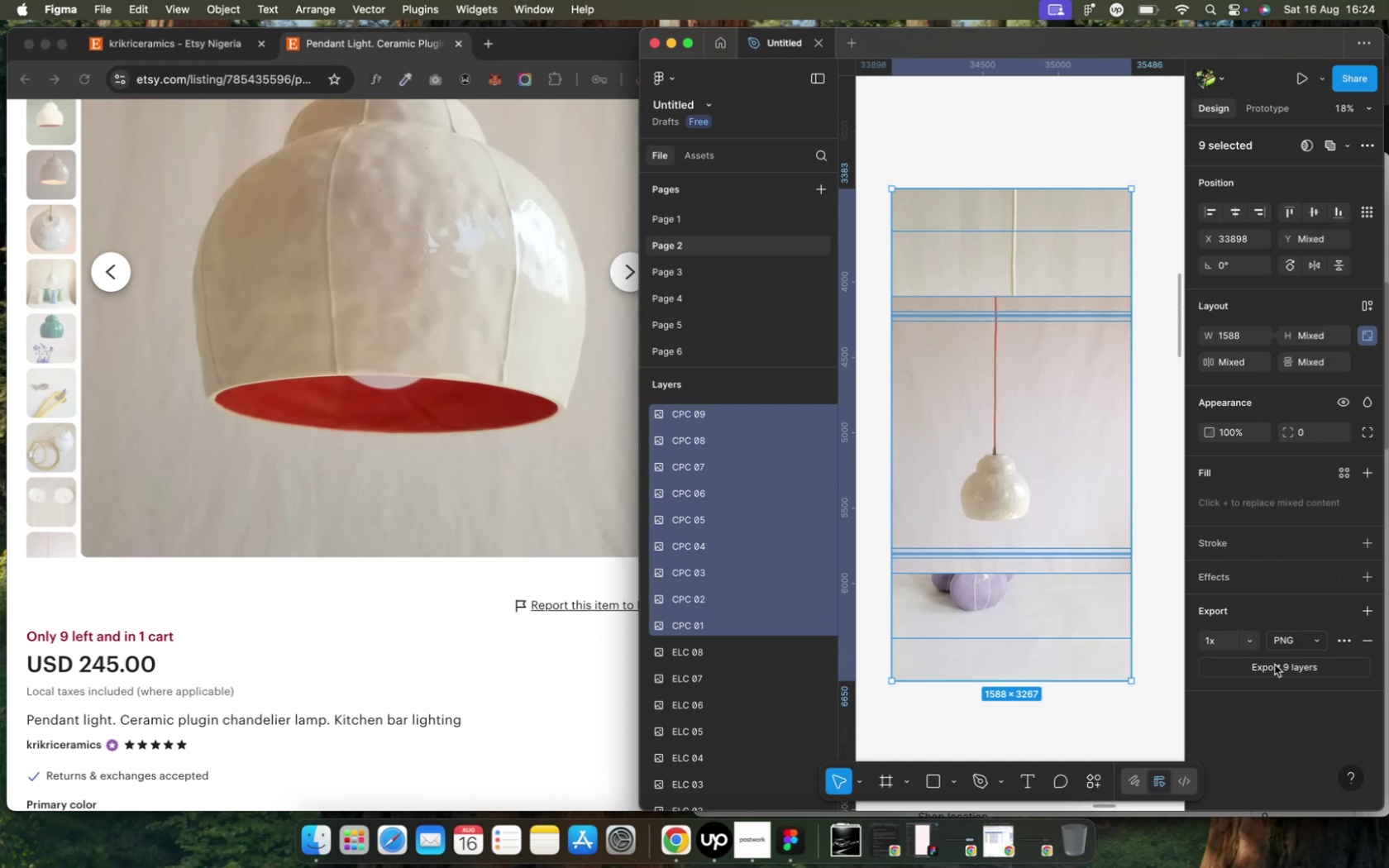 
left_click([1273, 665])
 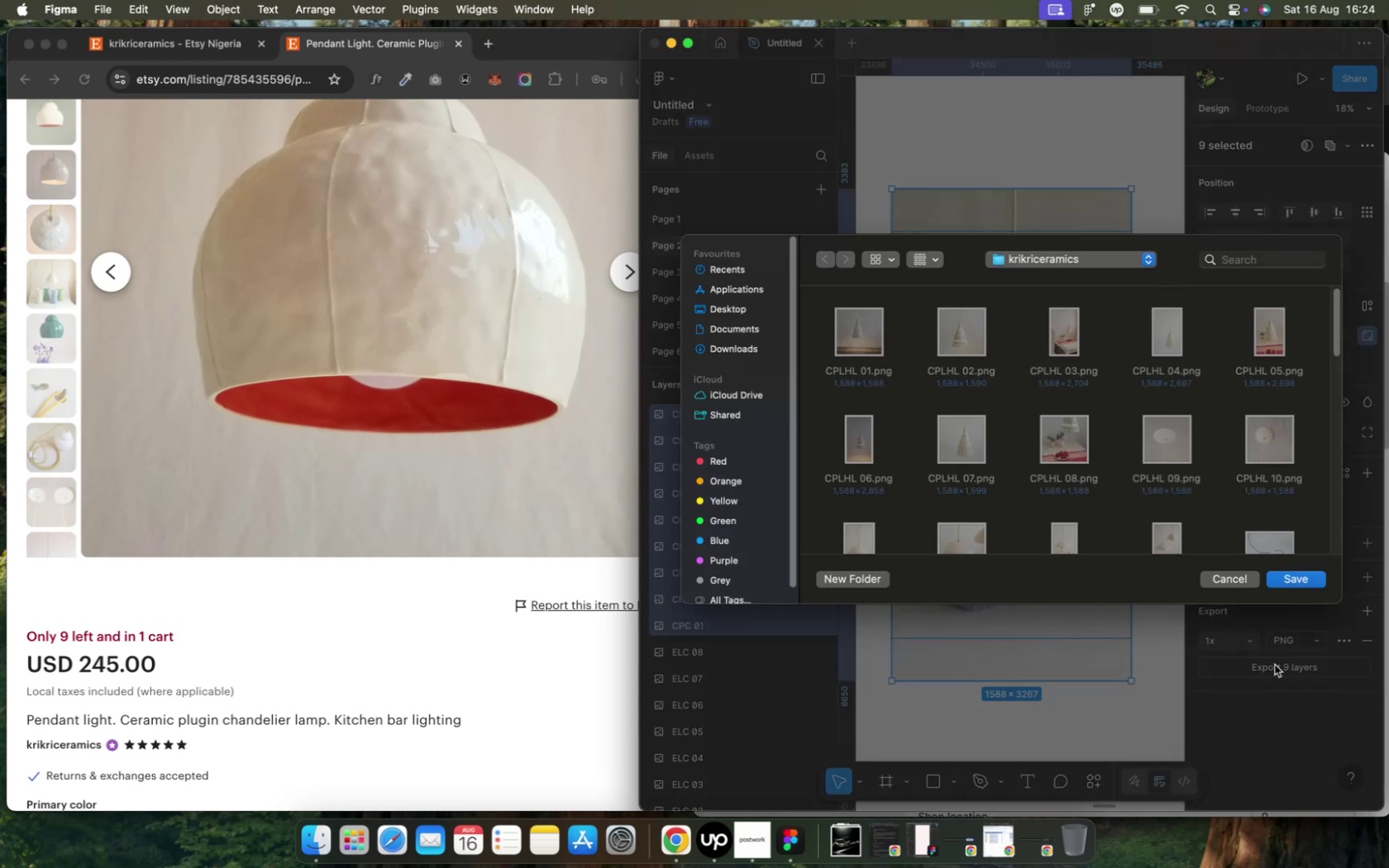 
wait(14.02)
 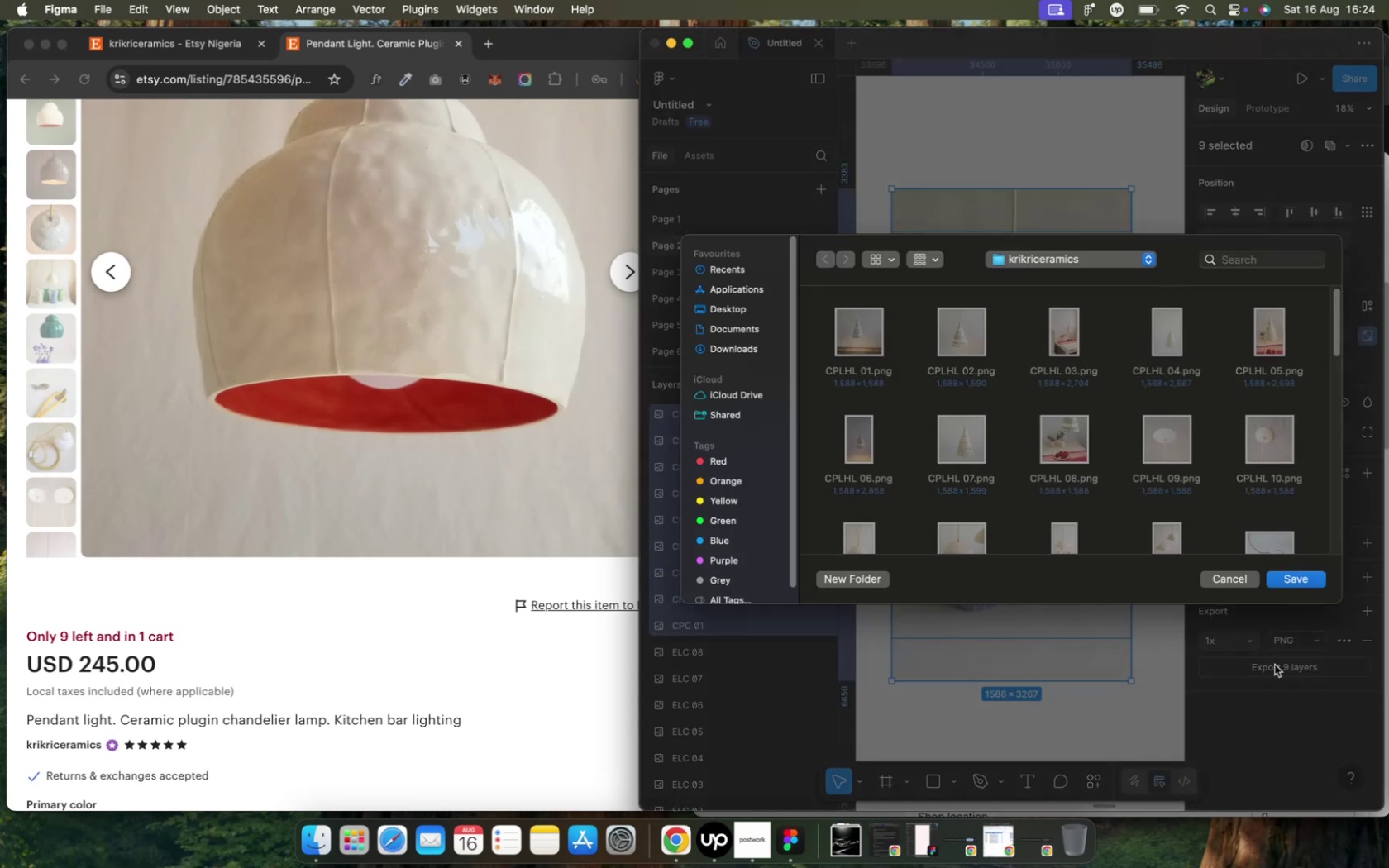 
left_click([1287, 583])
 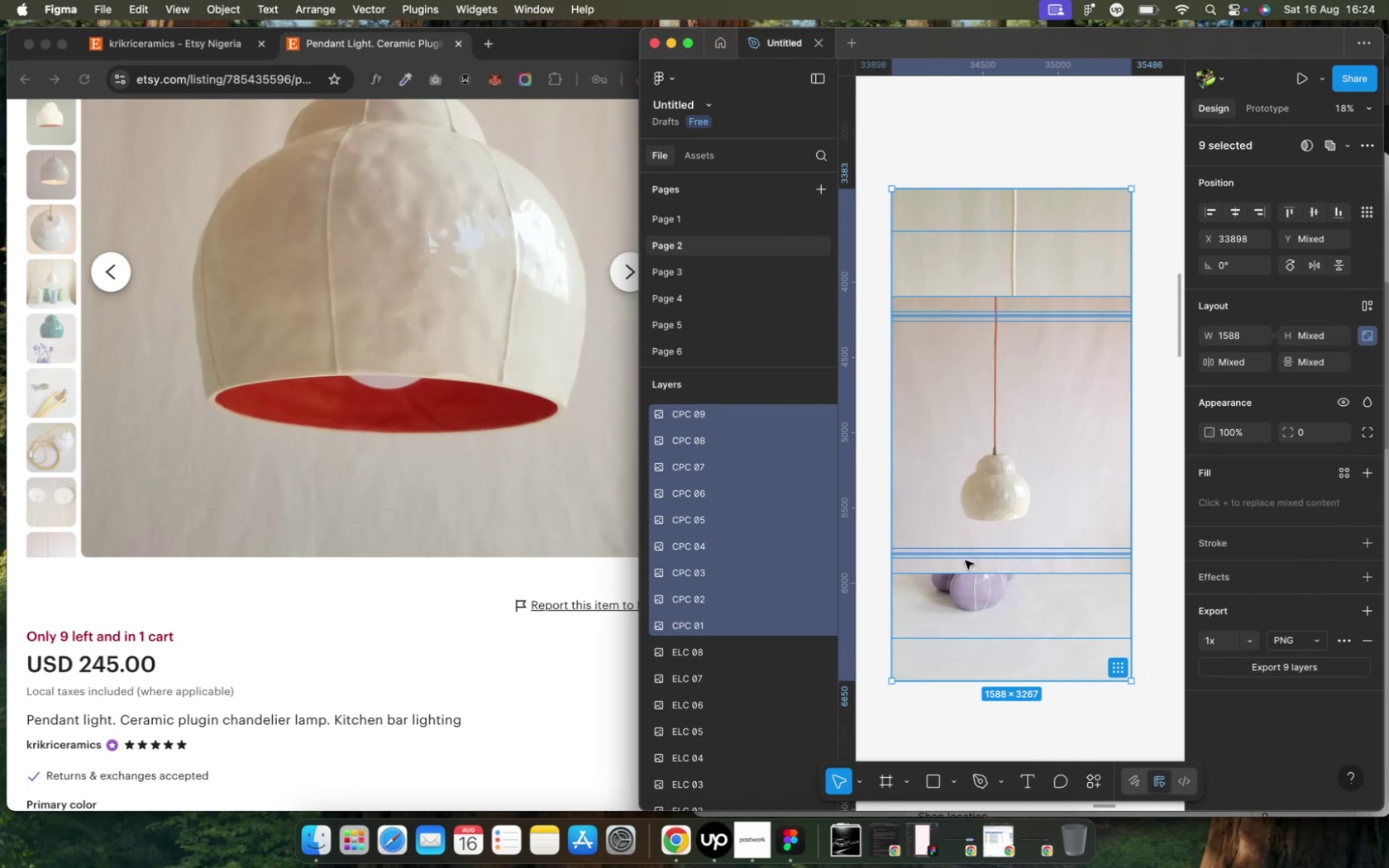 
wait(12.05)
 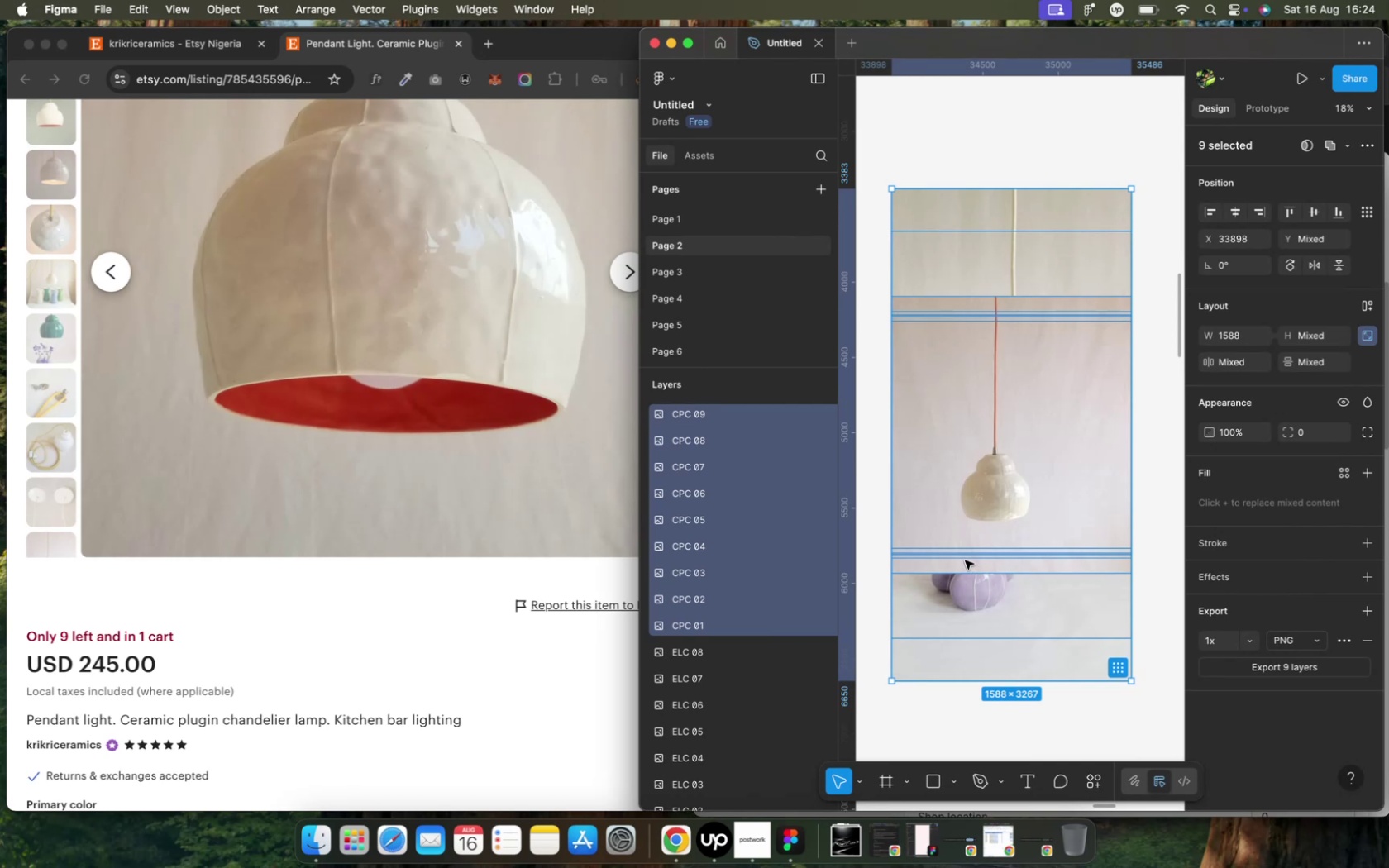 
key(Control+ArrowUp)
 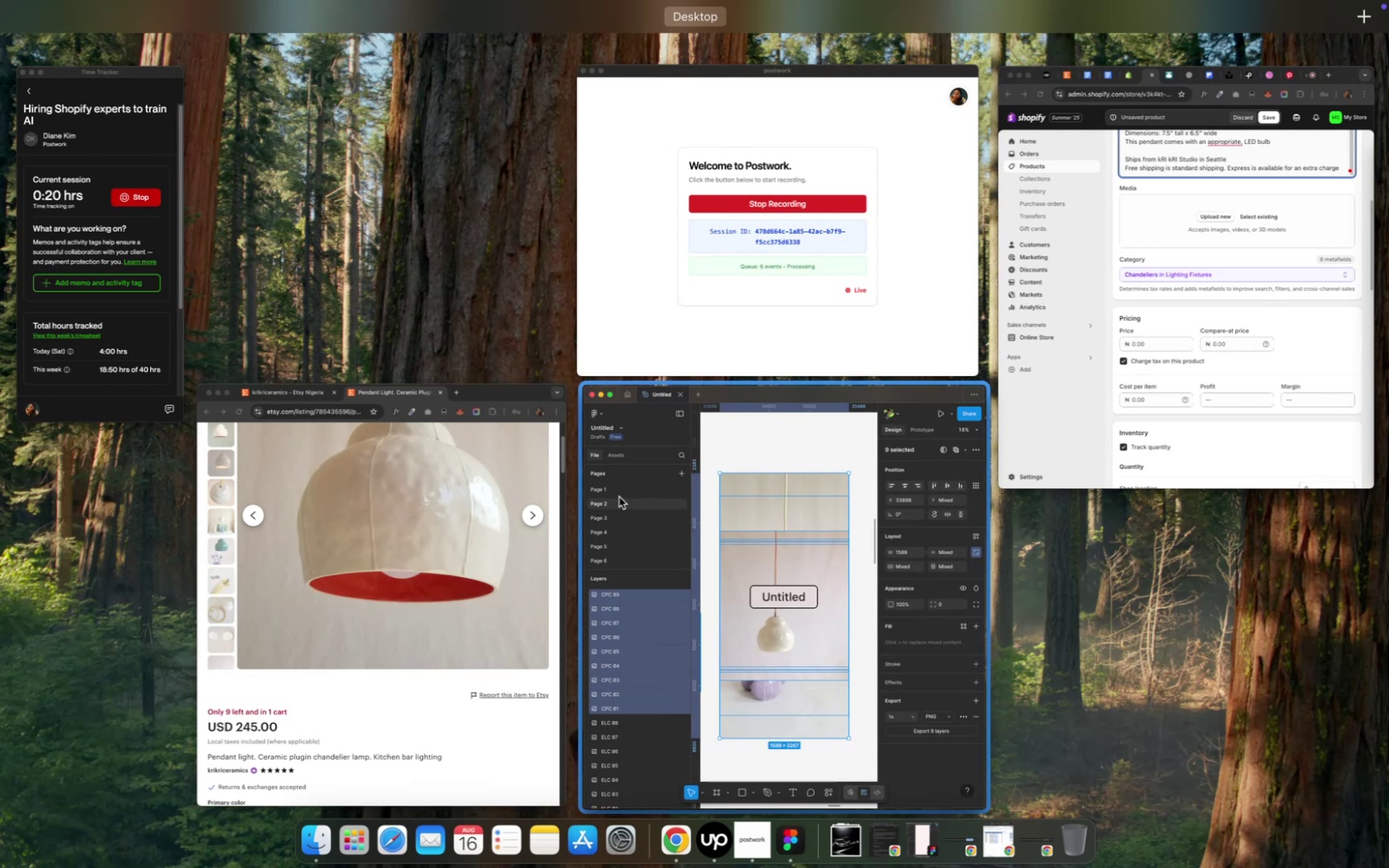 
wait(6.16)
 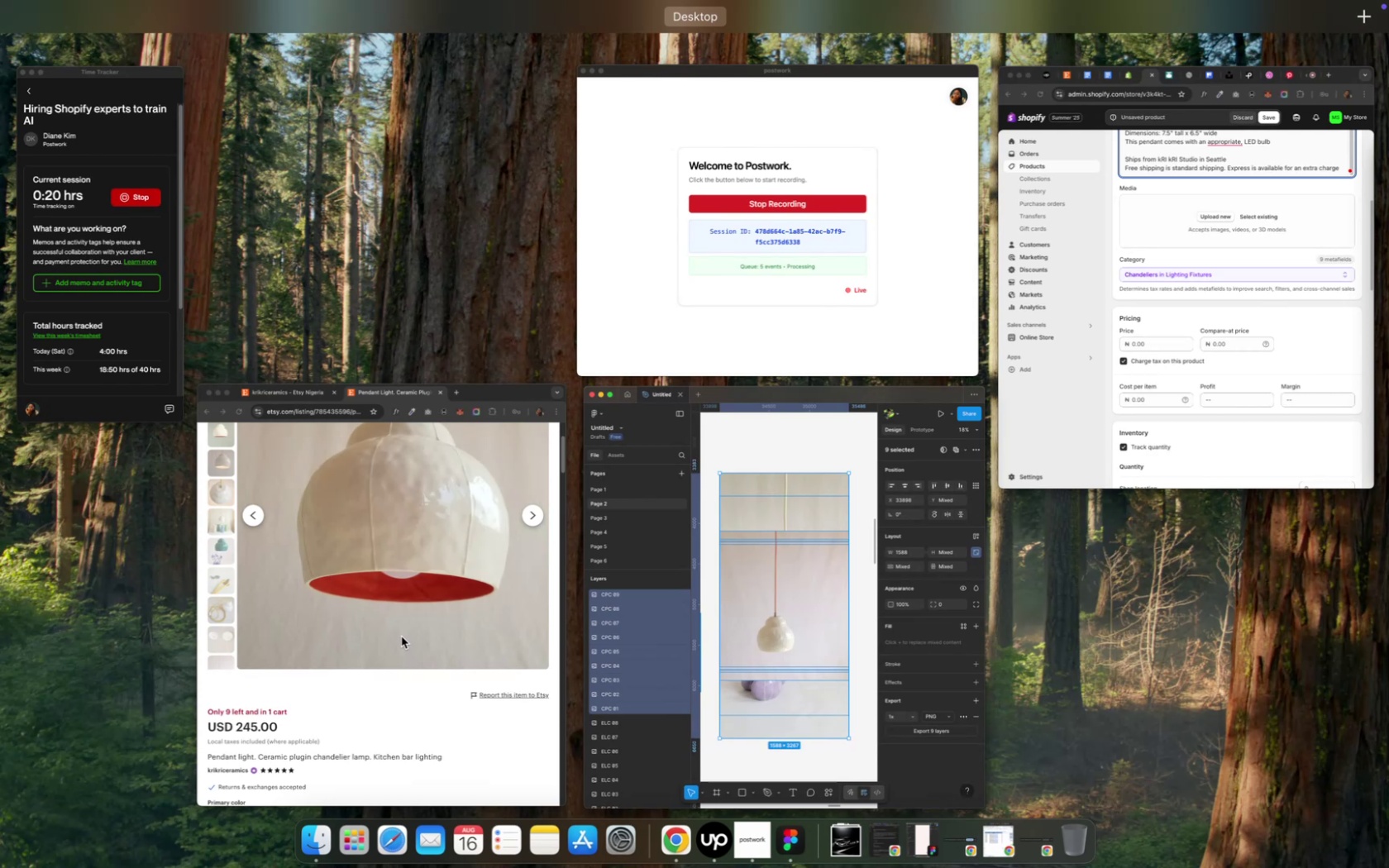 
left_click([1286, 260])
 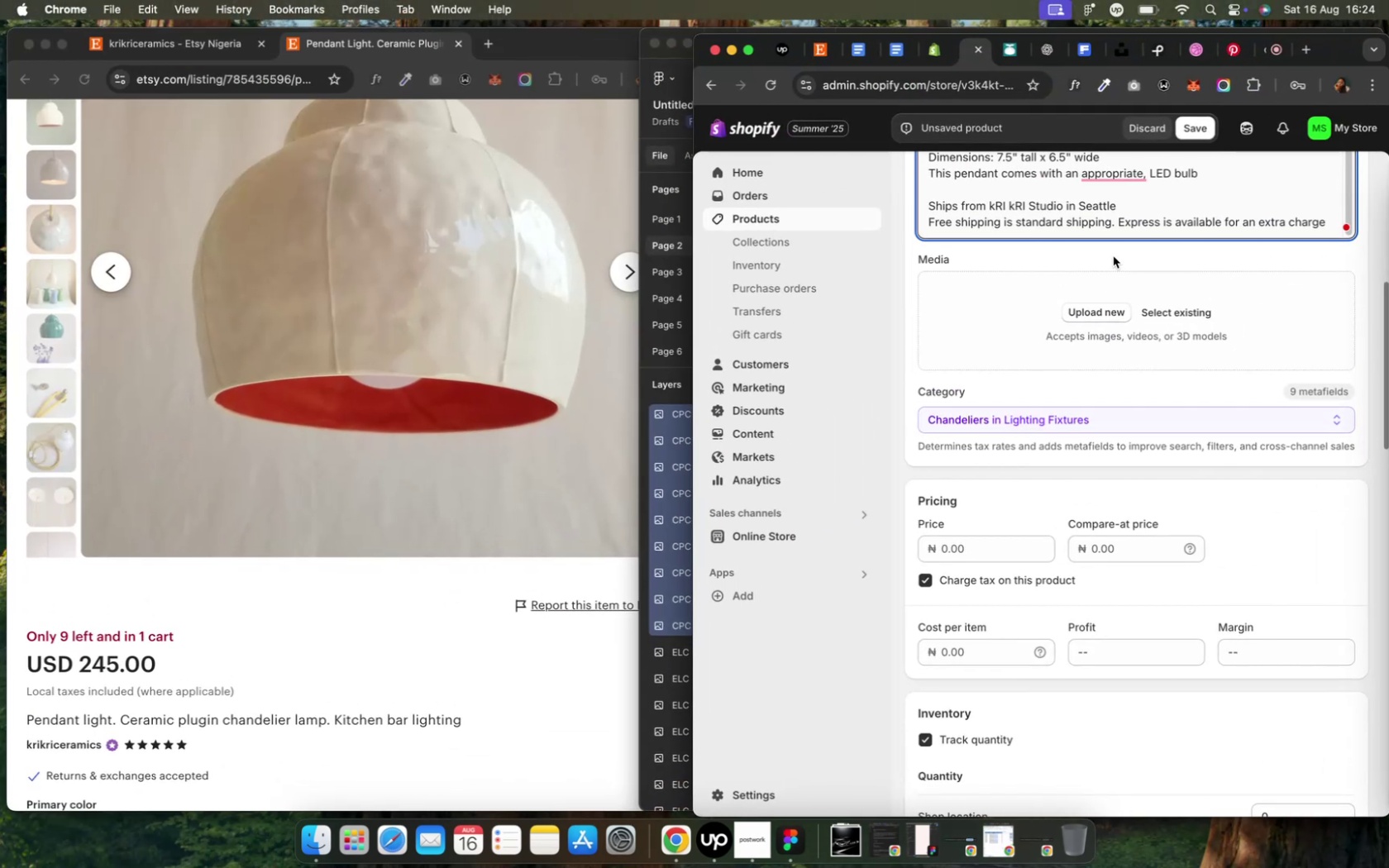 
scroll: coordinate [1097, 255], scroll_direction: up, amount: 42.0
 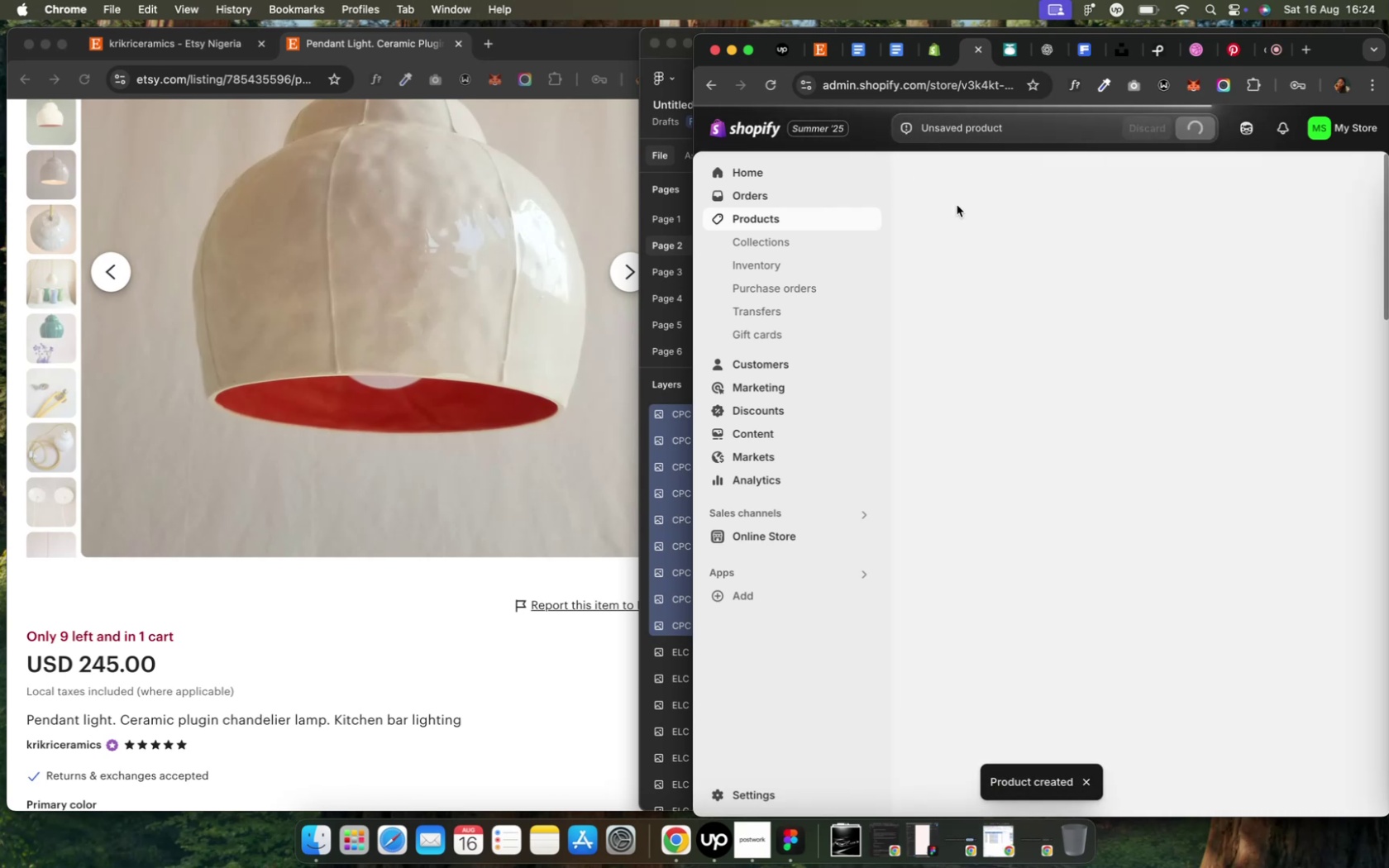 
wait(11.77)
 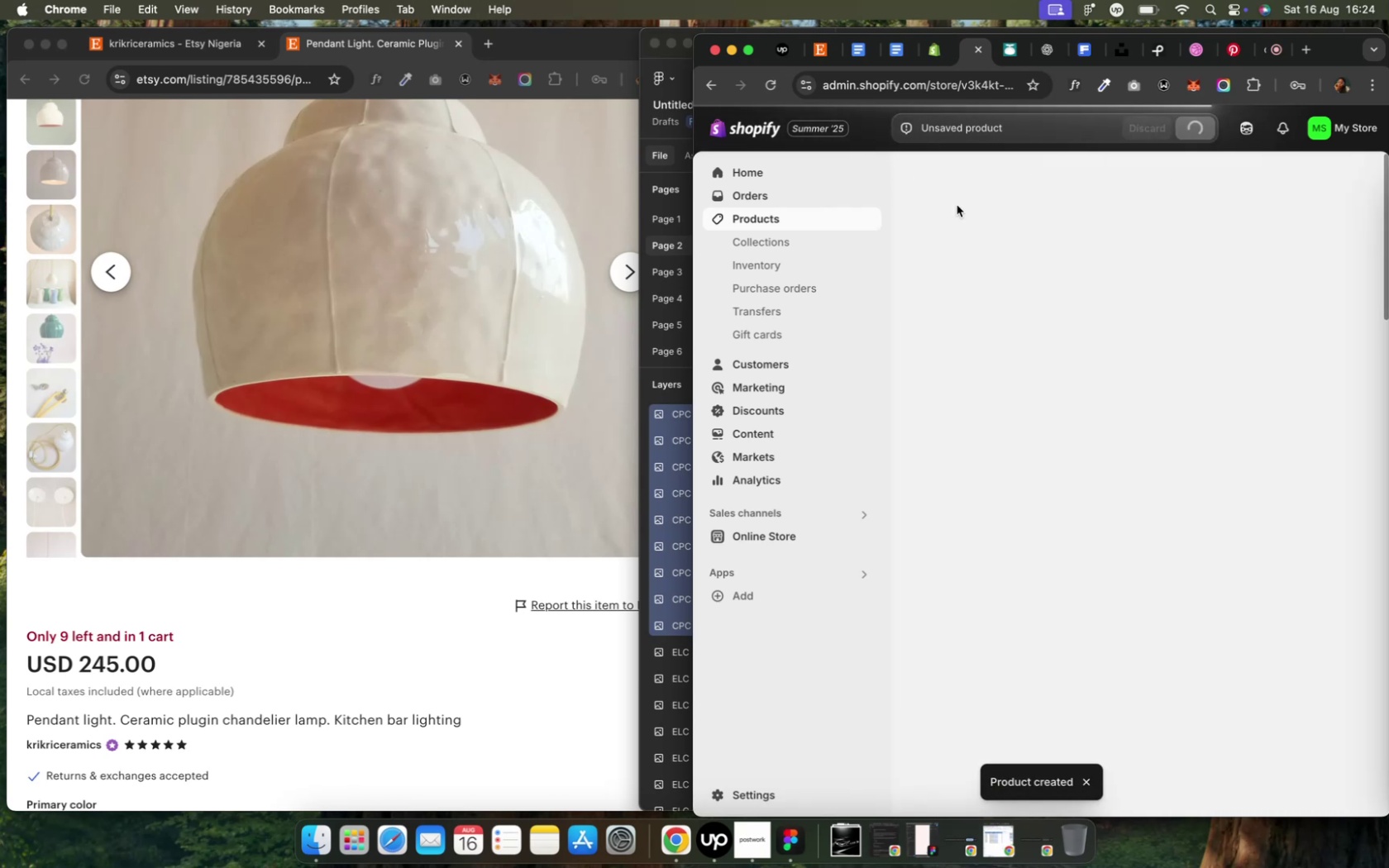 
scroll: coordinate [962, 215], scroll_direction: up, amount: 14.0
 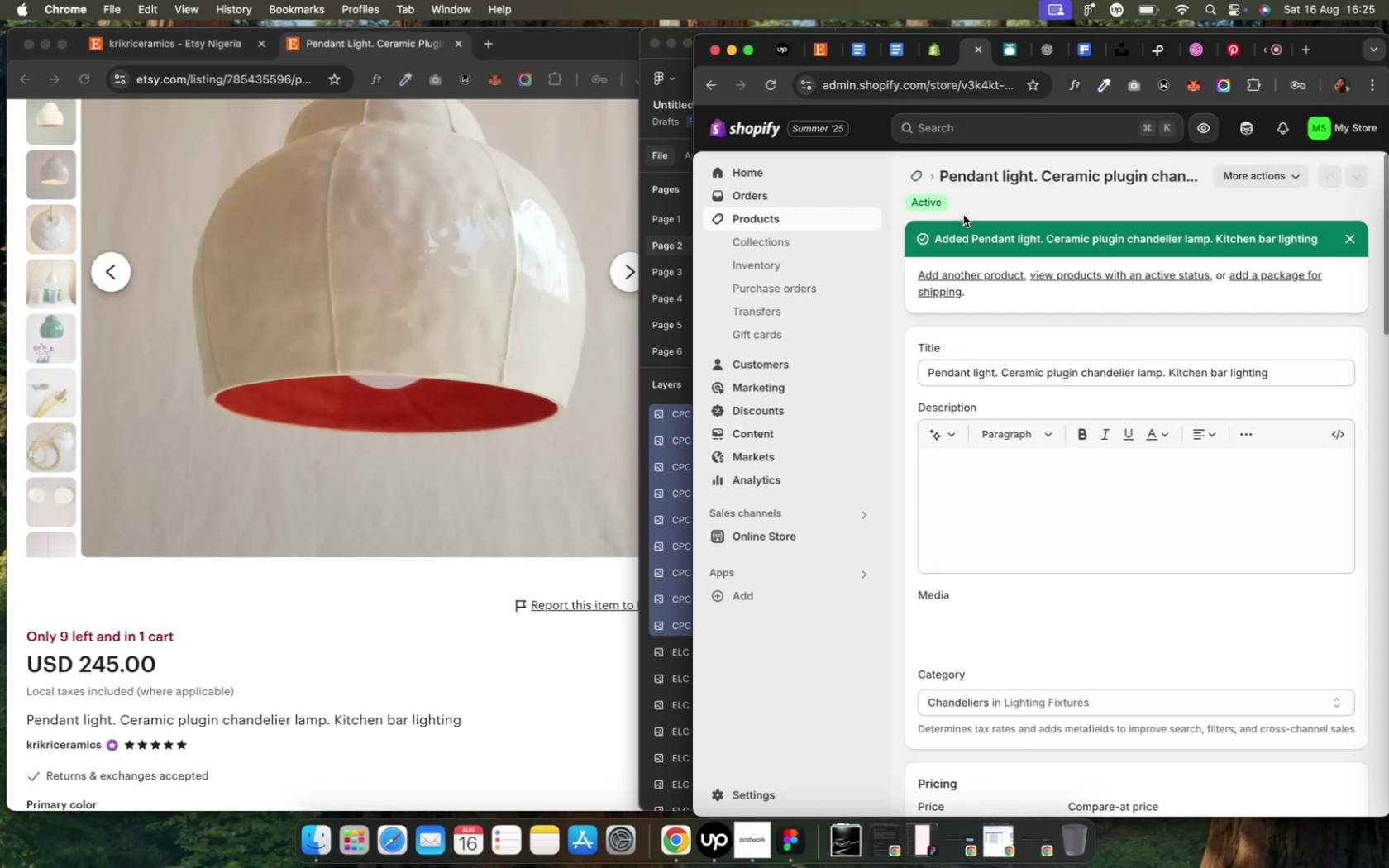 
wait(7.15)
 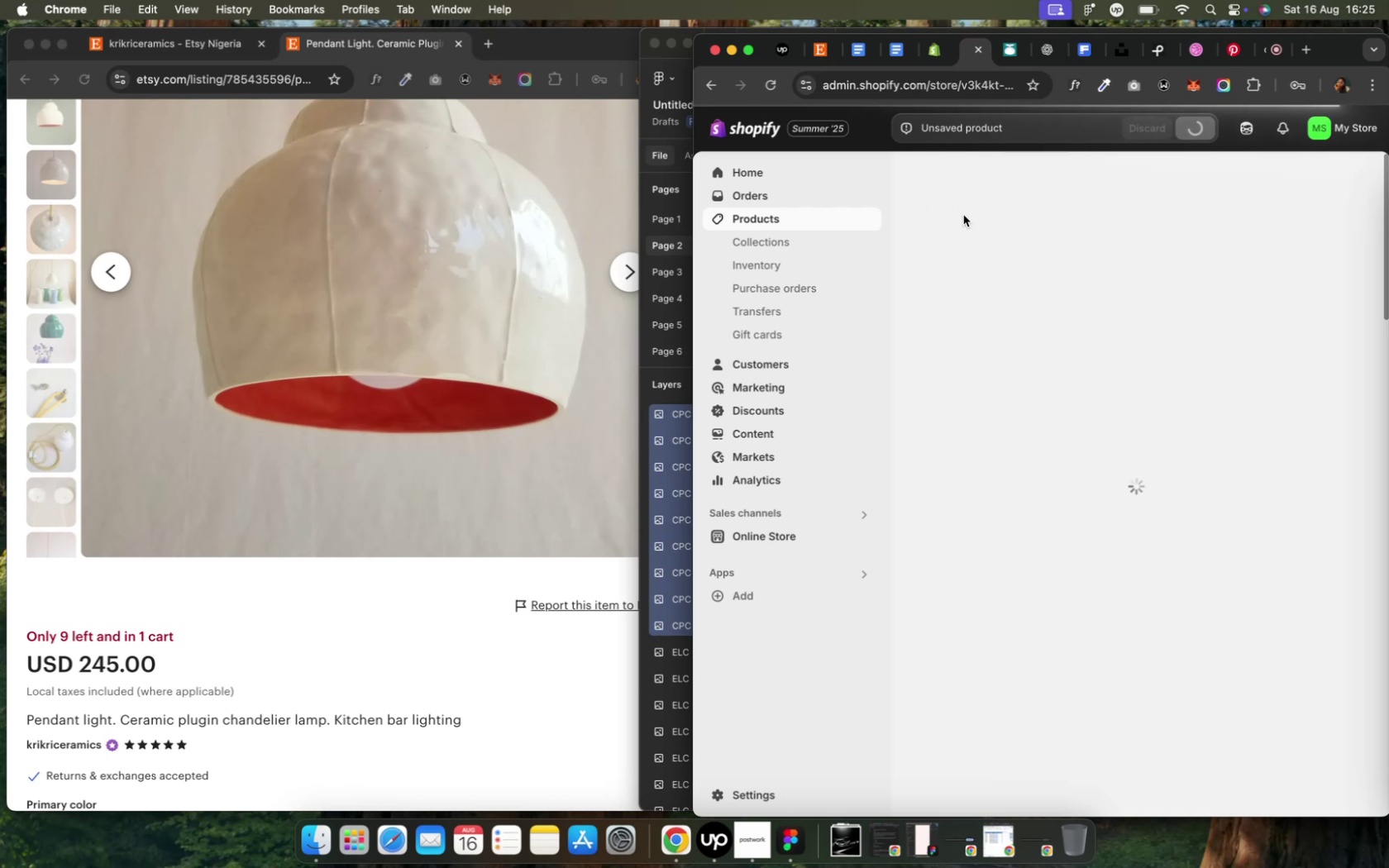 
left_click([918, 178])
 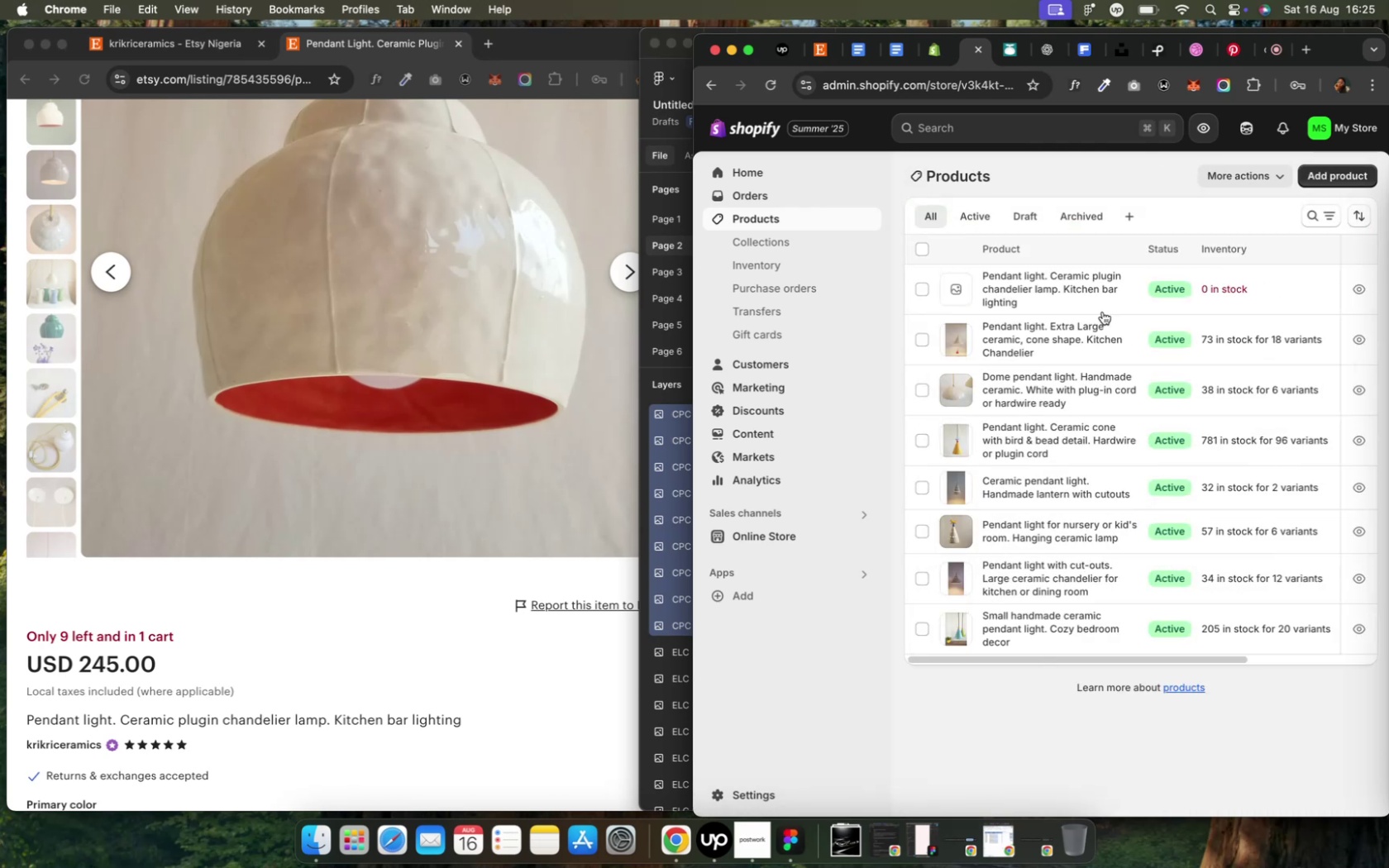 
wait(7.44)
 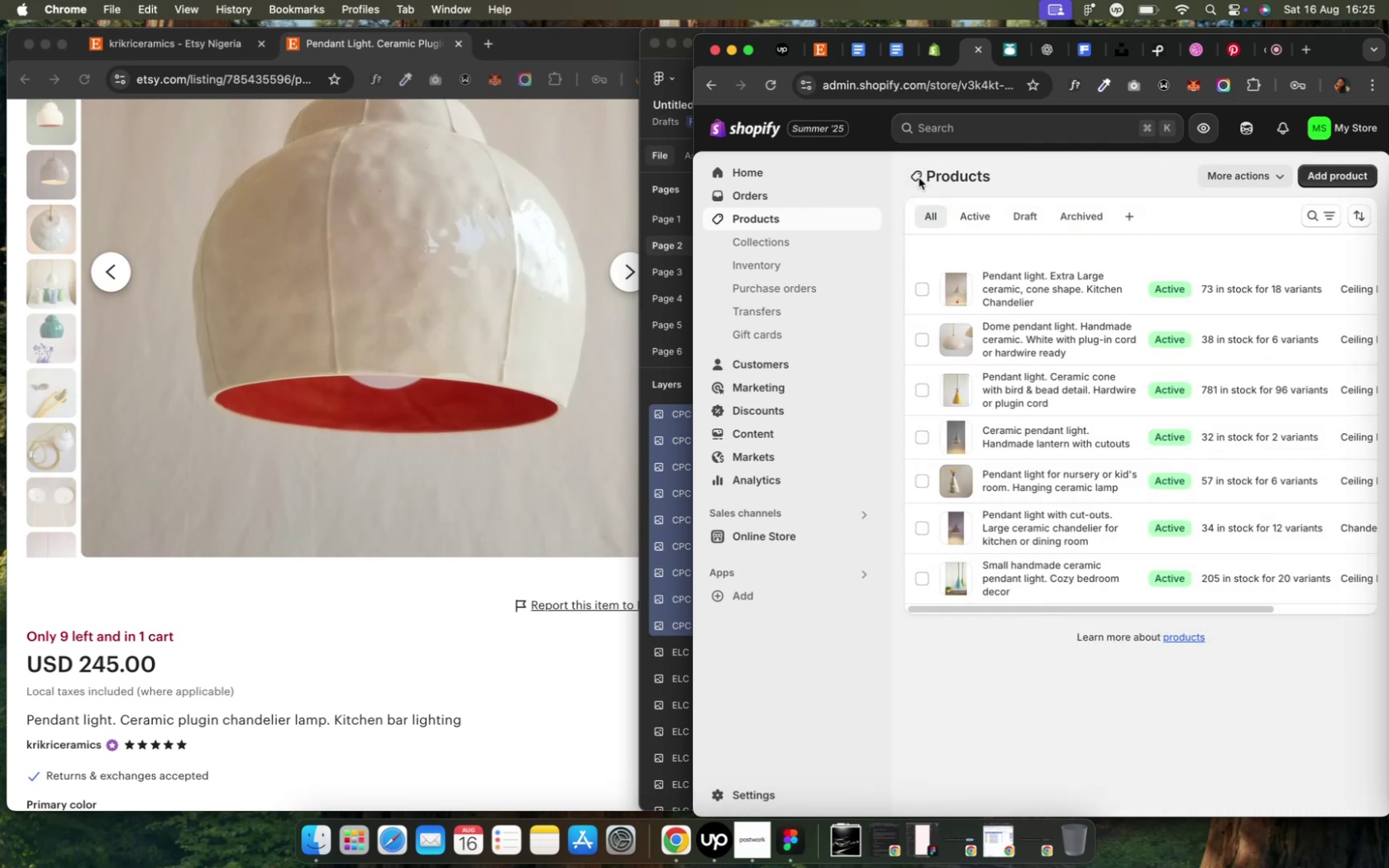 
left_click([1090, 344])
 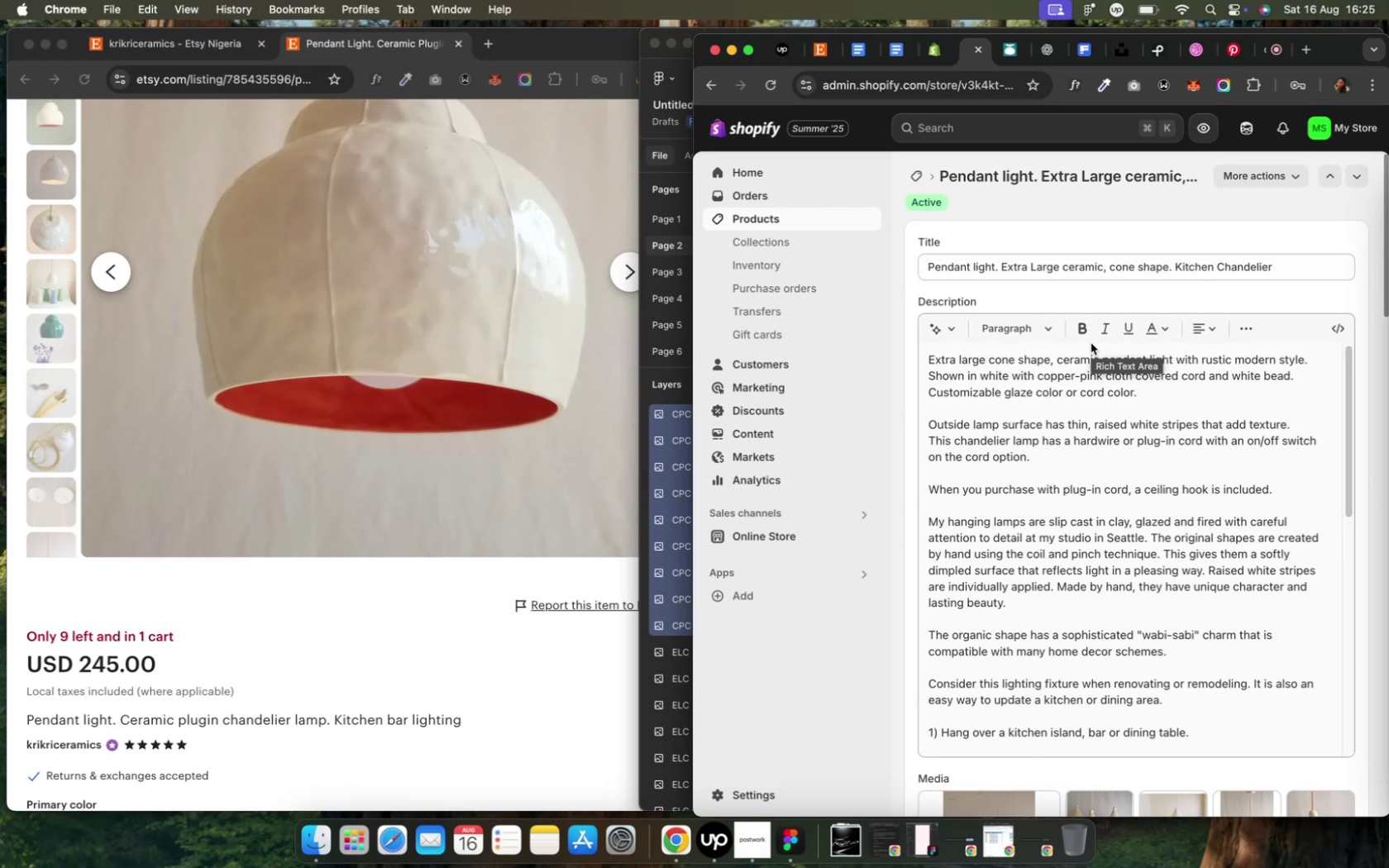 
scroll: coordinate [1222, 765], scroll_direction: down, amount: 15.0
 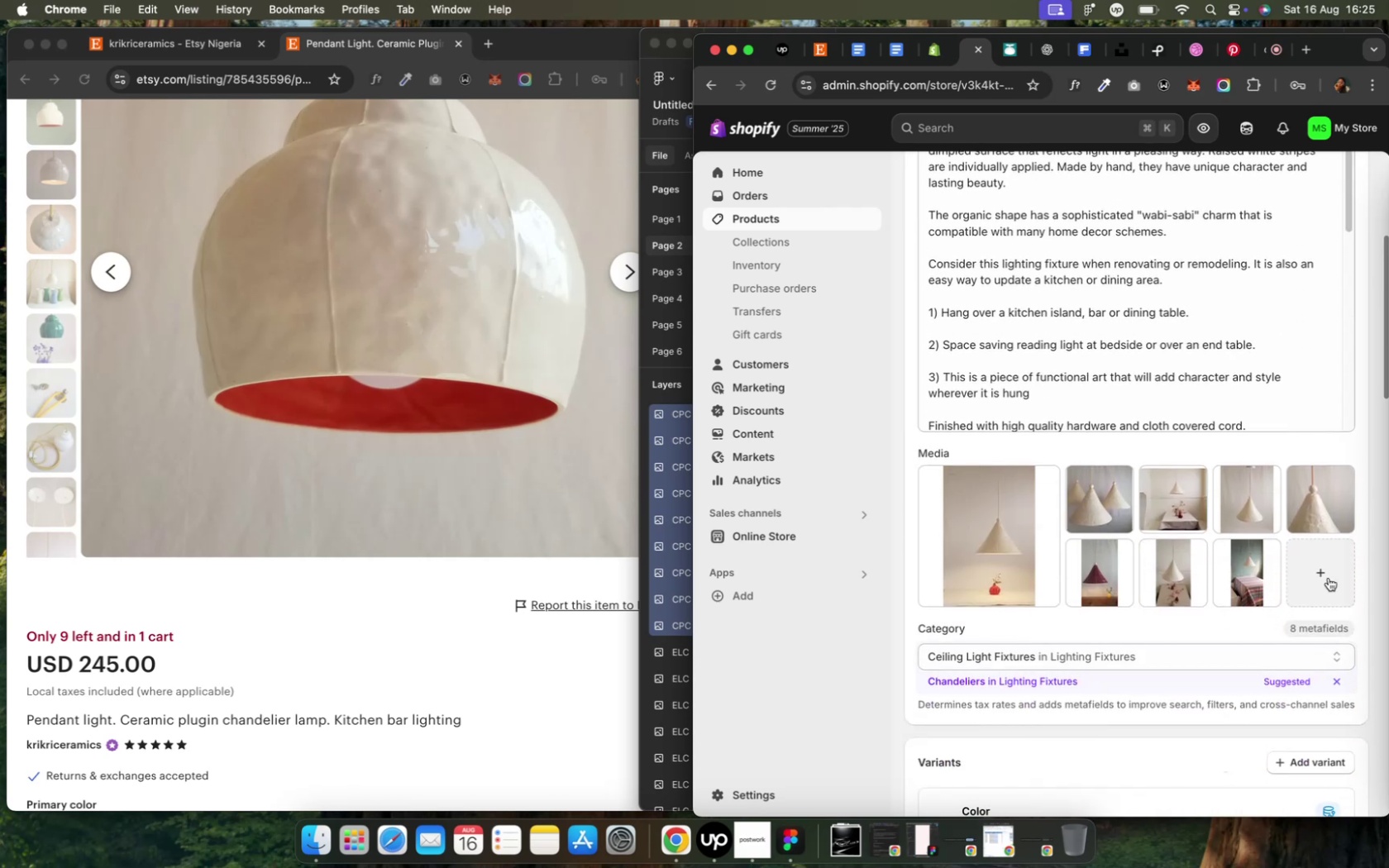 
left_click([1327, 574])
 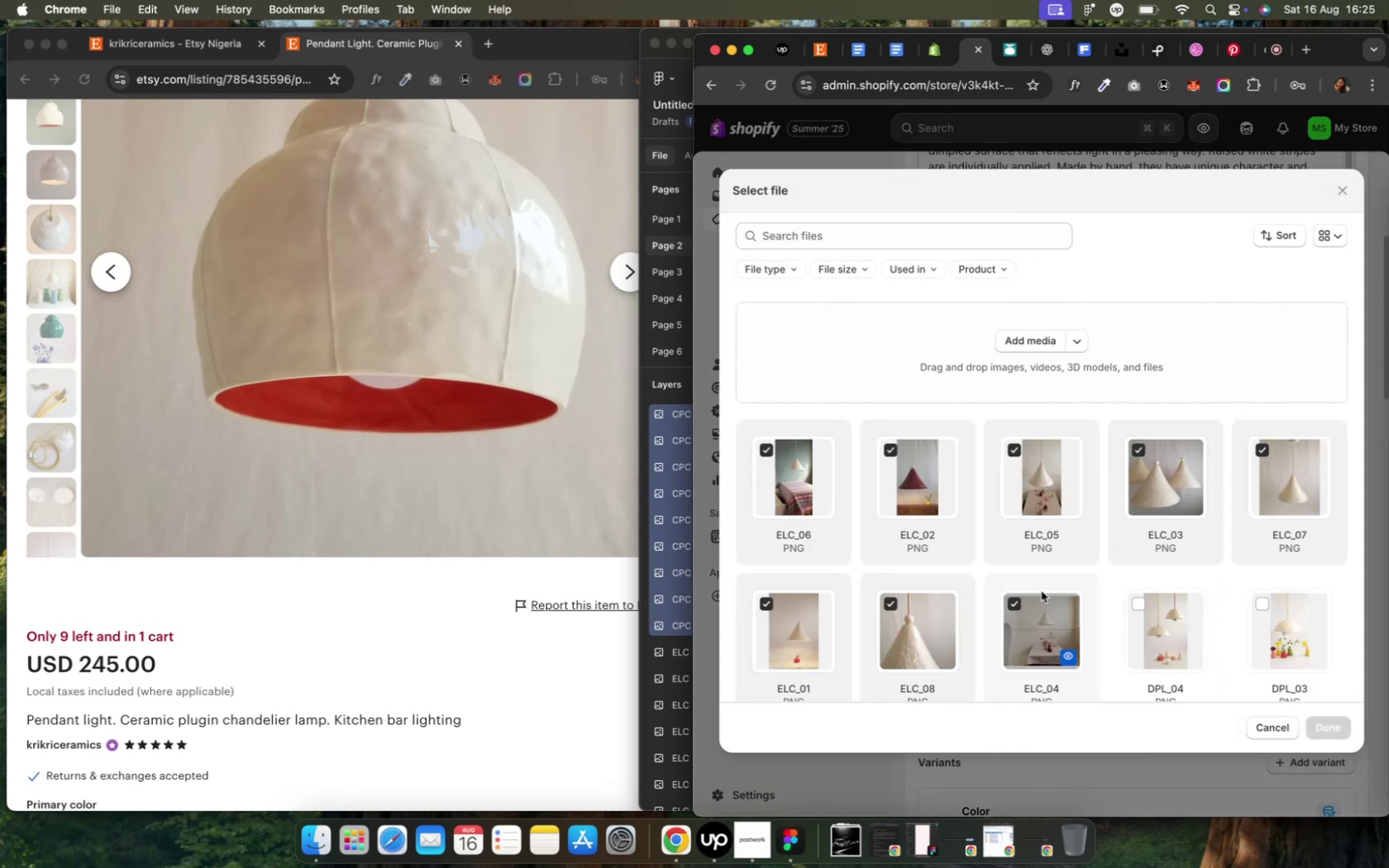 
scroll: coordinate [1041, 589], scroll_direction: down, amount: 35.0
 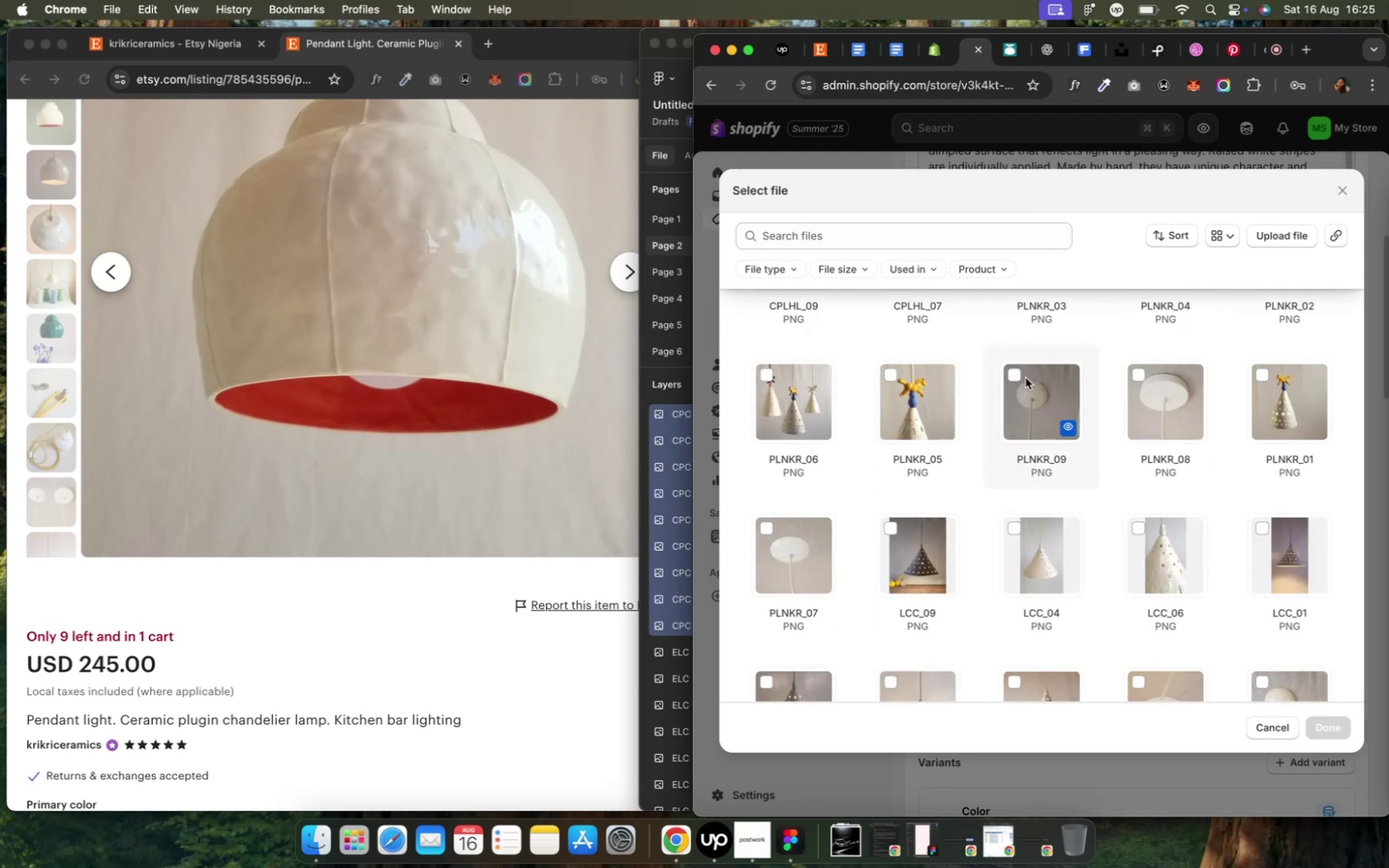 
left_click([1021, 380])
 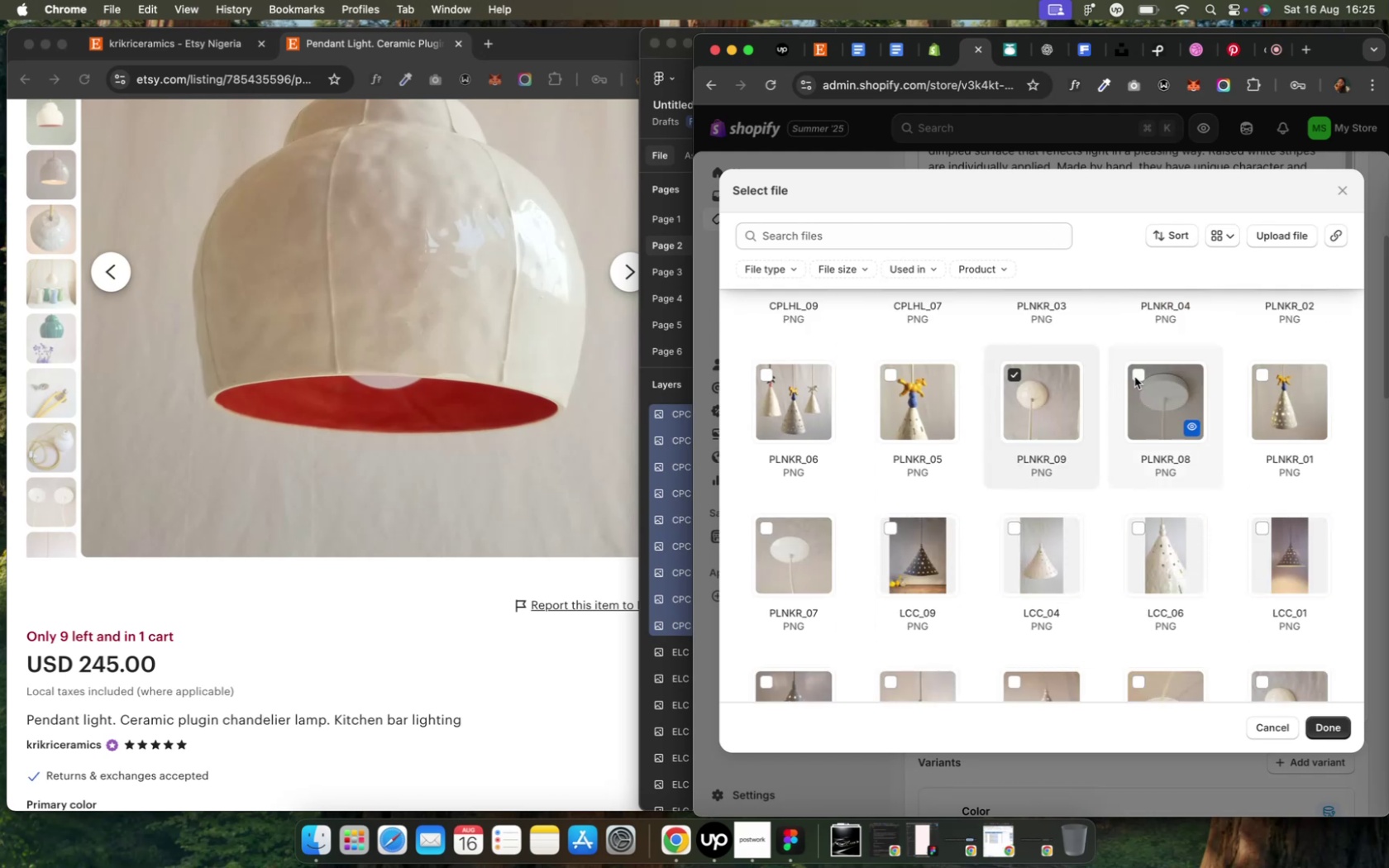 
left_click([1136, 376])
 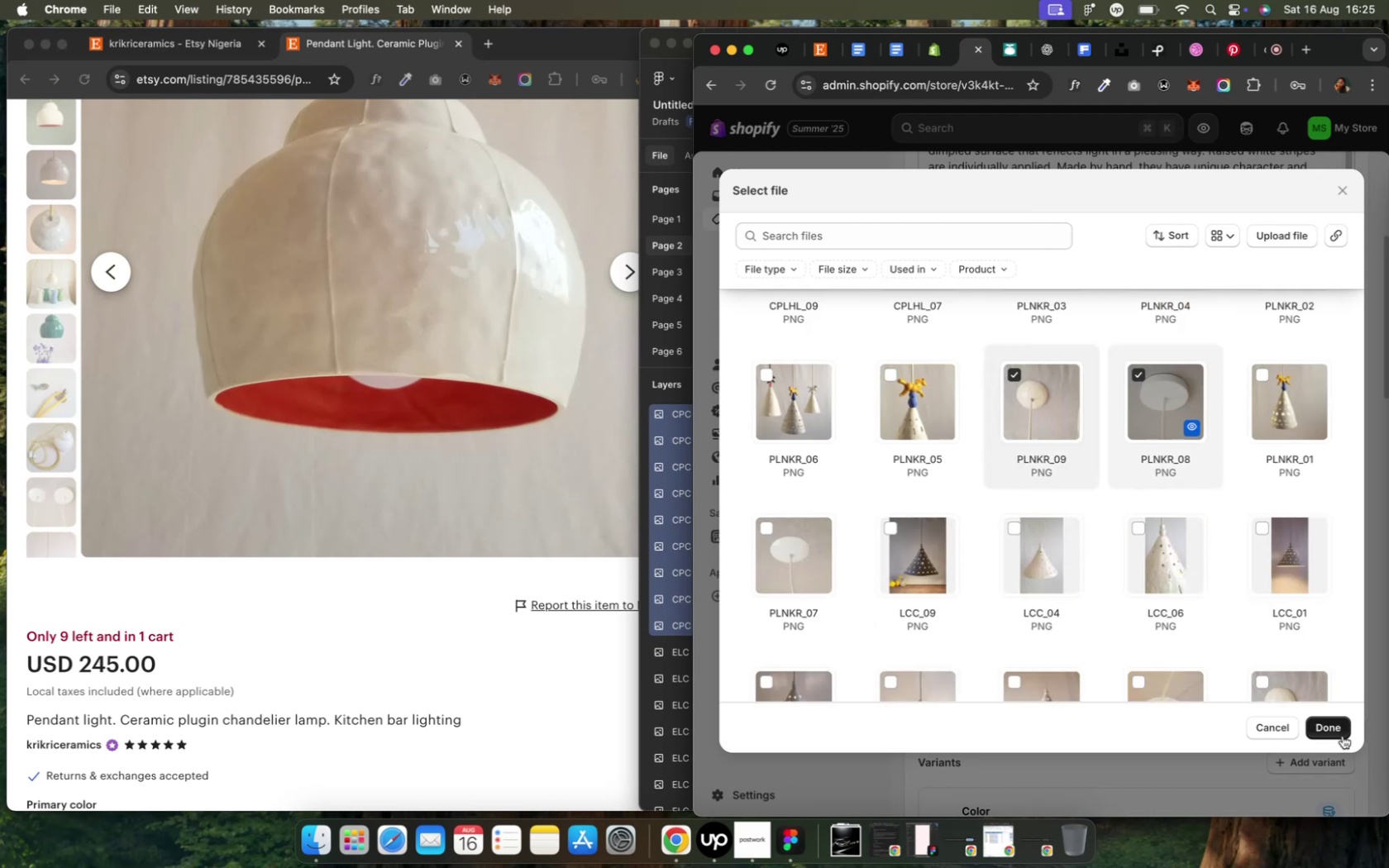 
left_click([1340, 734])
 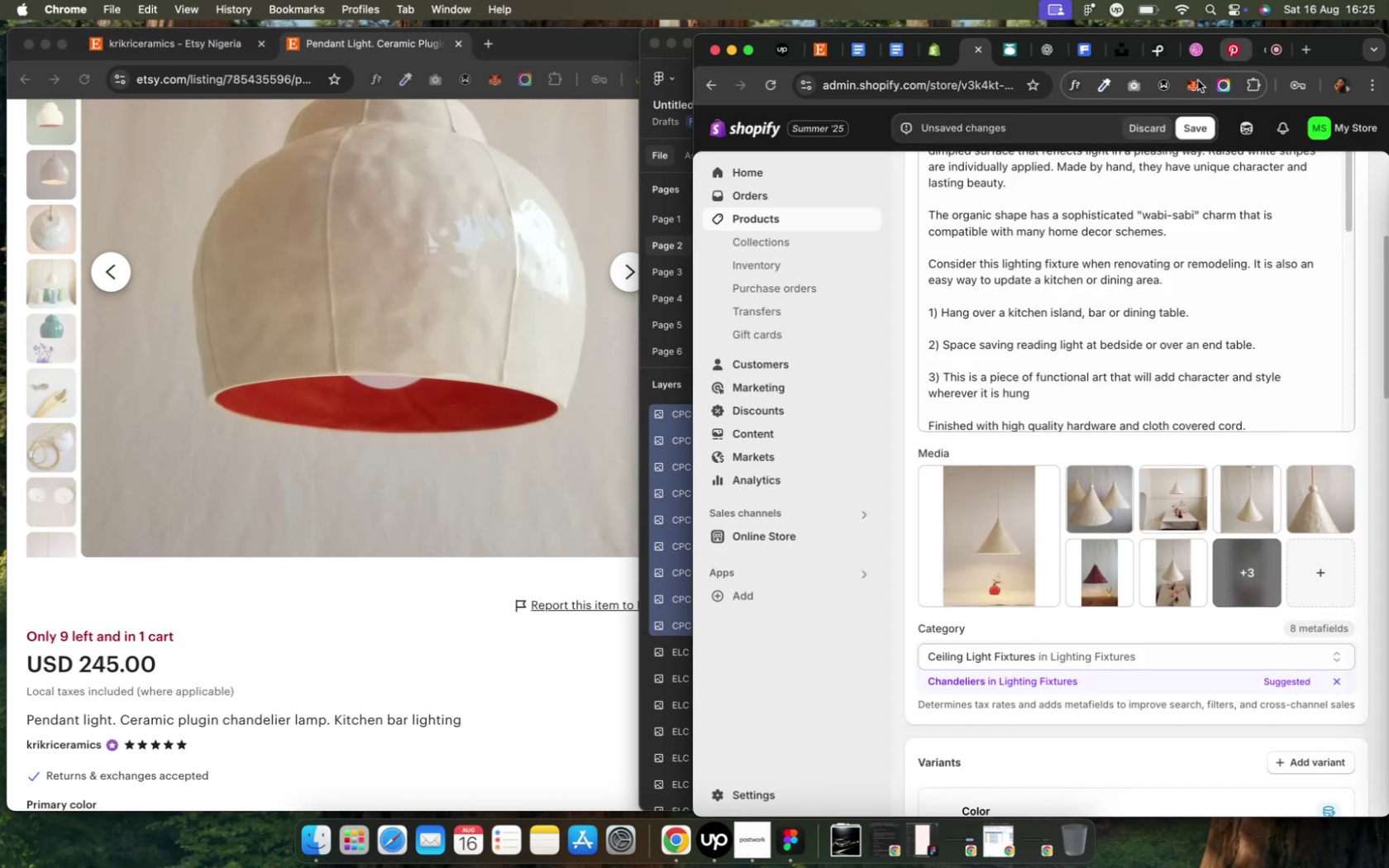 
left_click([1199, 127])
 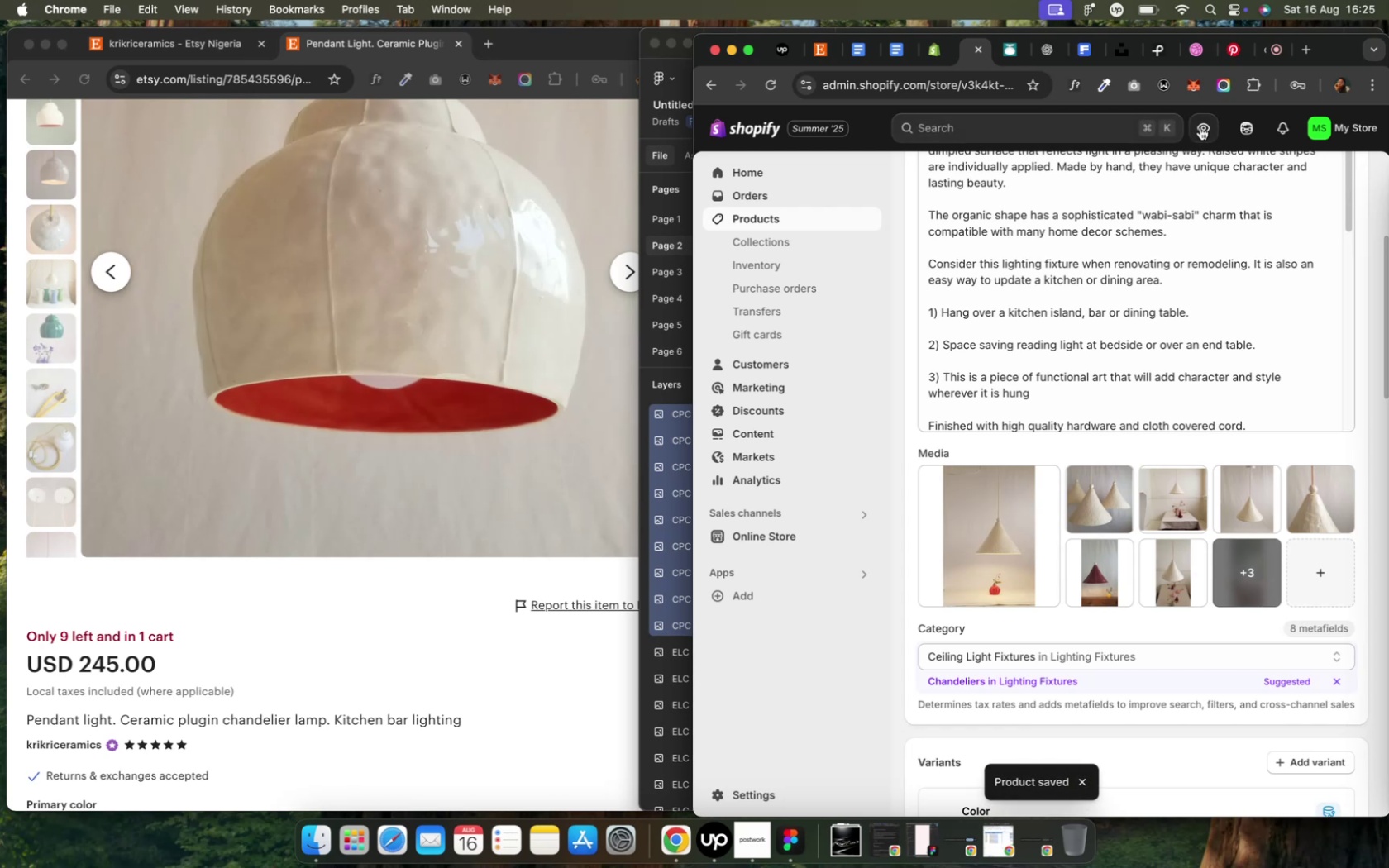 
wait(6.37)
 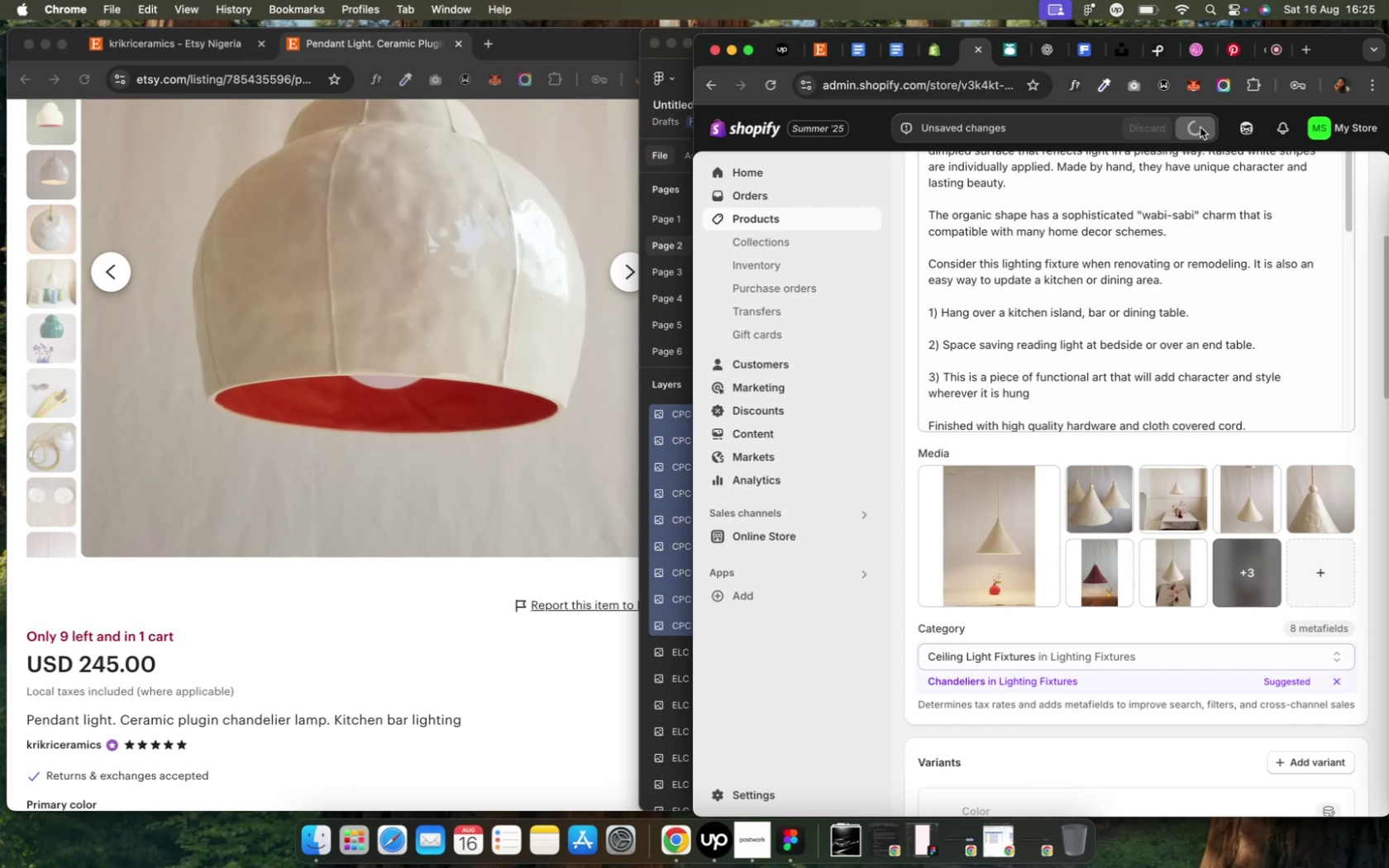 
scroll: coordinate [914, 306], scroll_direction: up, amount: 14.0
 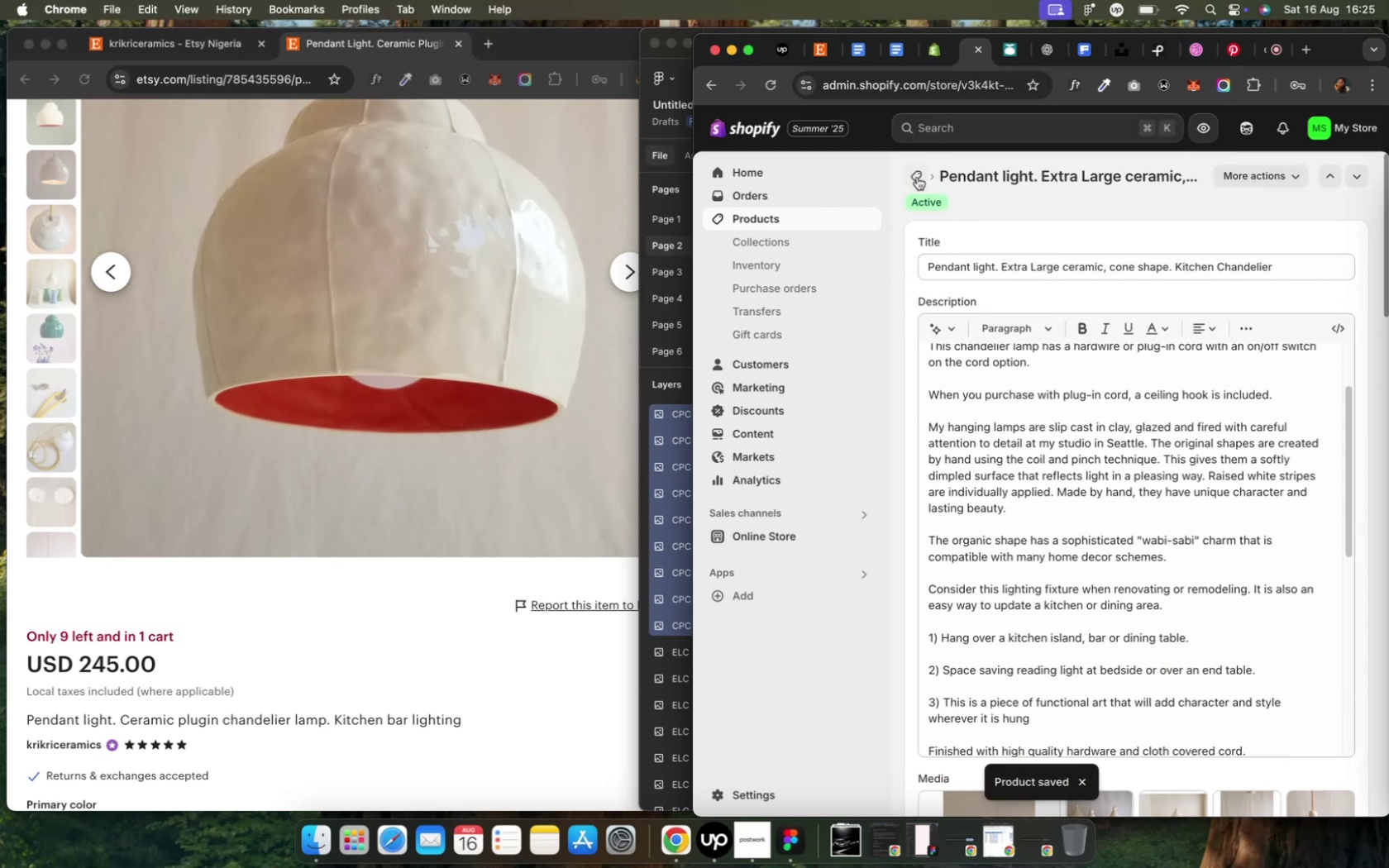 
left_click([916, 174])
 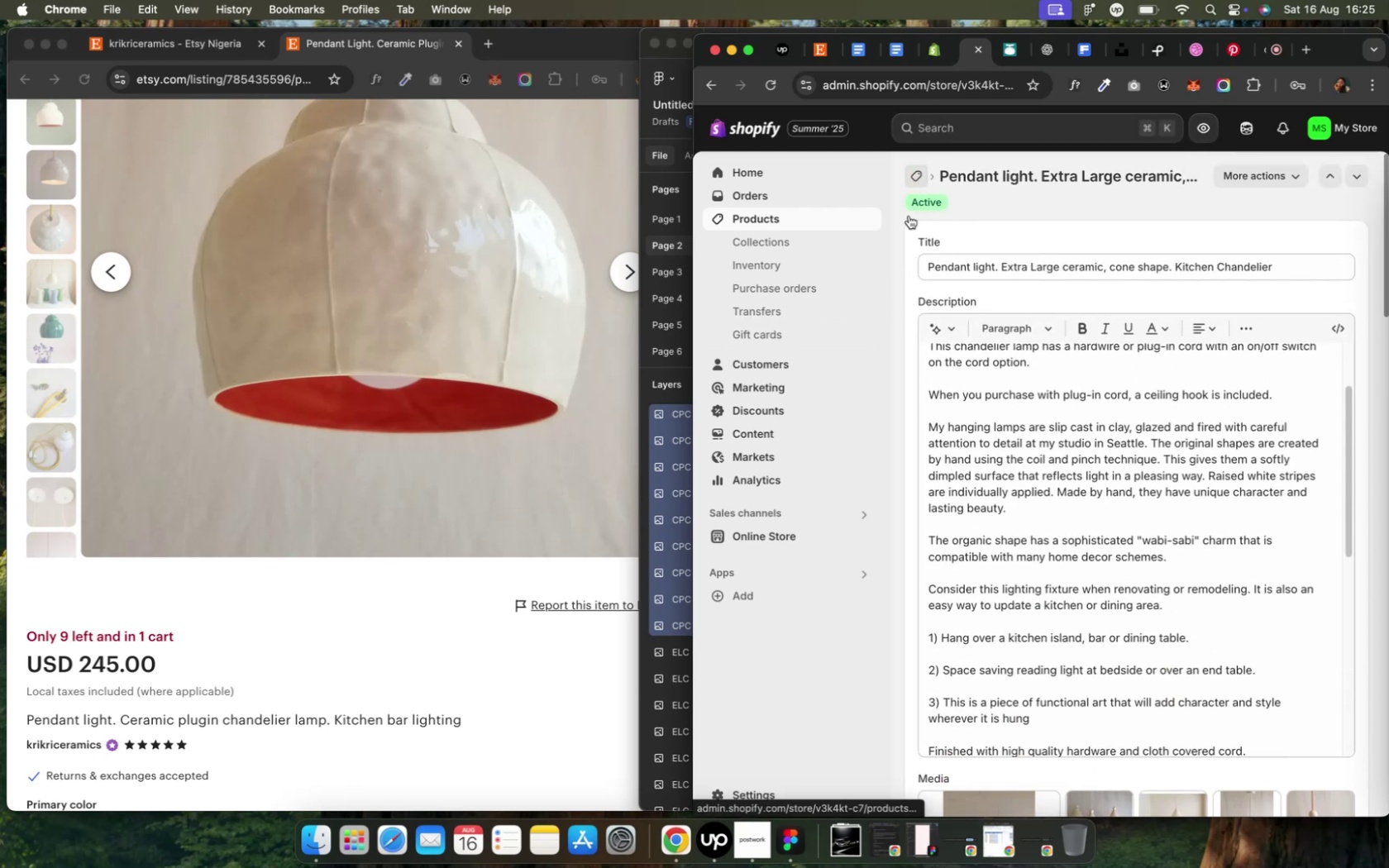 
mouse_move([931, 269])
 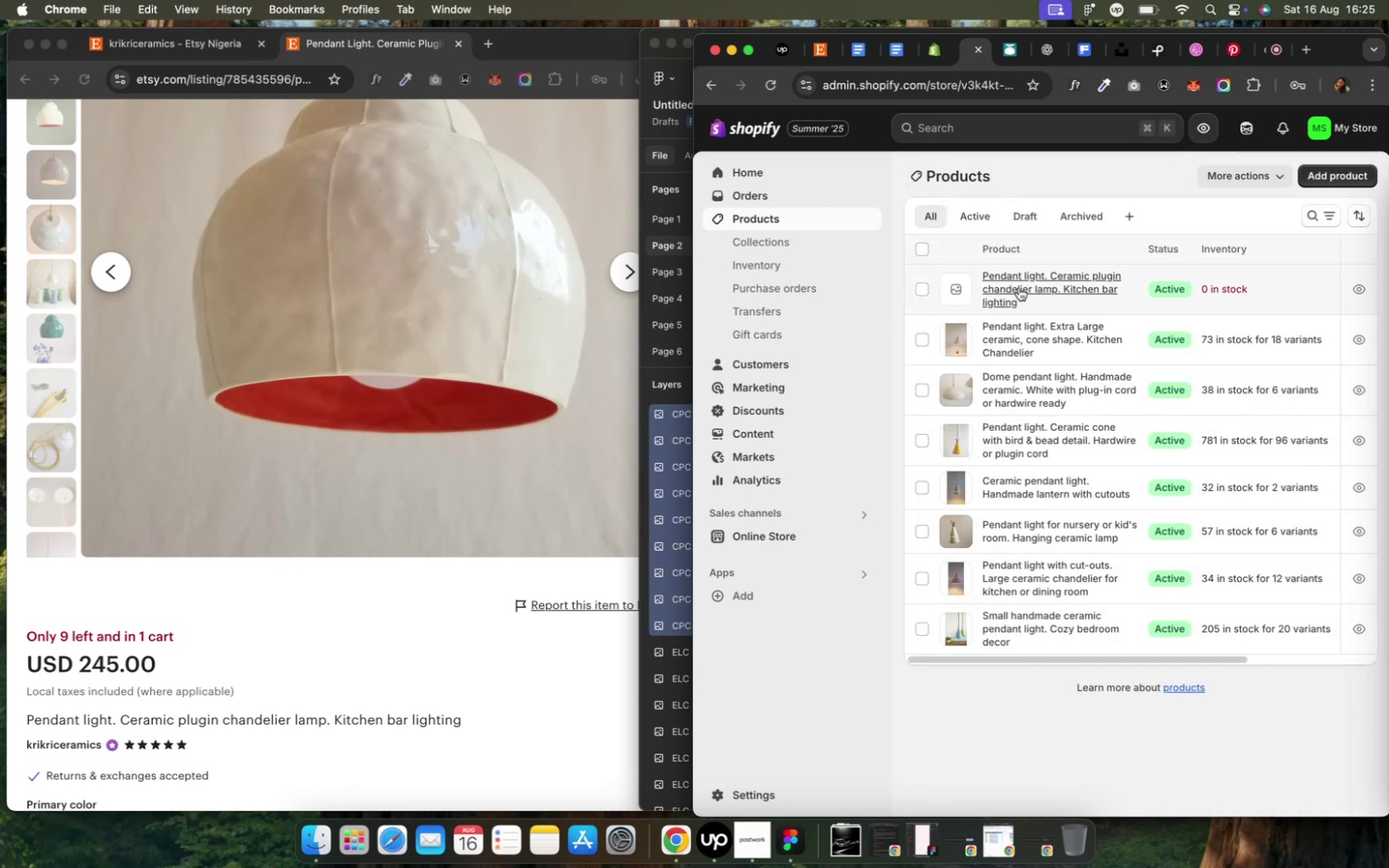 
left_click([1018, 288])
 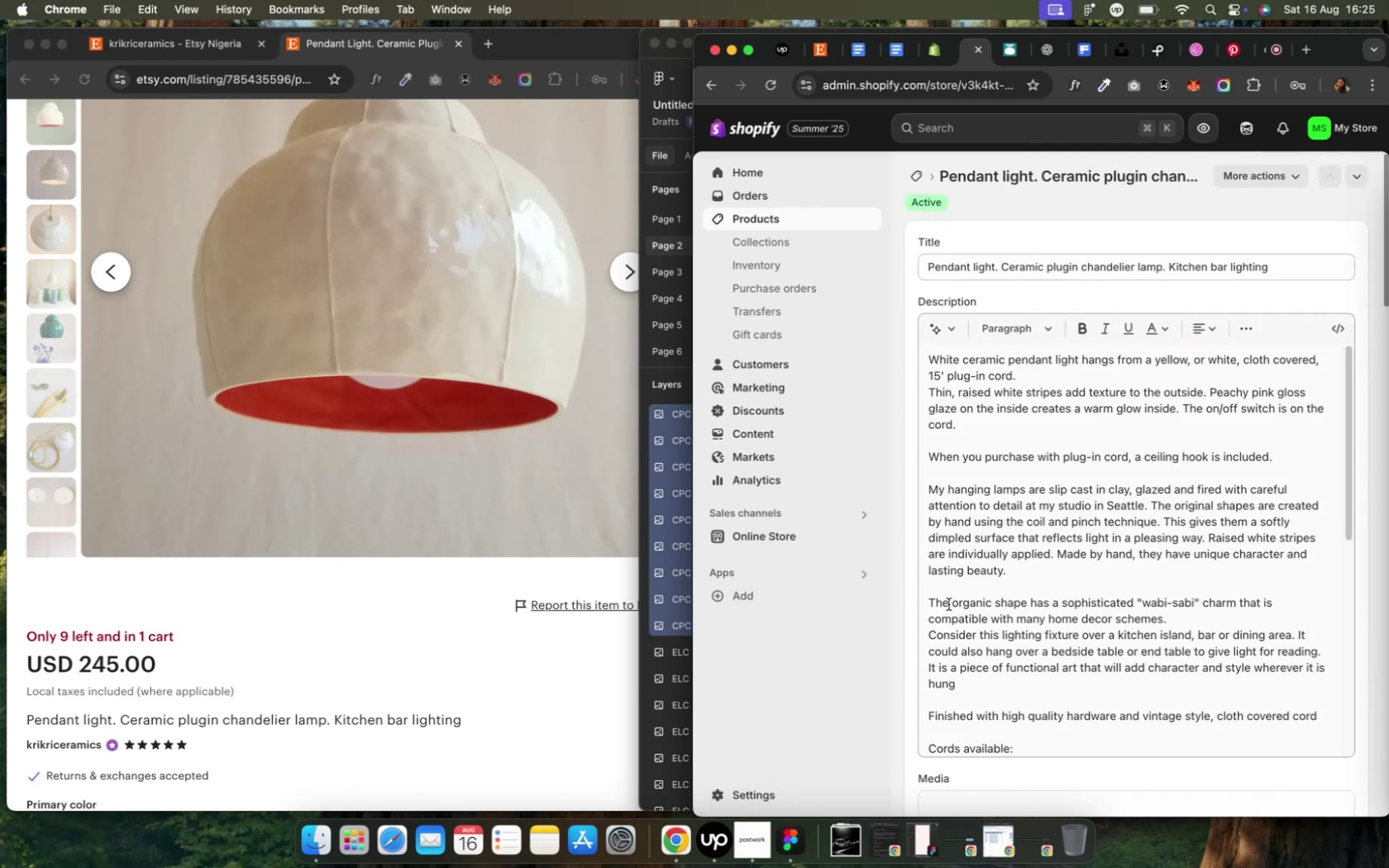 
wait(5.15)
 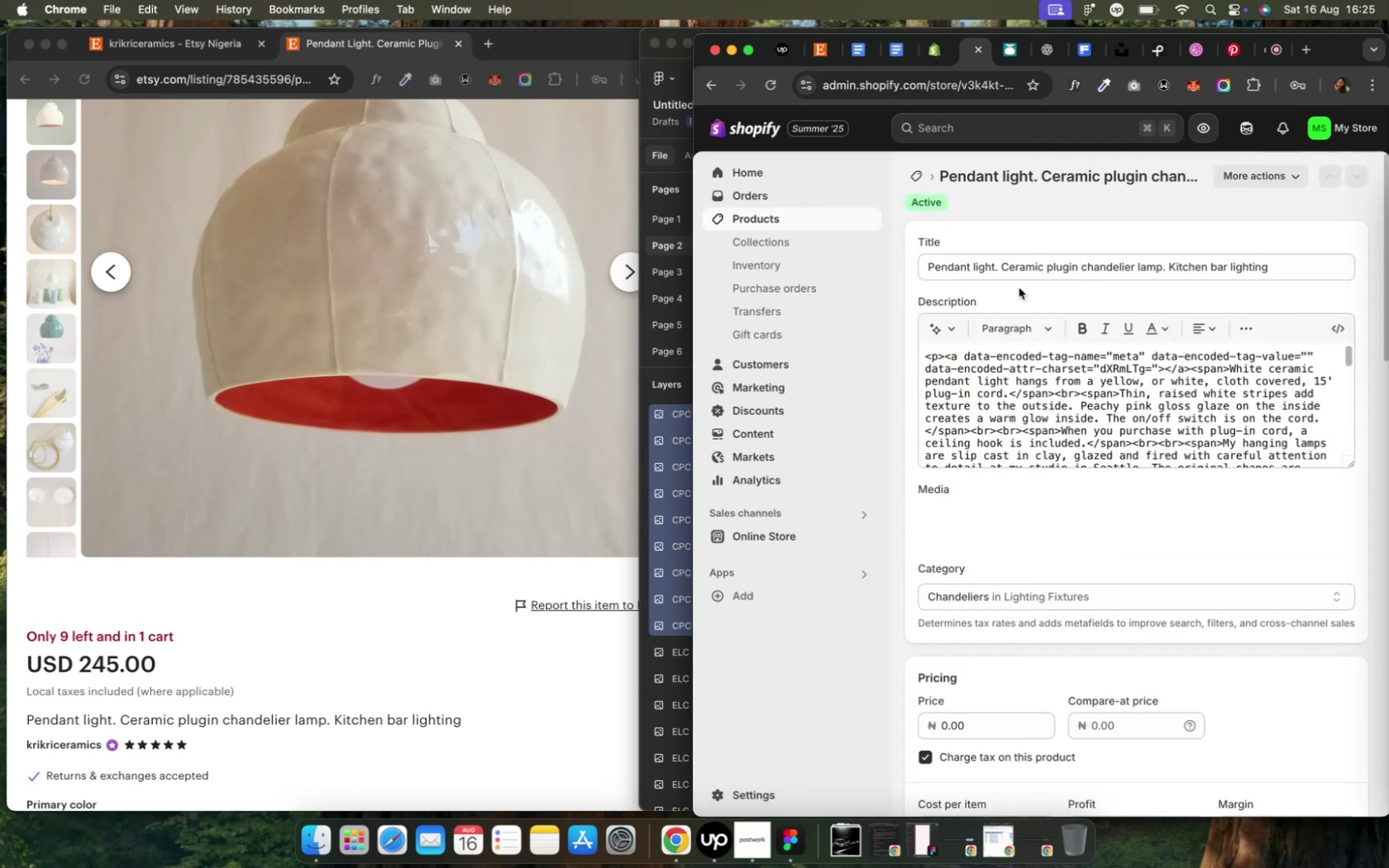 
scroll: coordinate [910, 700], scroll_direction: down, amount: 9.0
 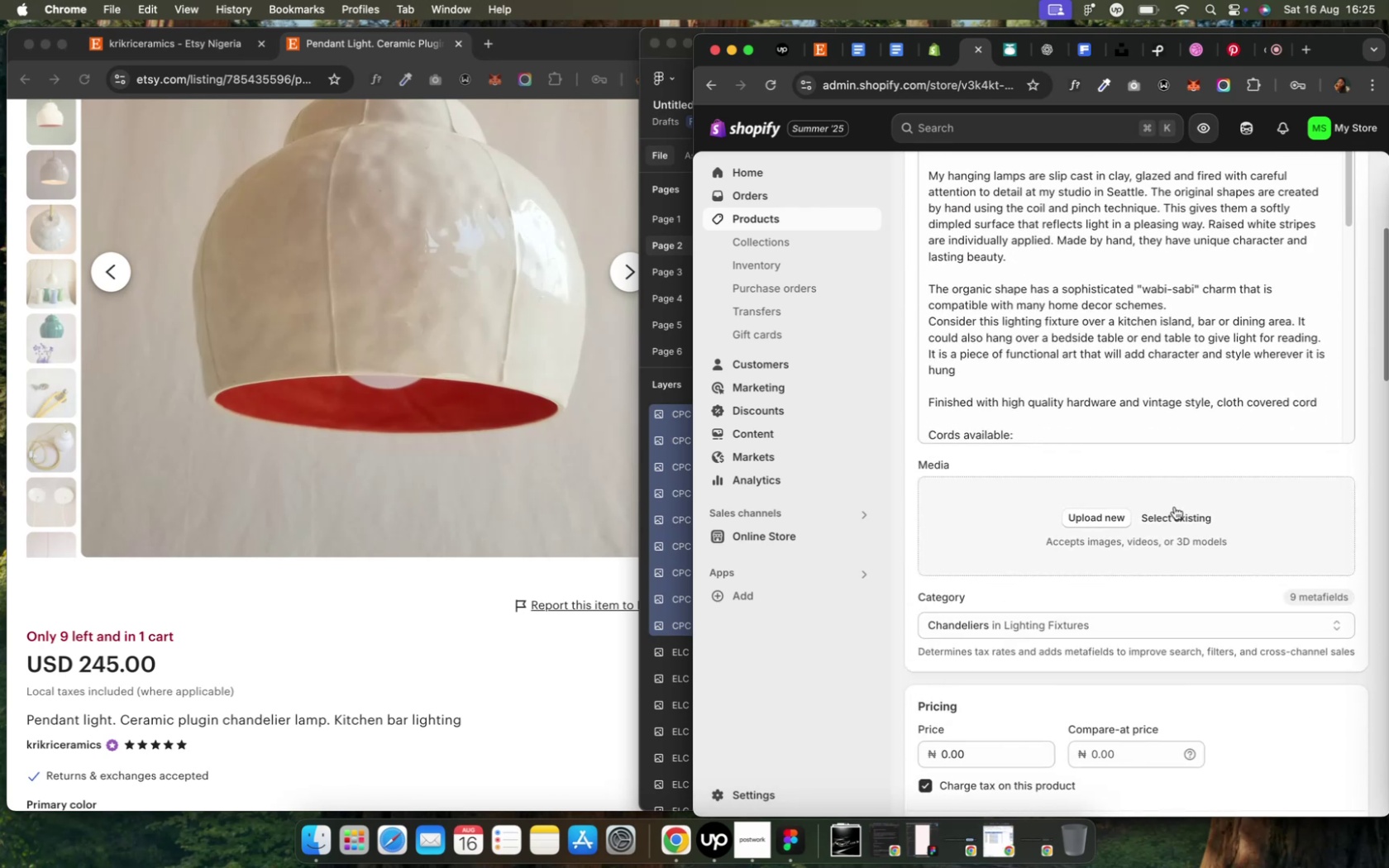 
left_click([1173, 517])
 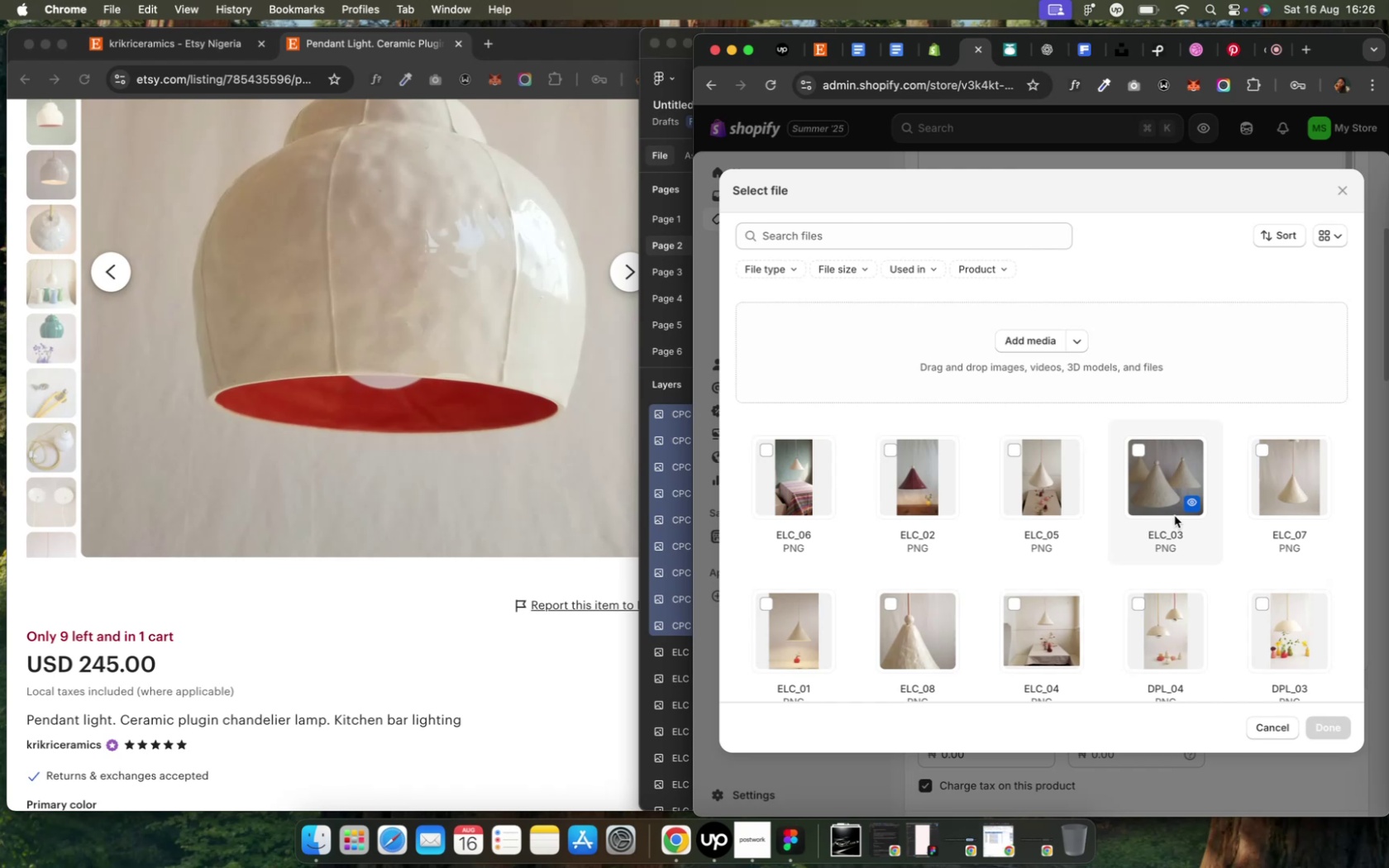 
wait(13.41)
 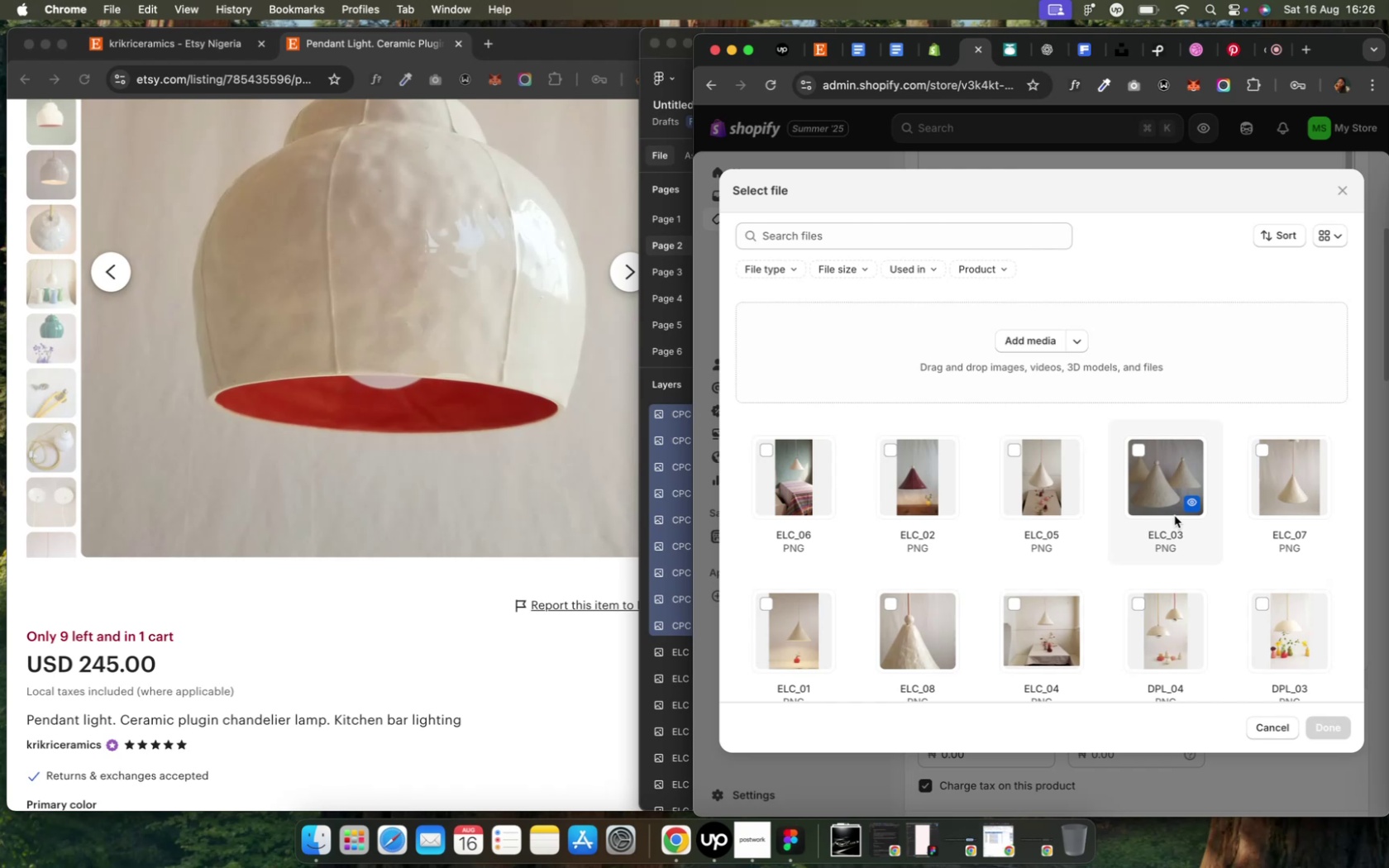 
left_click([1024, 345])
 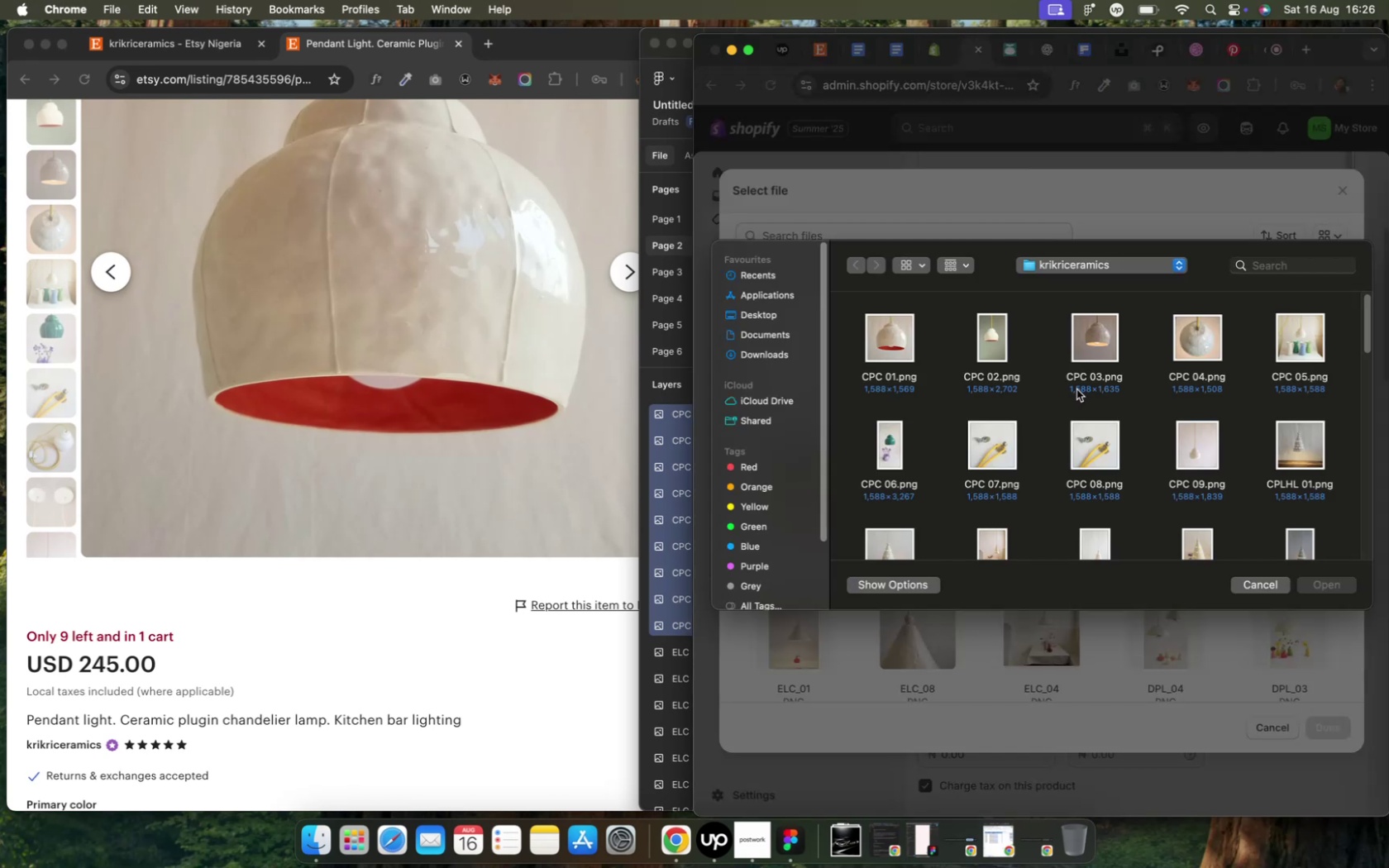 
wait(11.53)
 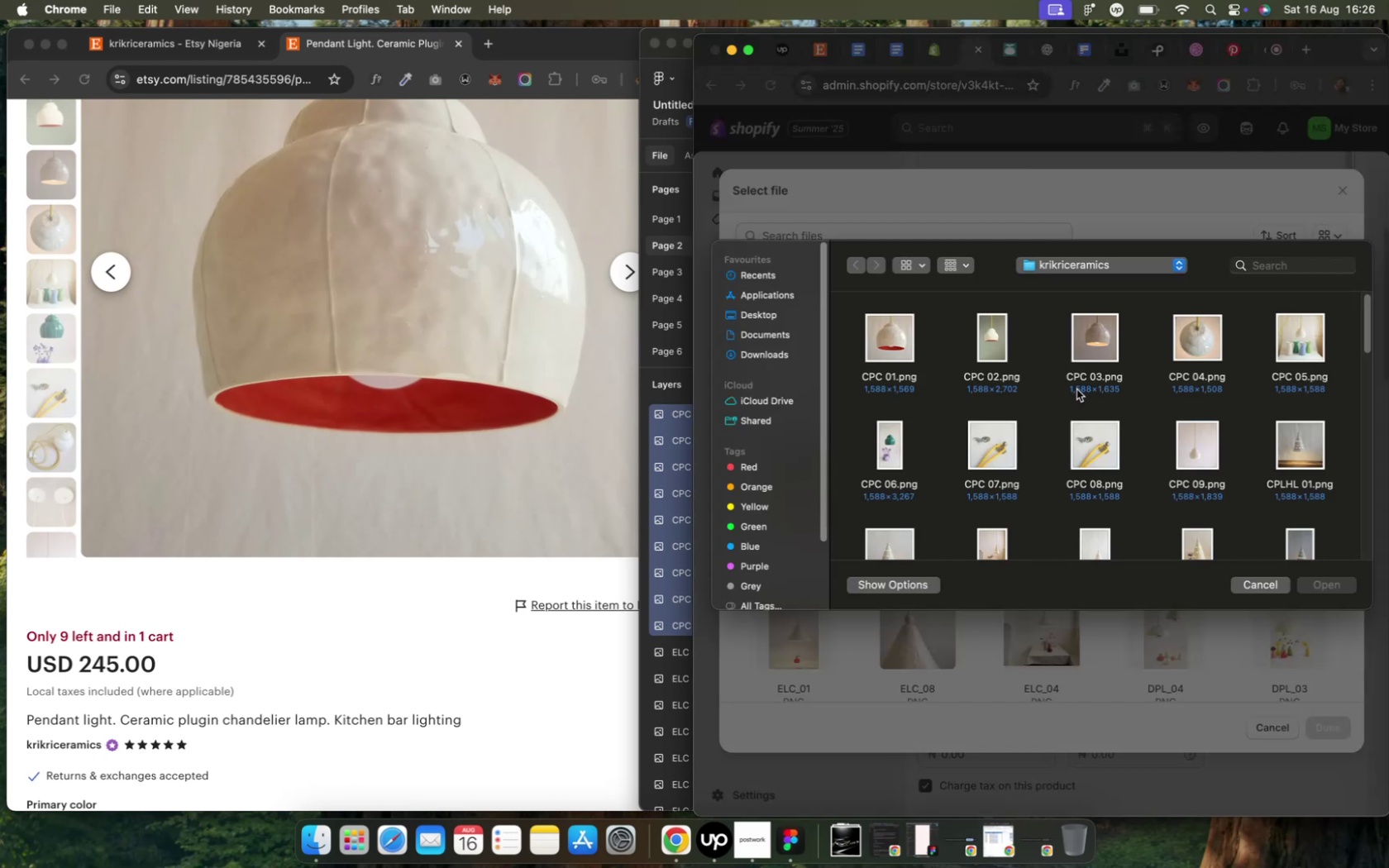 
left_click([898, 338])
 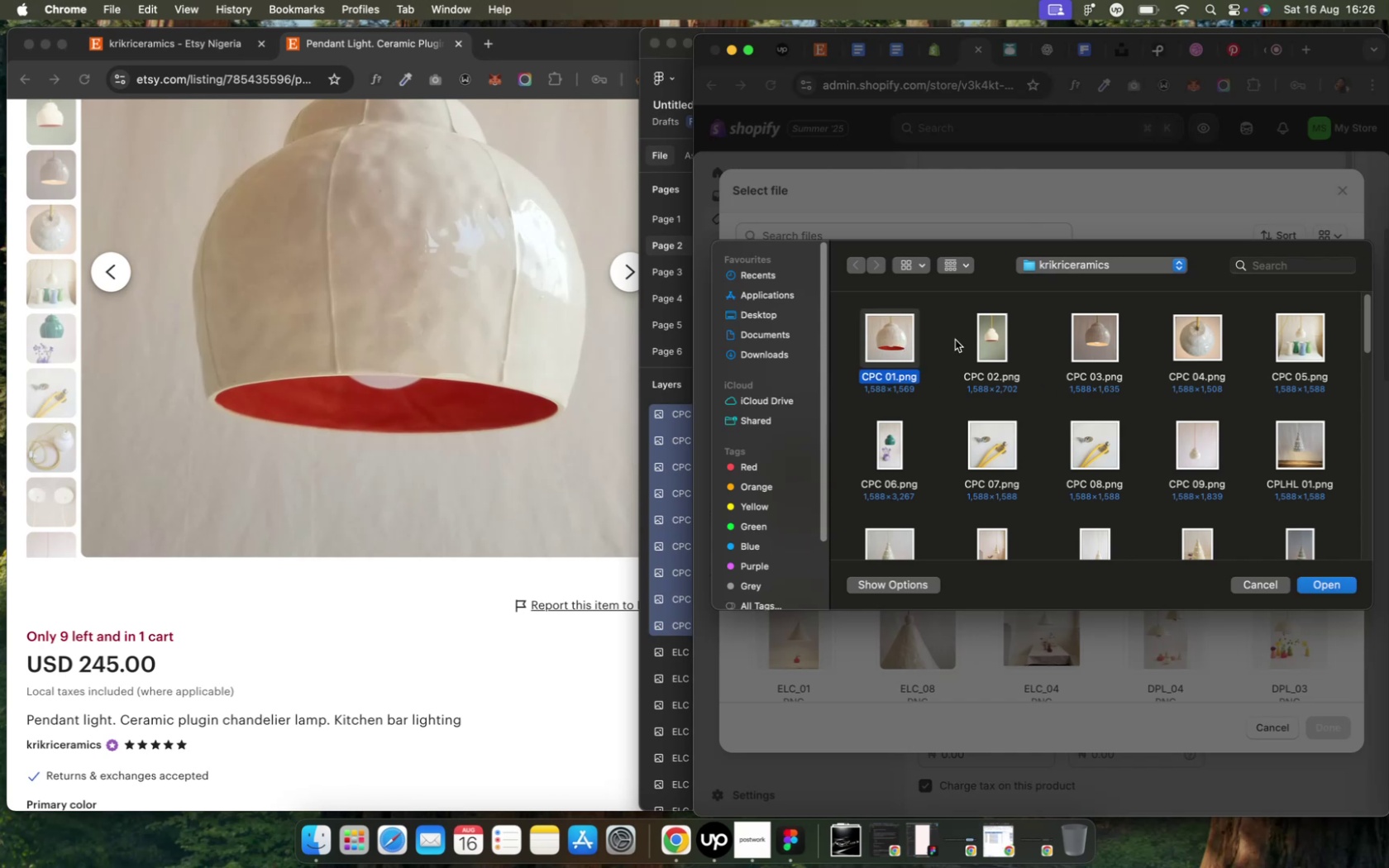 
hold_key(key=ShiftLeft, duration=10.48)
left_click([990, 345])
 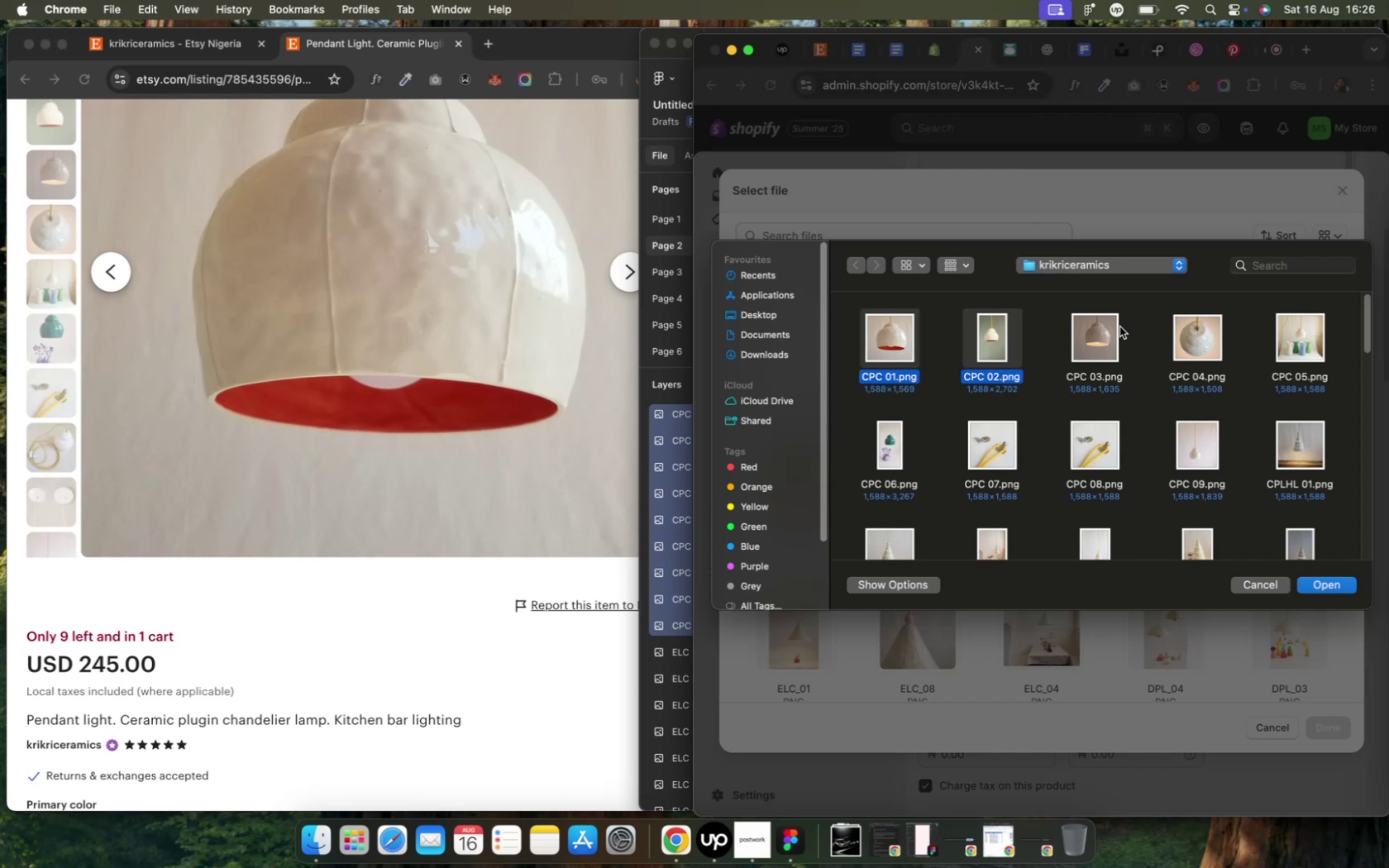 
left_click([1092, 343])
 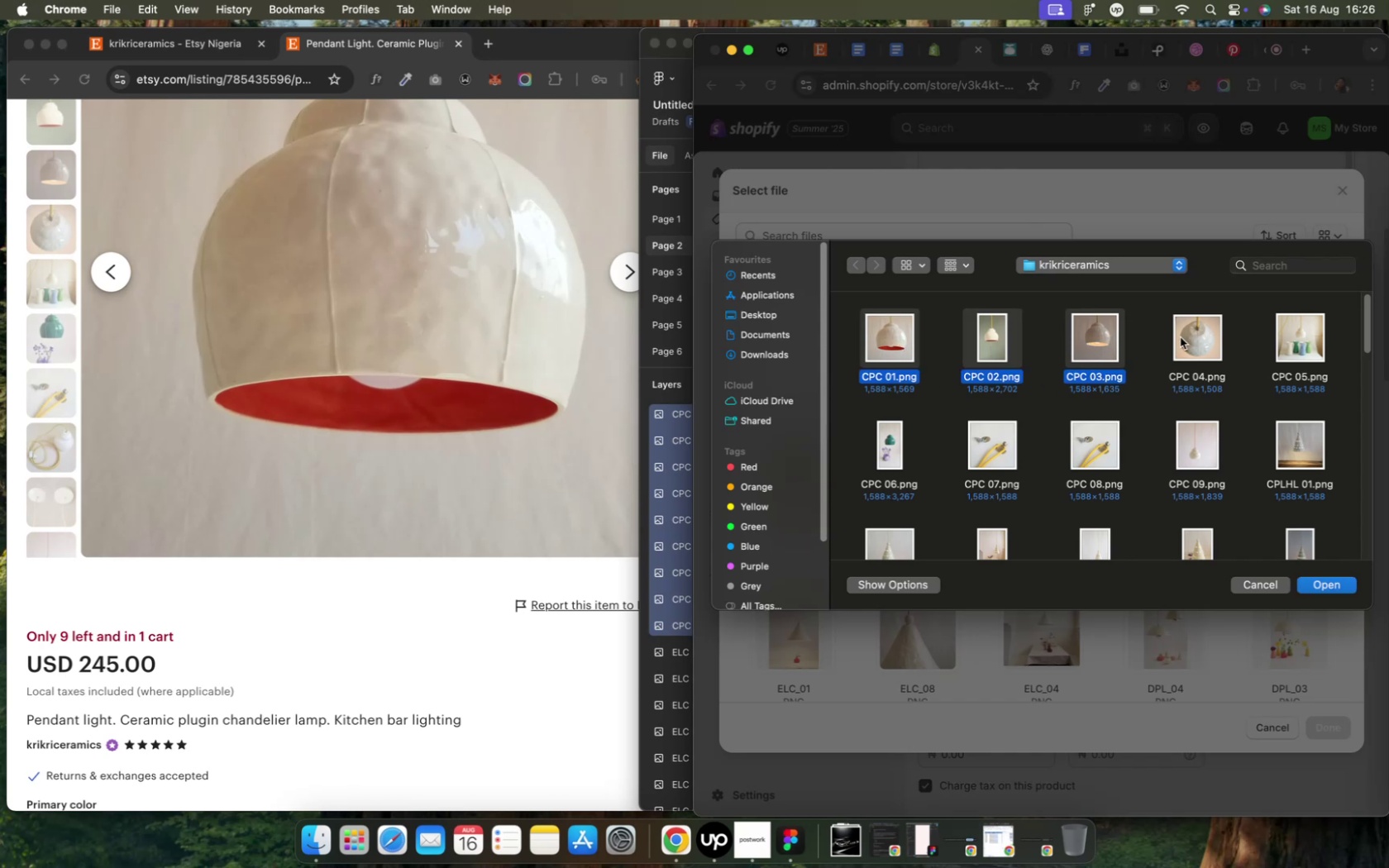 
left_click([1182, 336])
 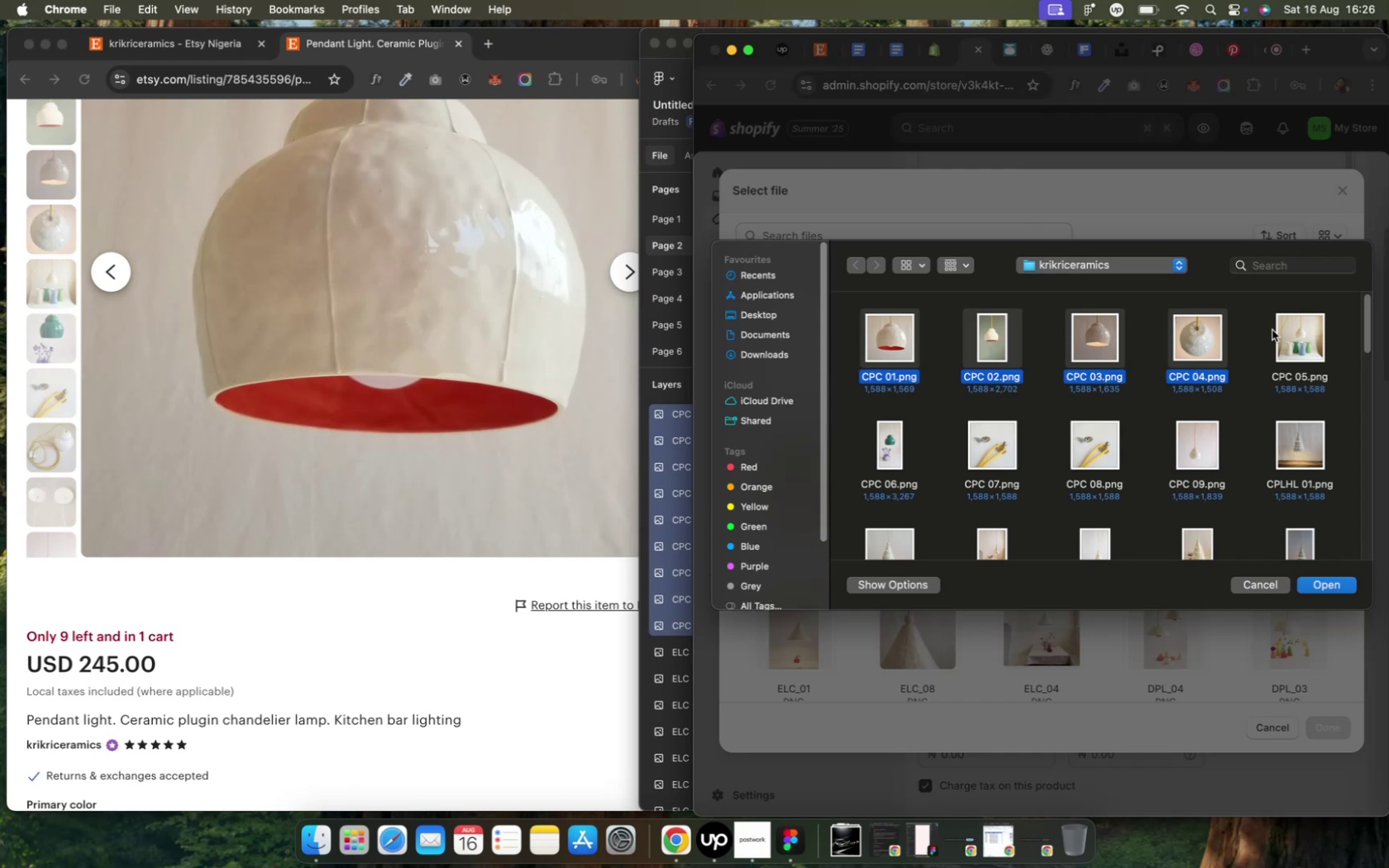 
left_click([1271, 330])
 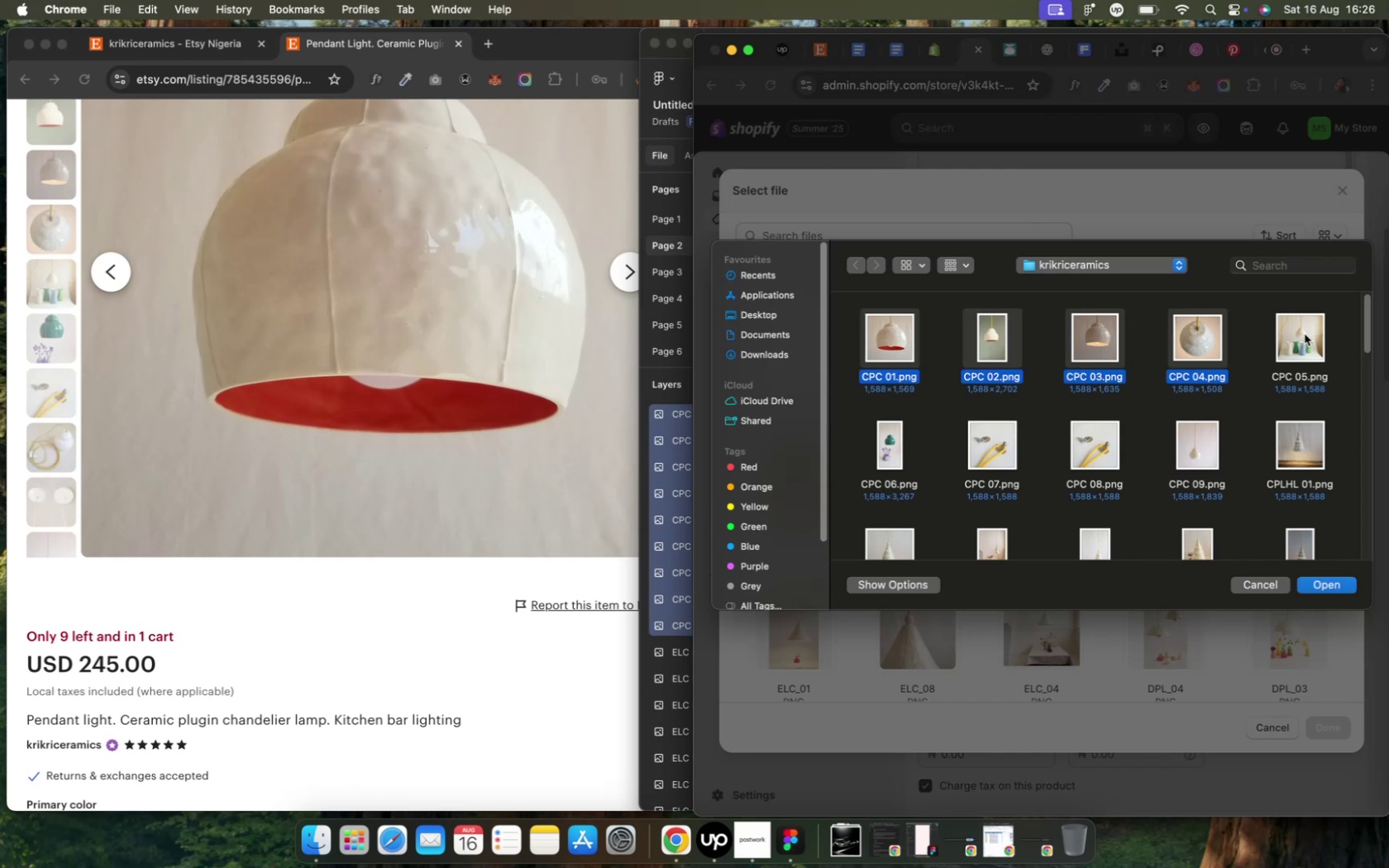 
left_click([1303, 334])
 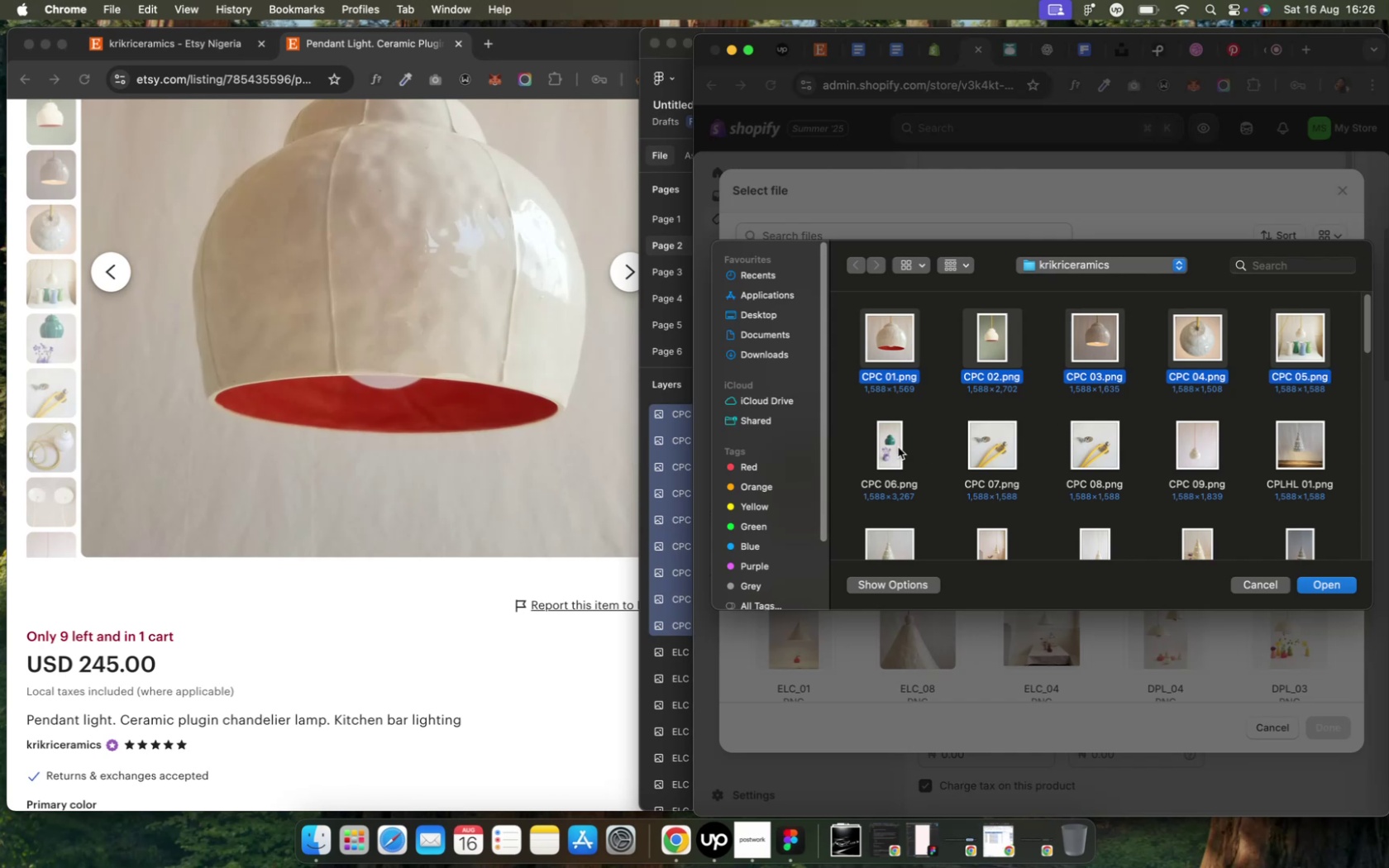 
left_click([895, 447])
 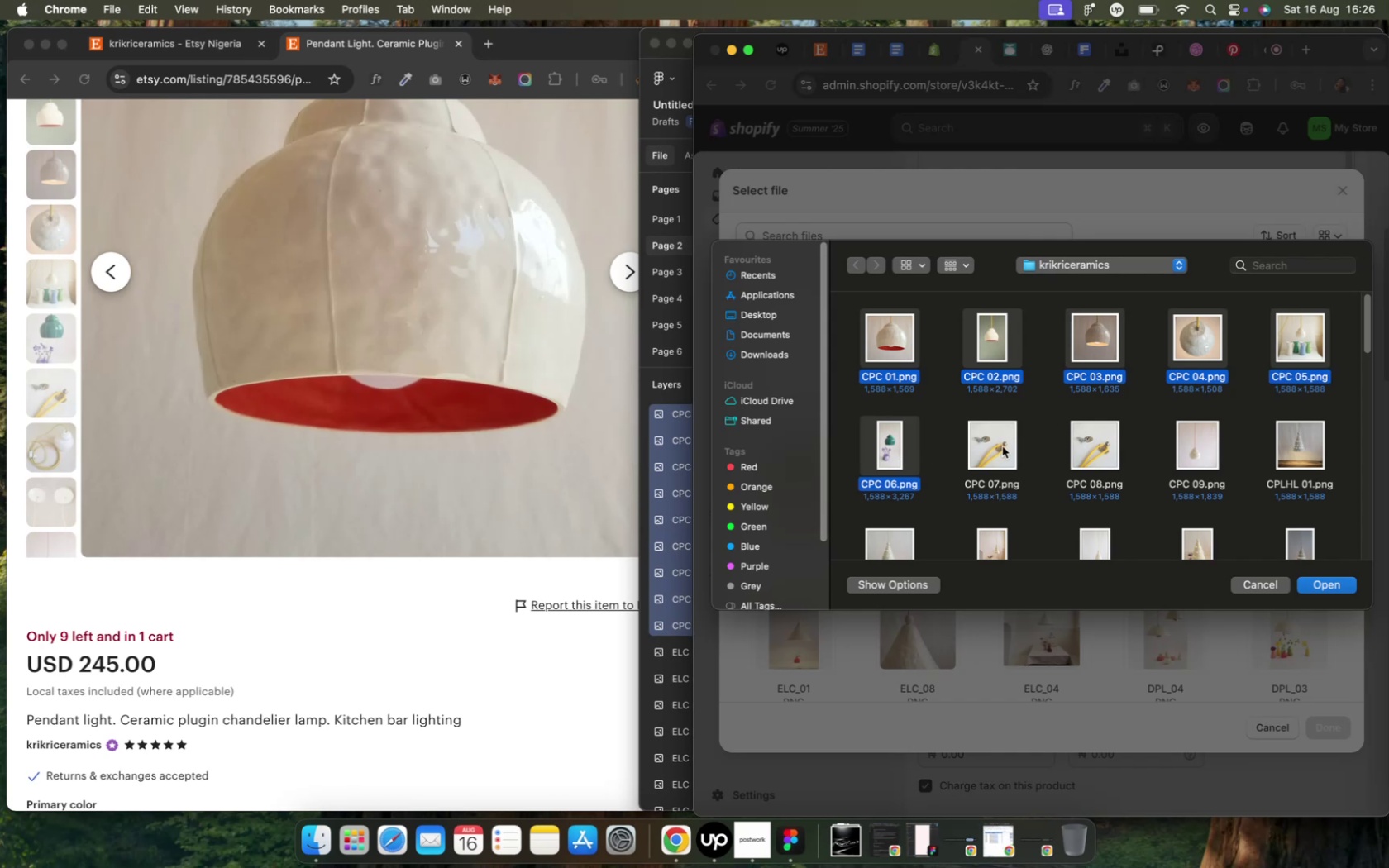 
left_click([1001, 446])
 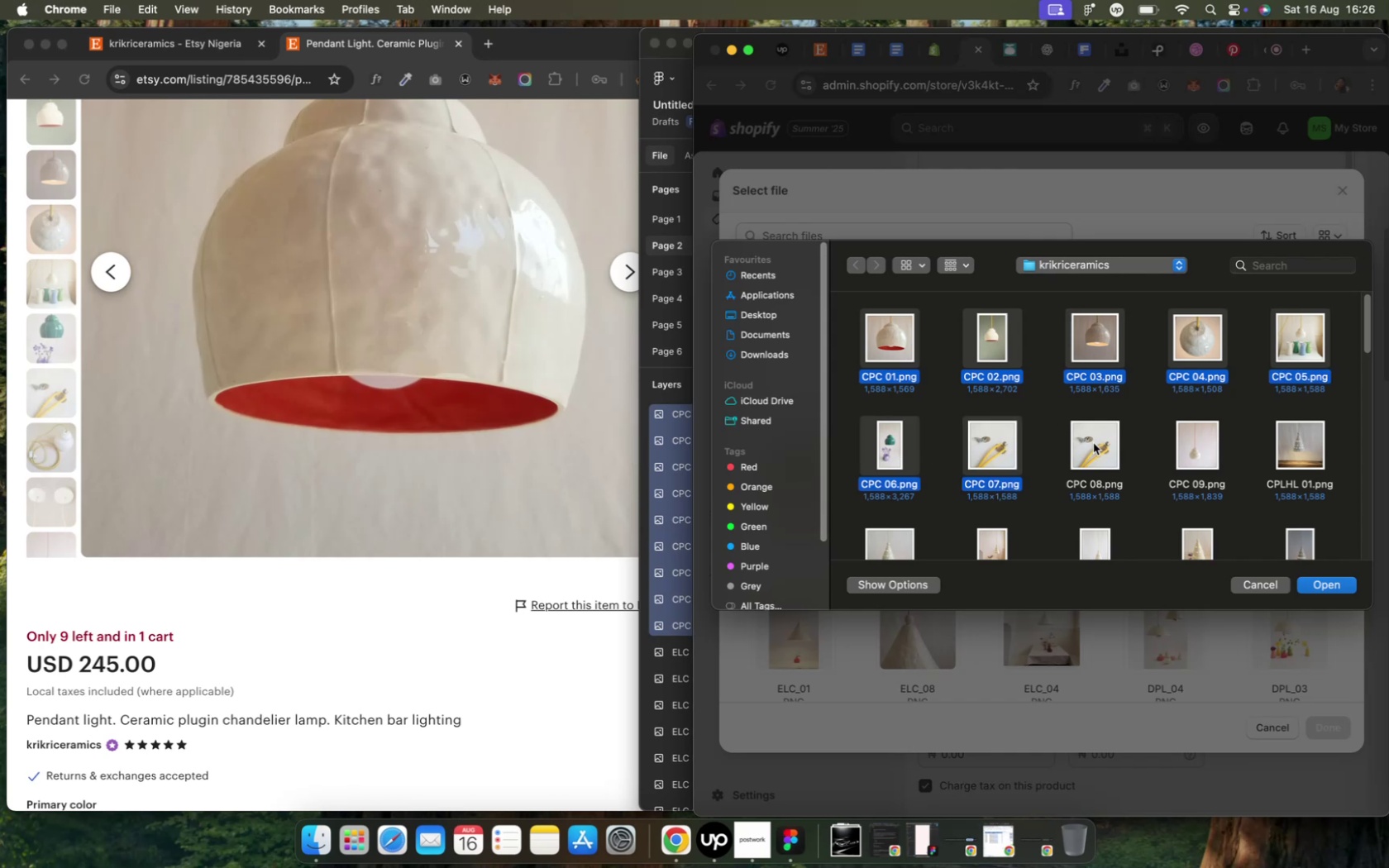 
left_click([1092, 443])
 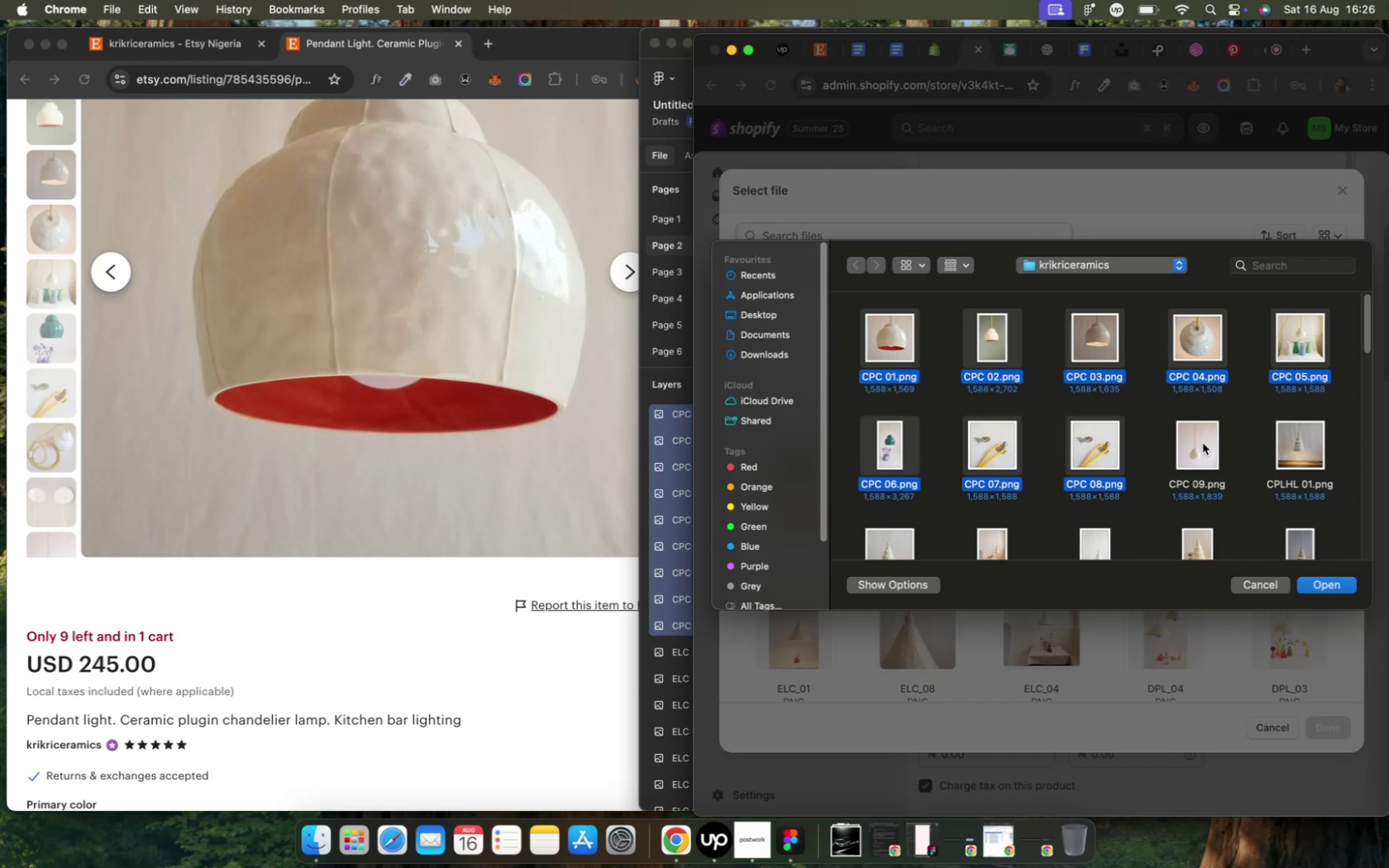 
left_click([1197, 444])
 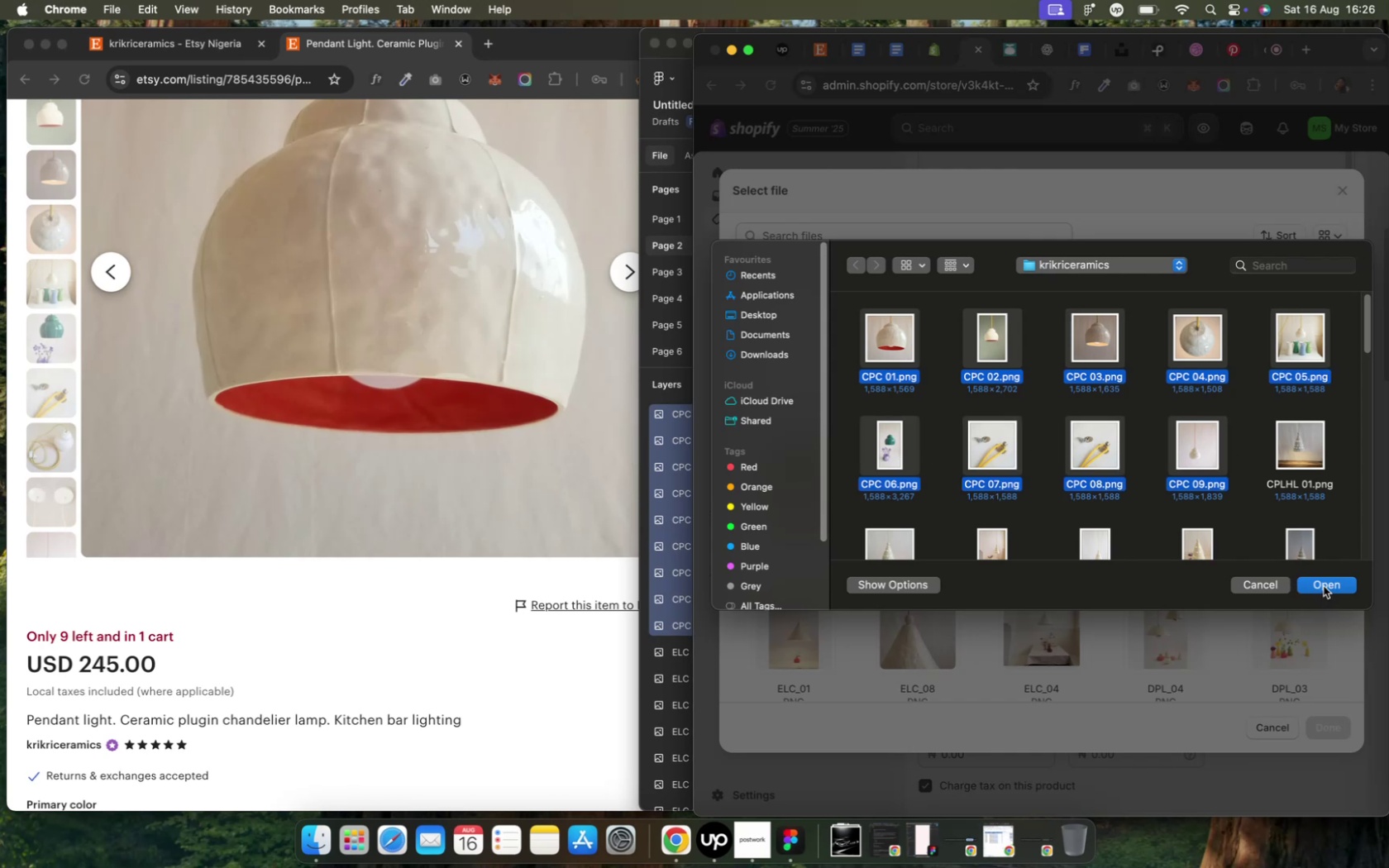 
left_click([1322, 586])
 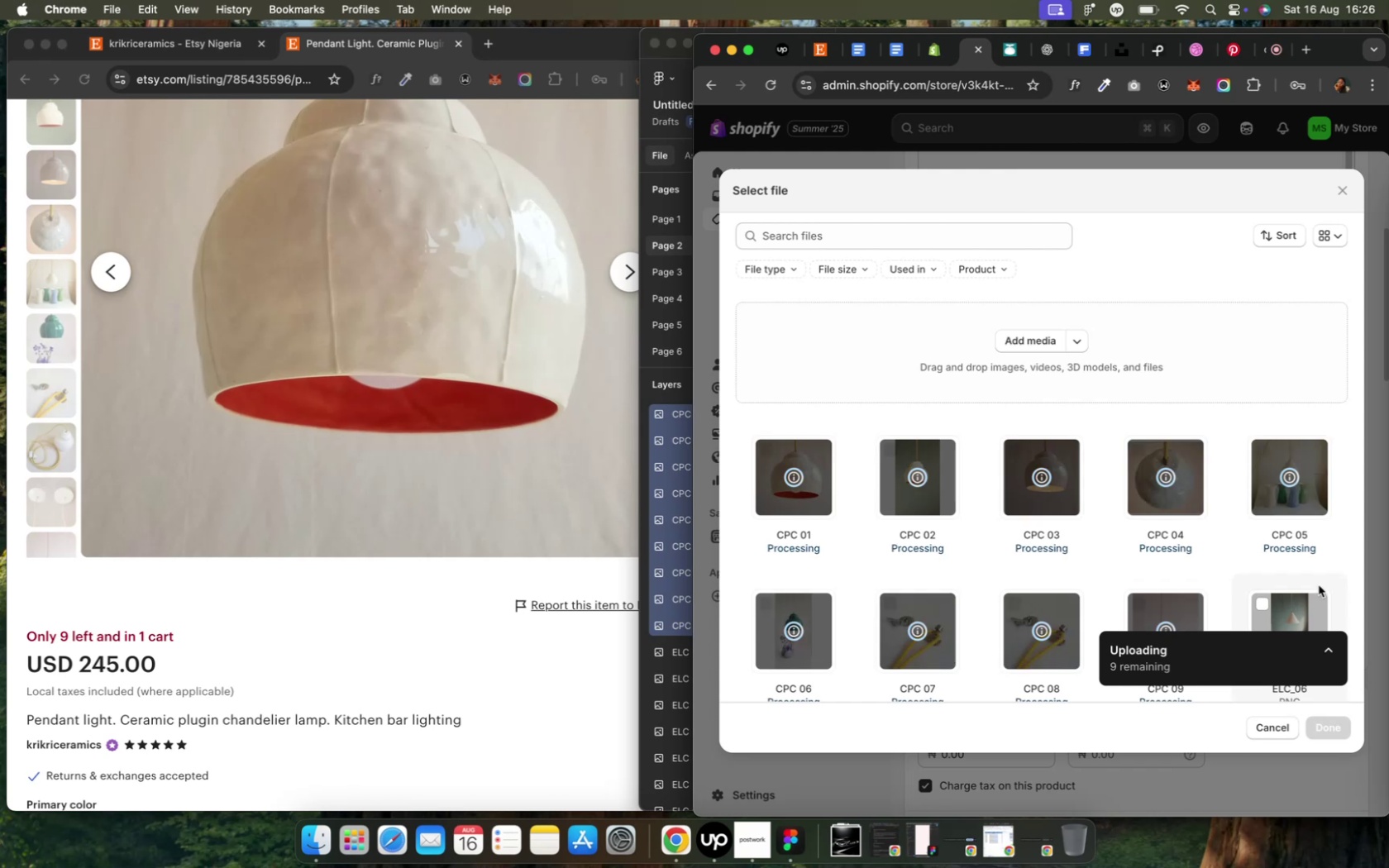 
wait(10.65)
 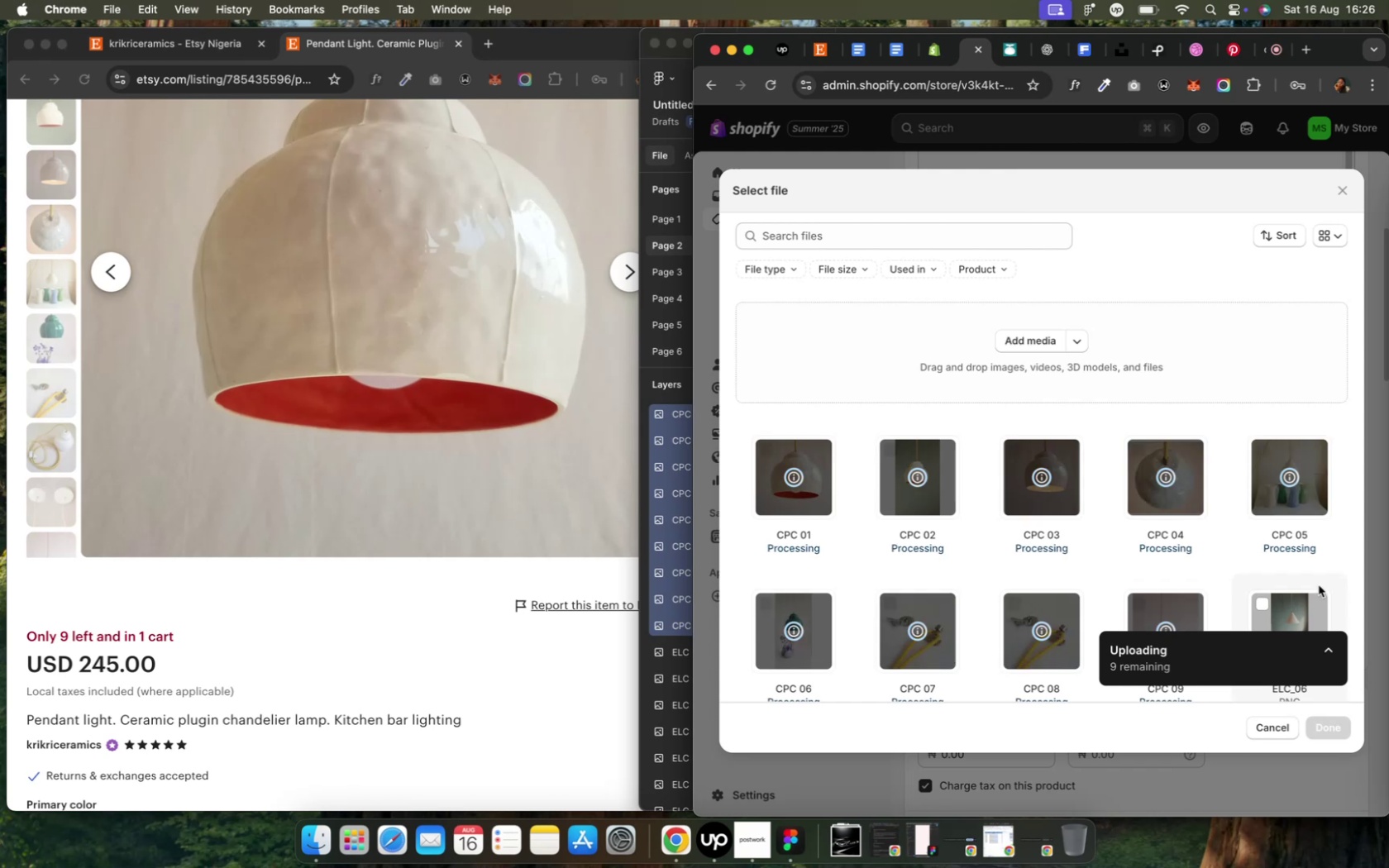 
scroll: coordinate [1095, 605], scroll_direction: down, amount: 23.0
 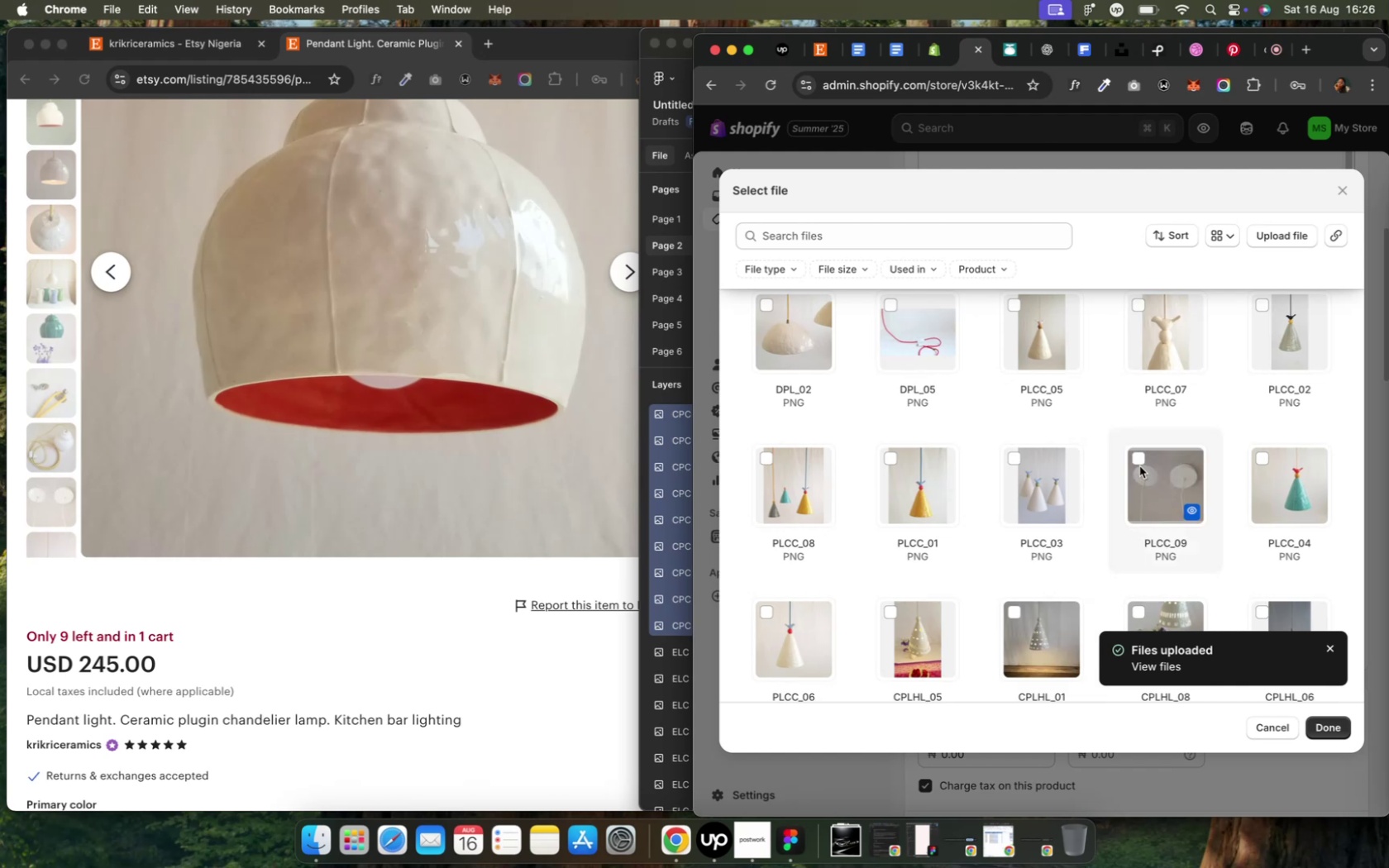 
left_click([1139, 461])
 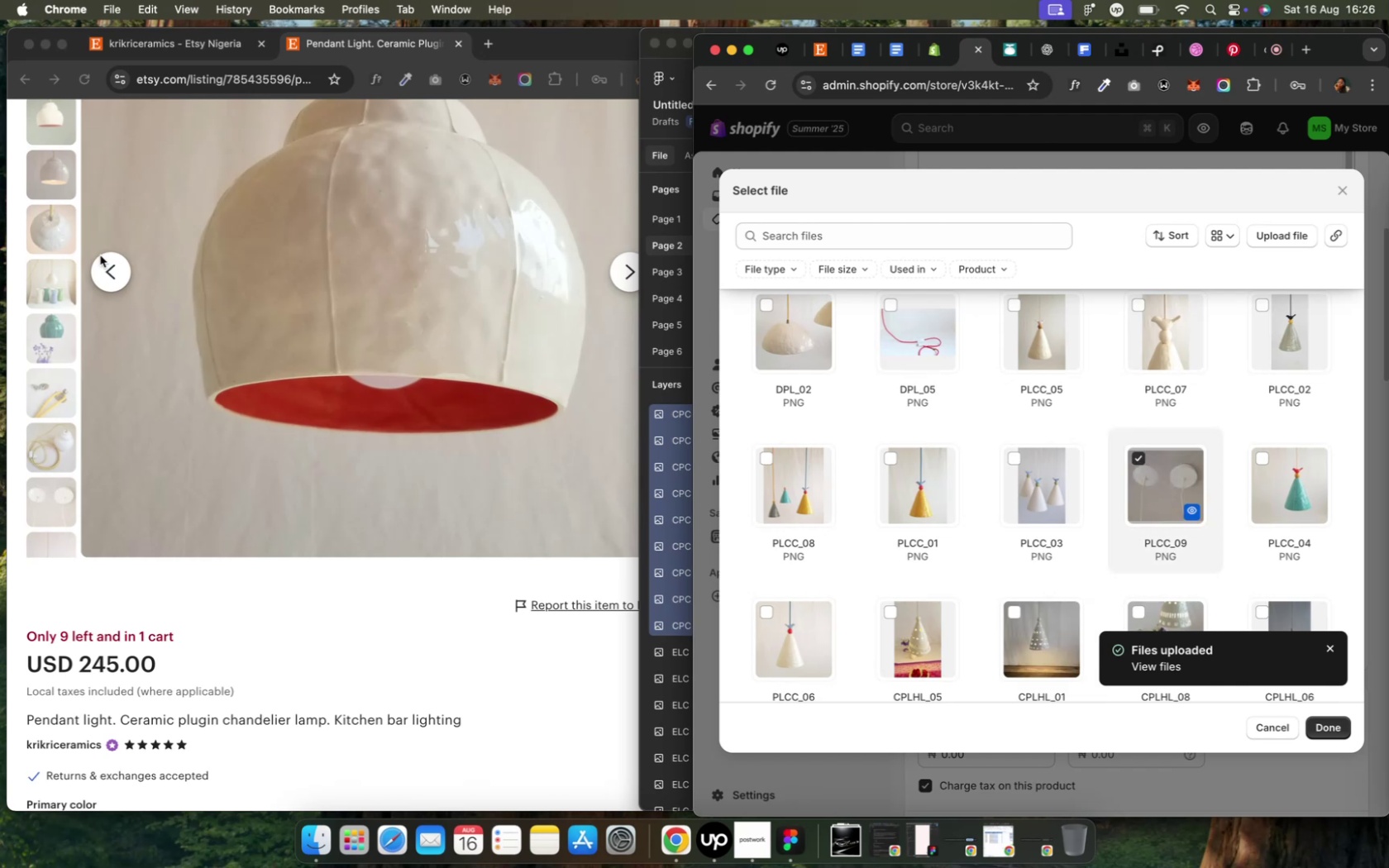 
left_click([109, 277])
 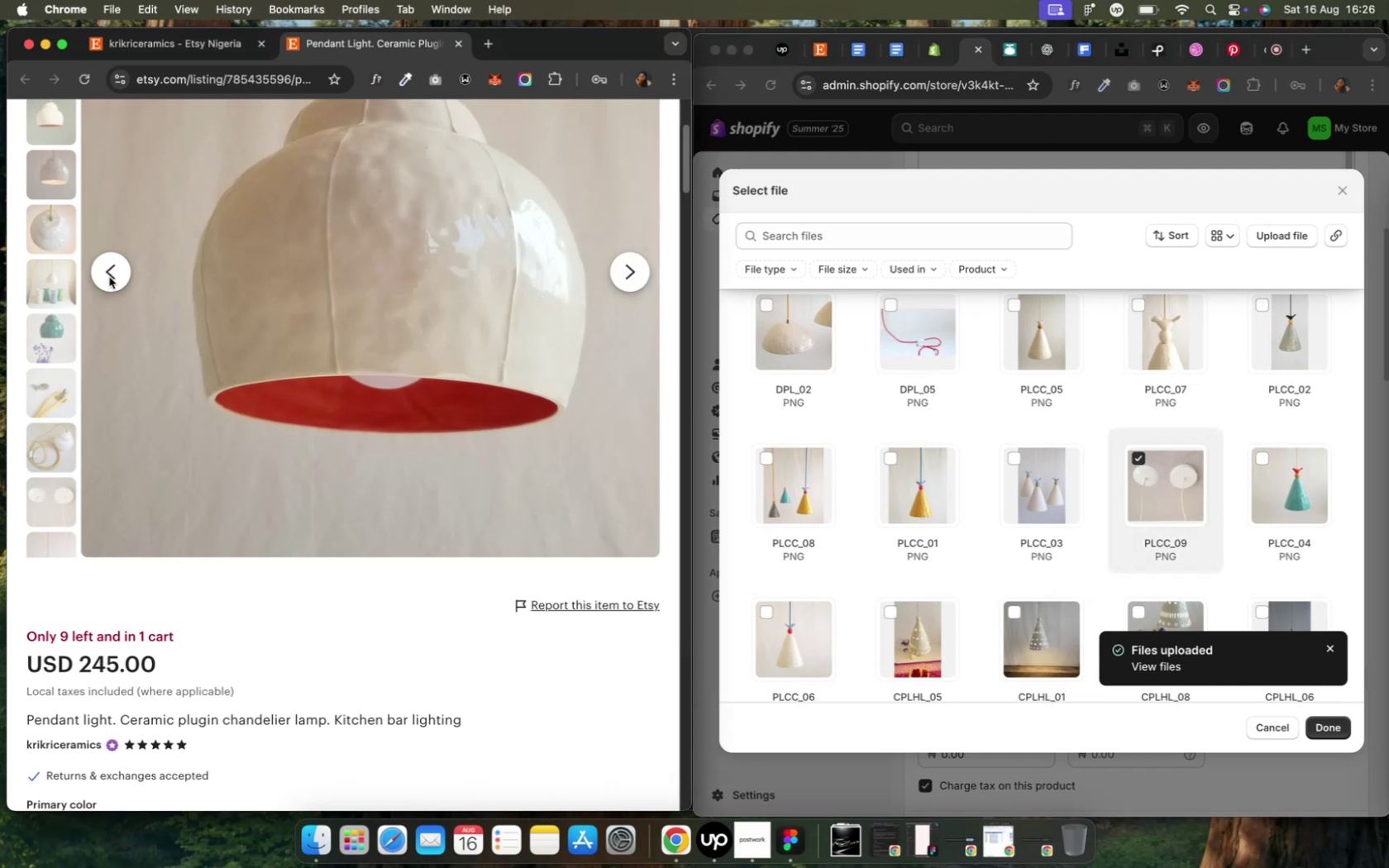 
left_click([109, 277])
 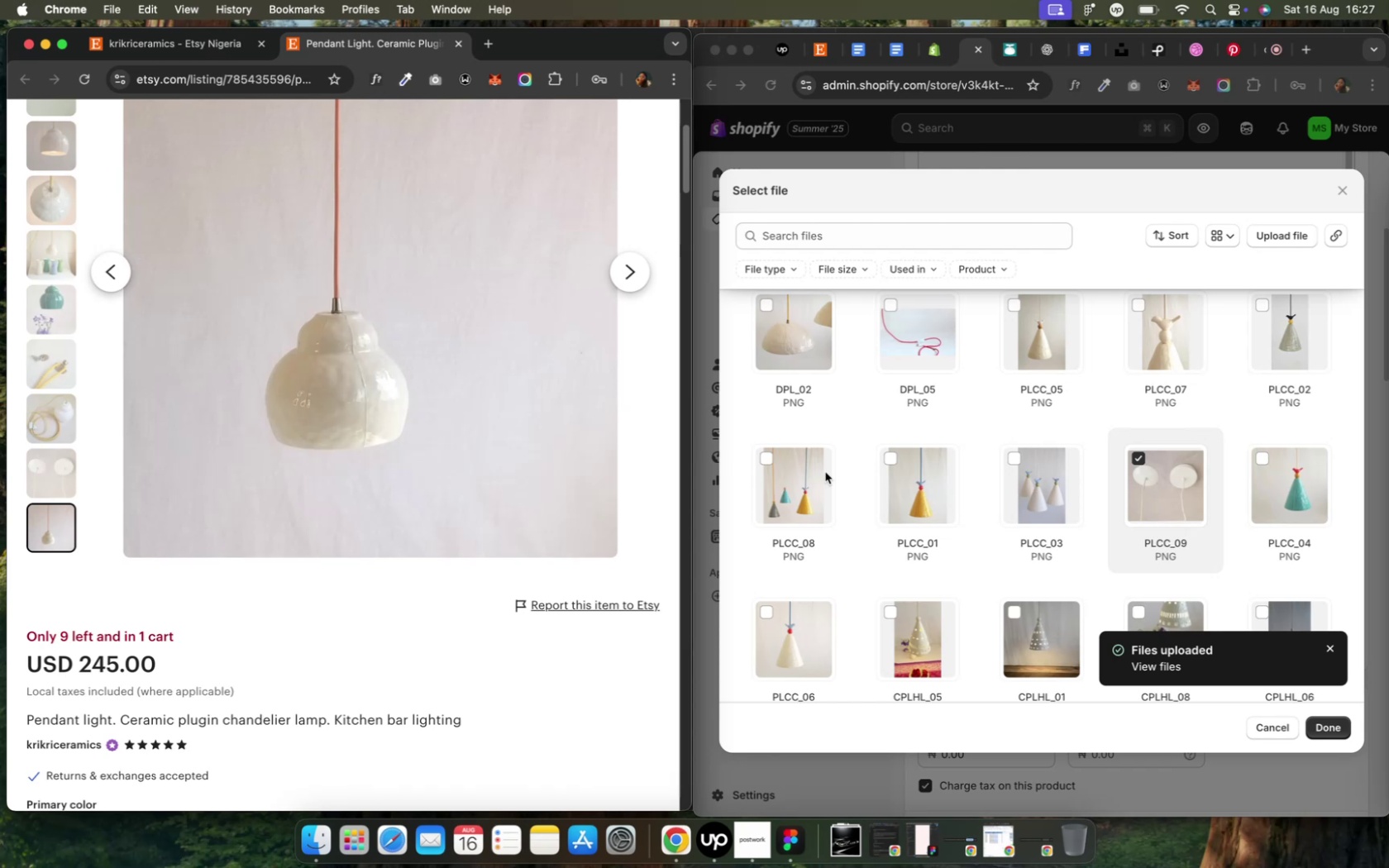 
wait(7.13)
 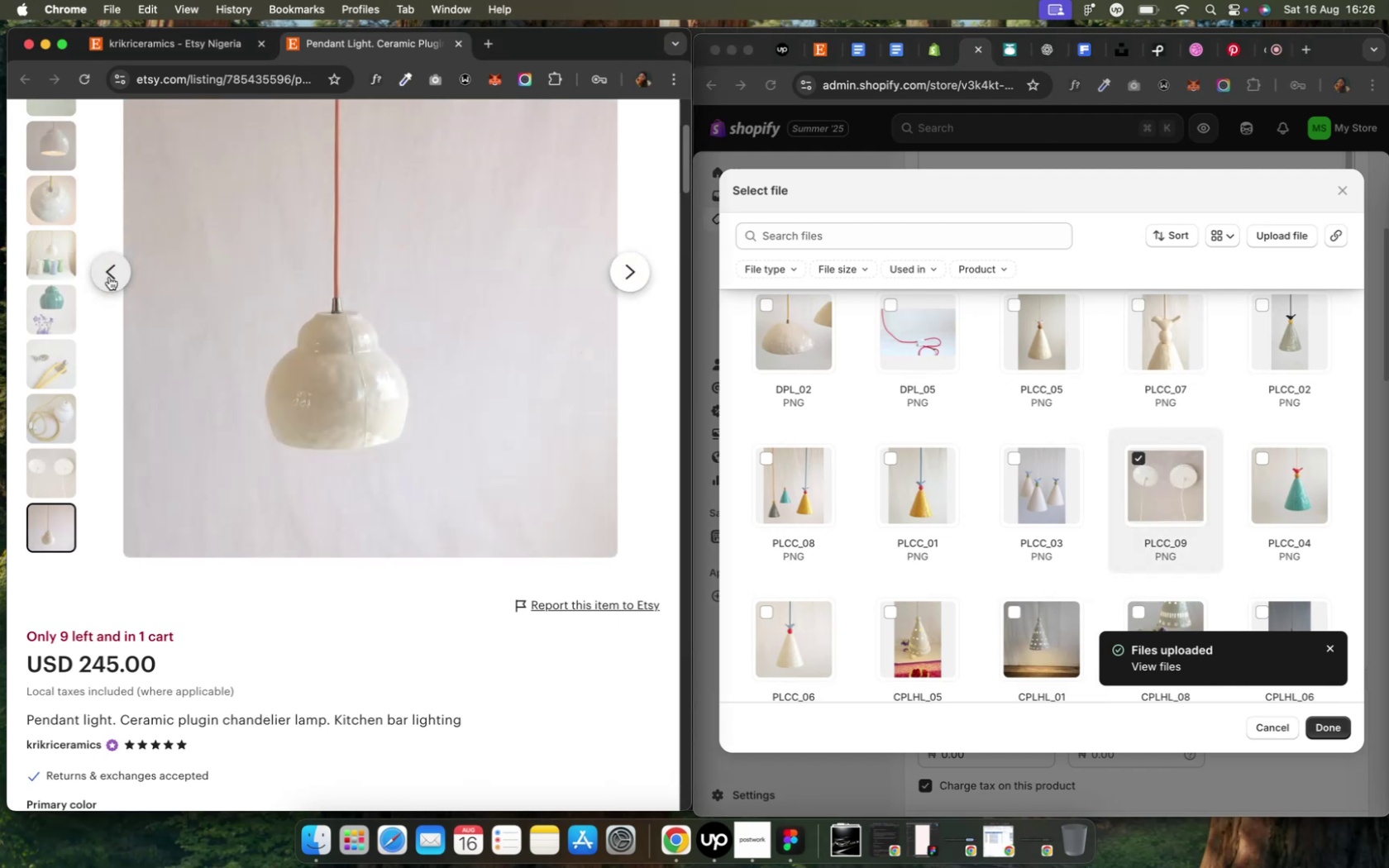 
left_click([1321, 728])
 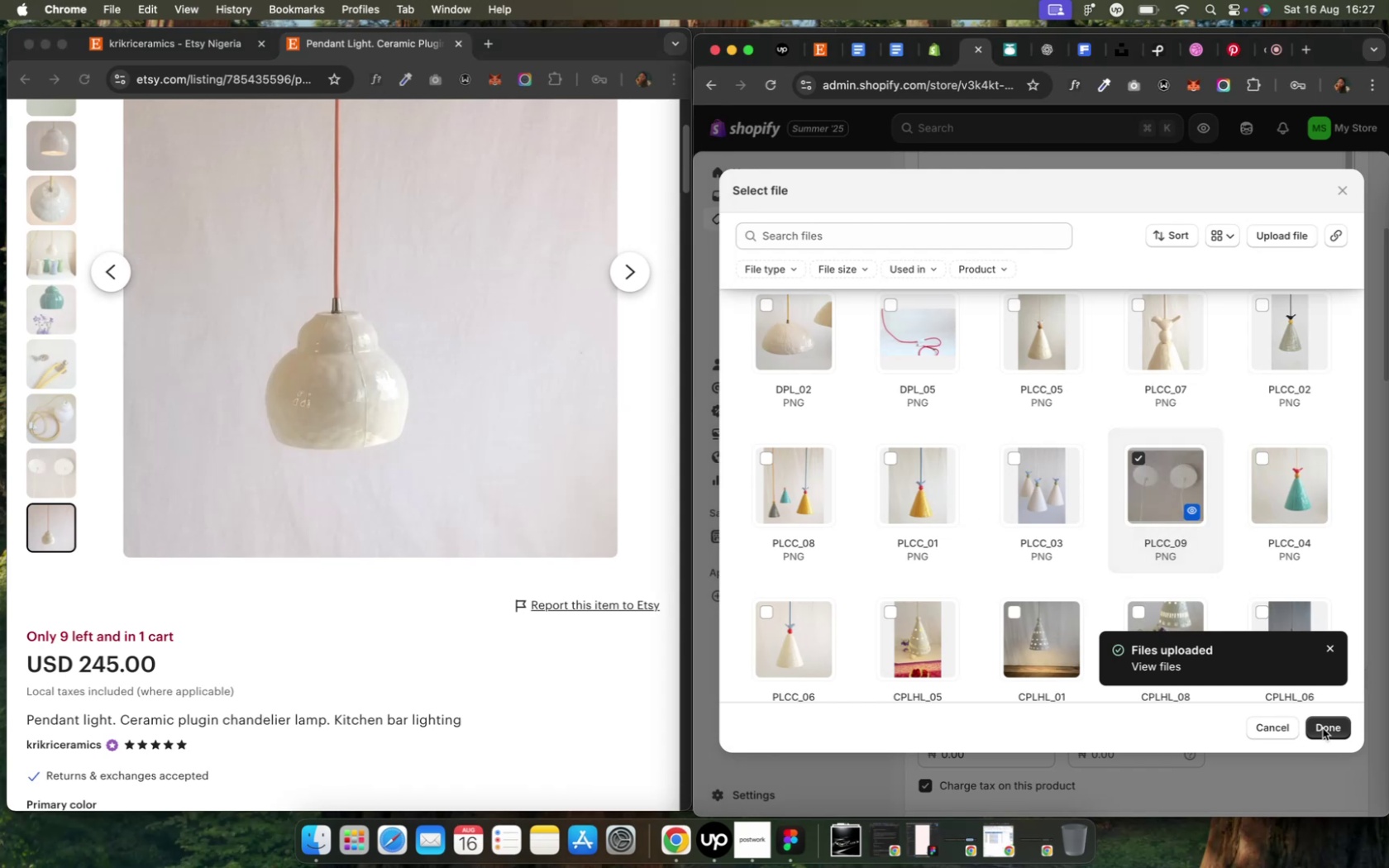 
left_click([1321, 728])
 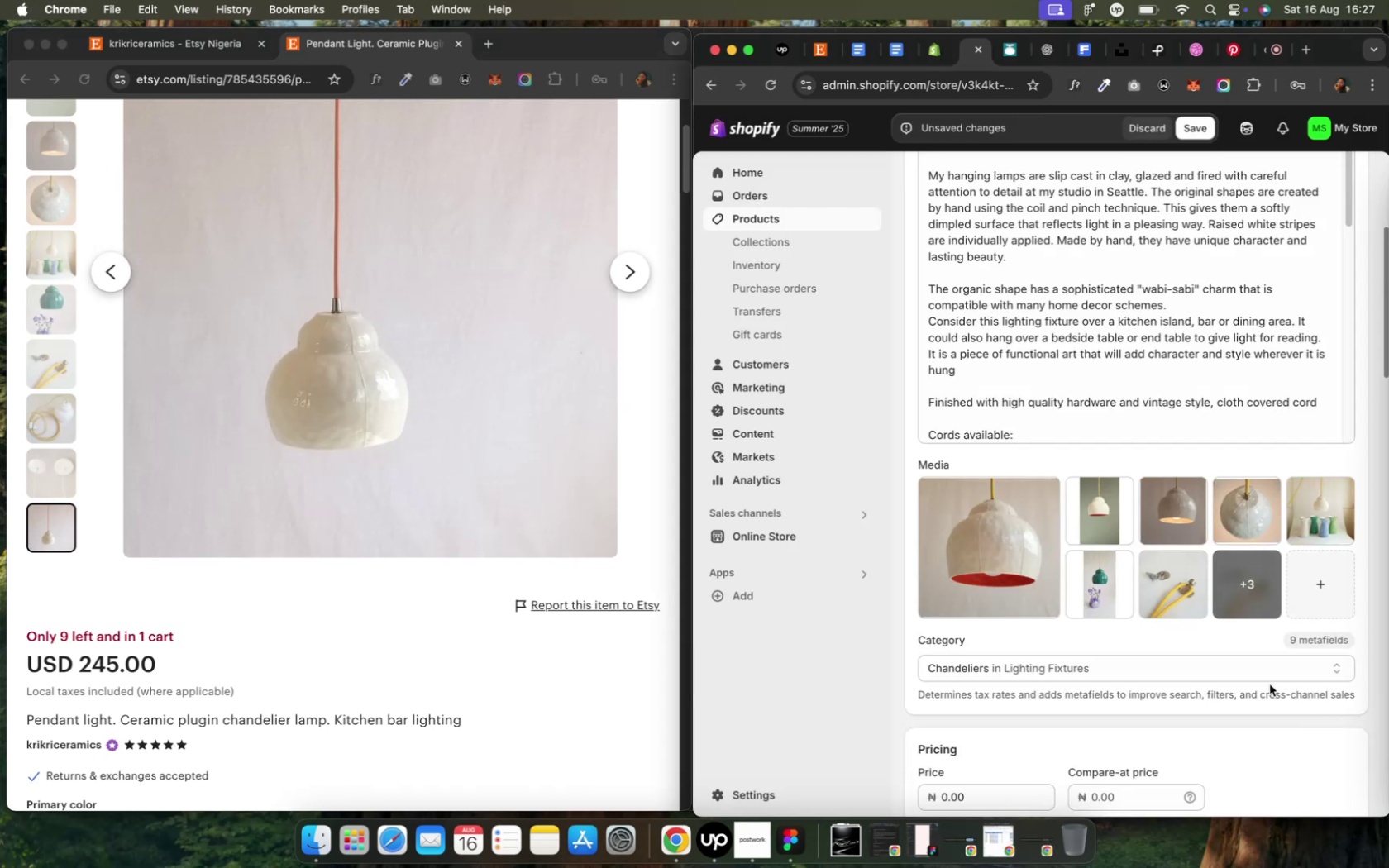 
left_click([1238, 602])
 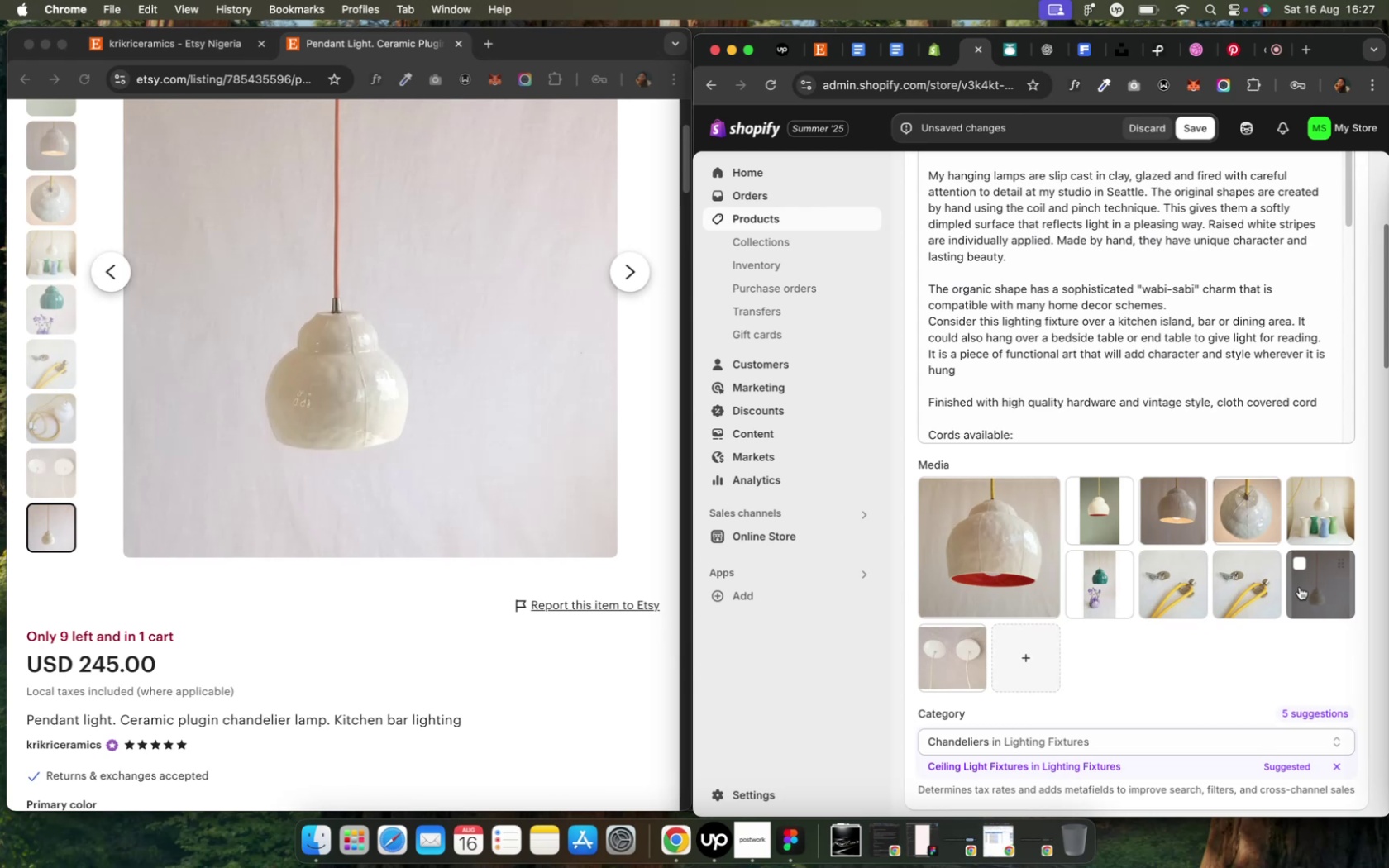 
left_click_drag(start_coordinate=[969, 665], to_coordinate=[1351, 591])
 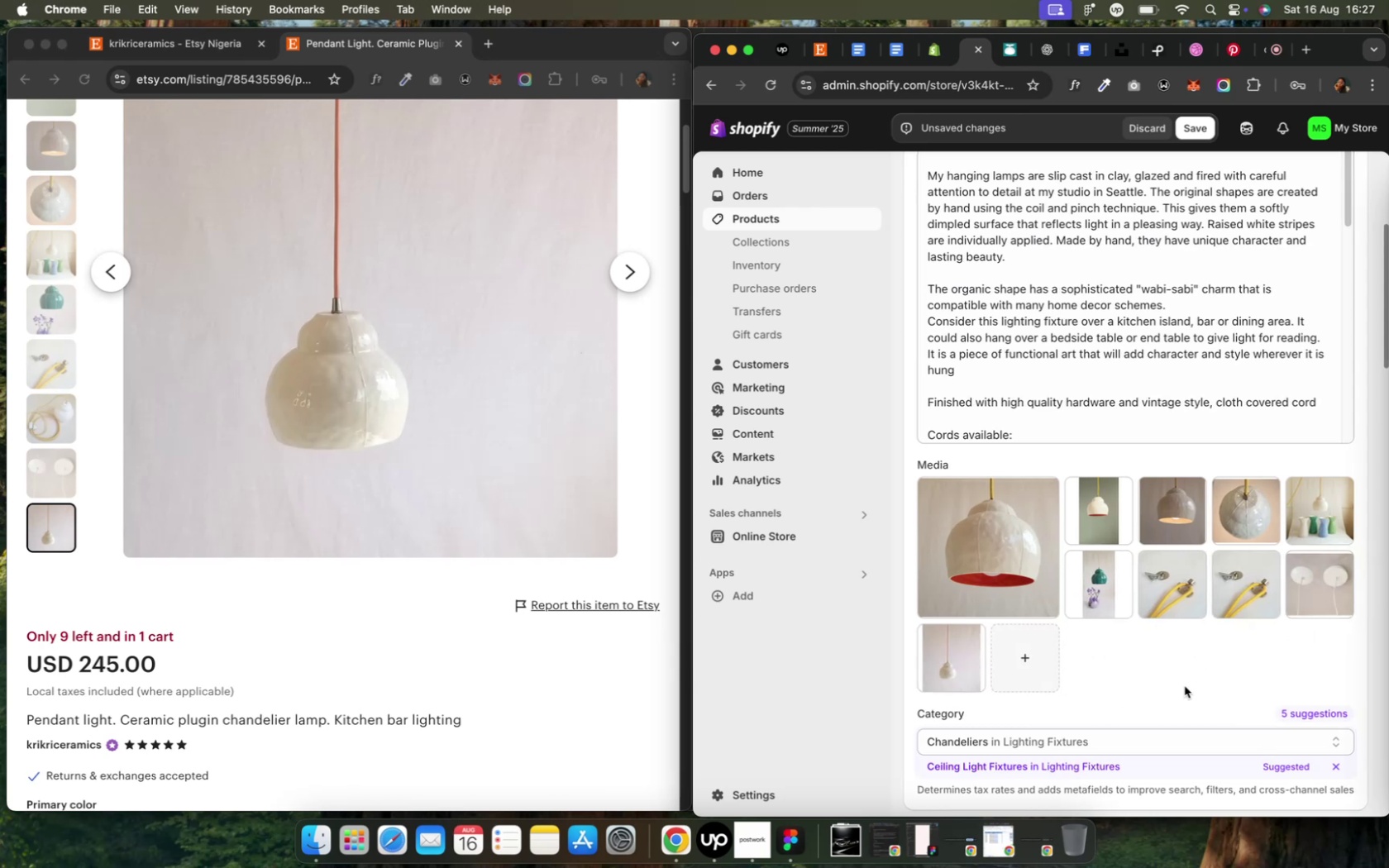 
wait(7.27)
 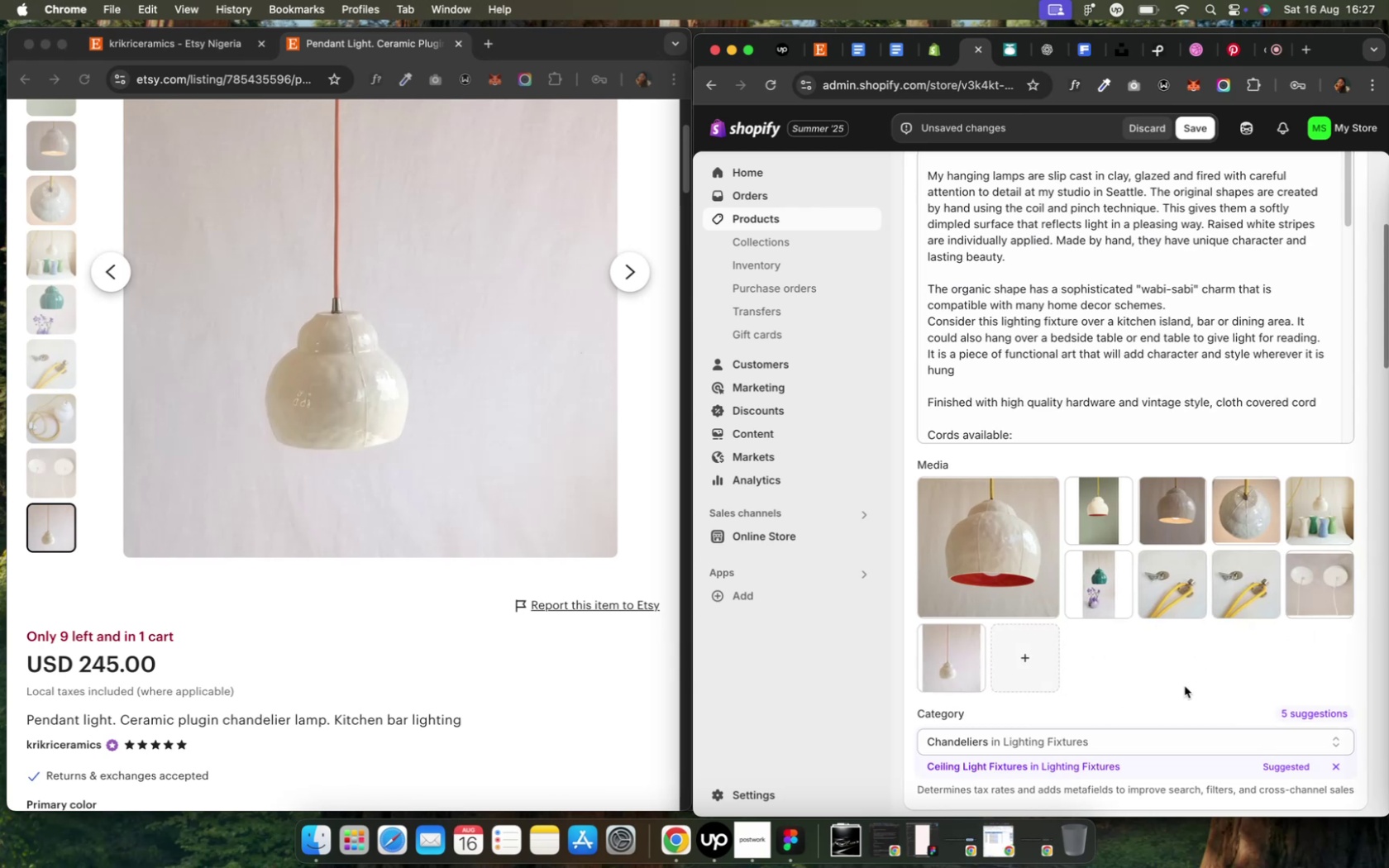 
left_click([1318, 712])
 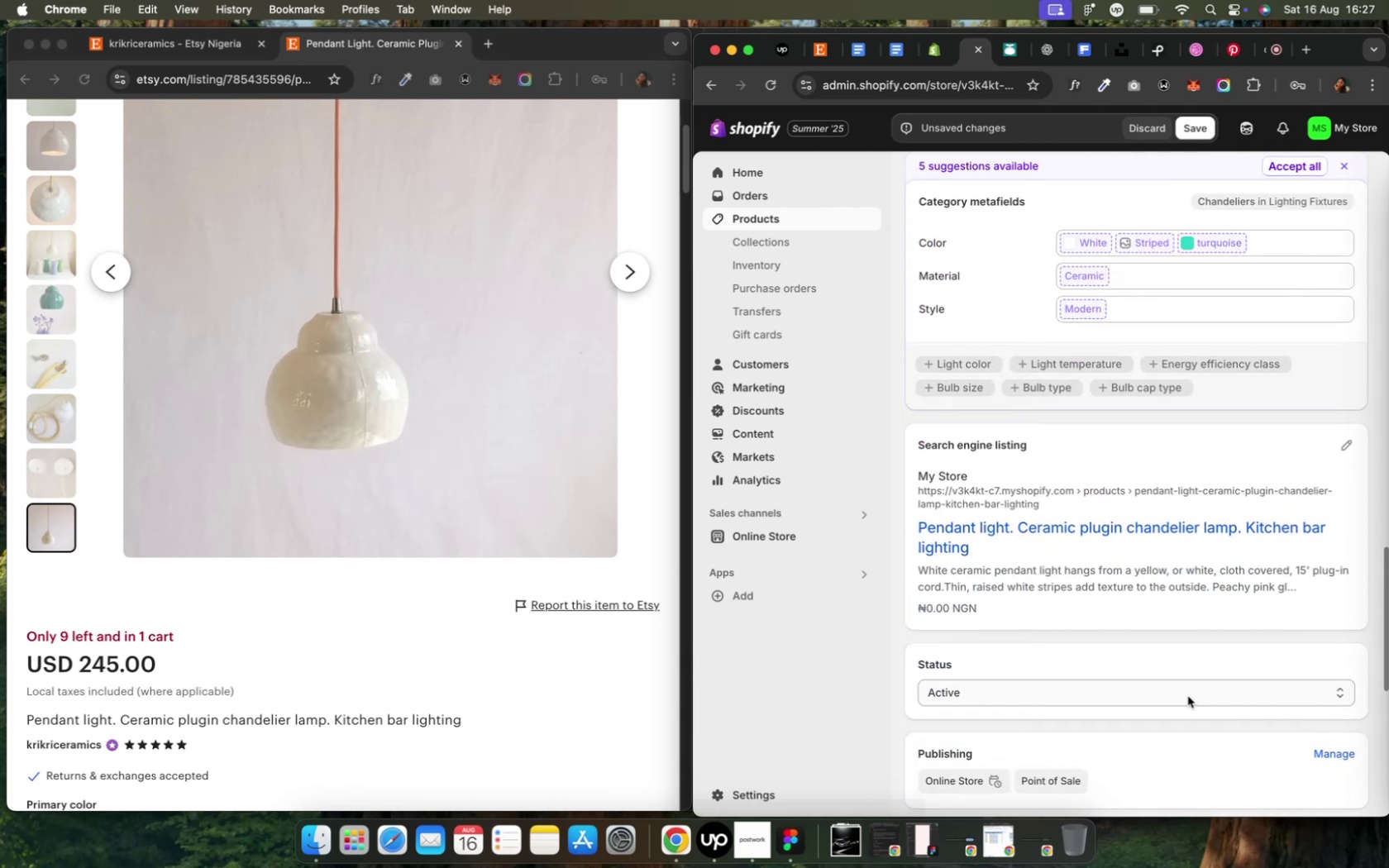 
scroll: coordinate [1186, 694], scroll_direction: up, amount: 3.0
 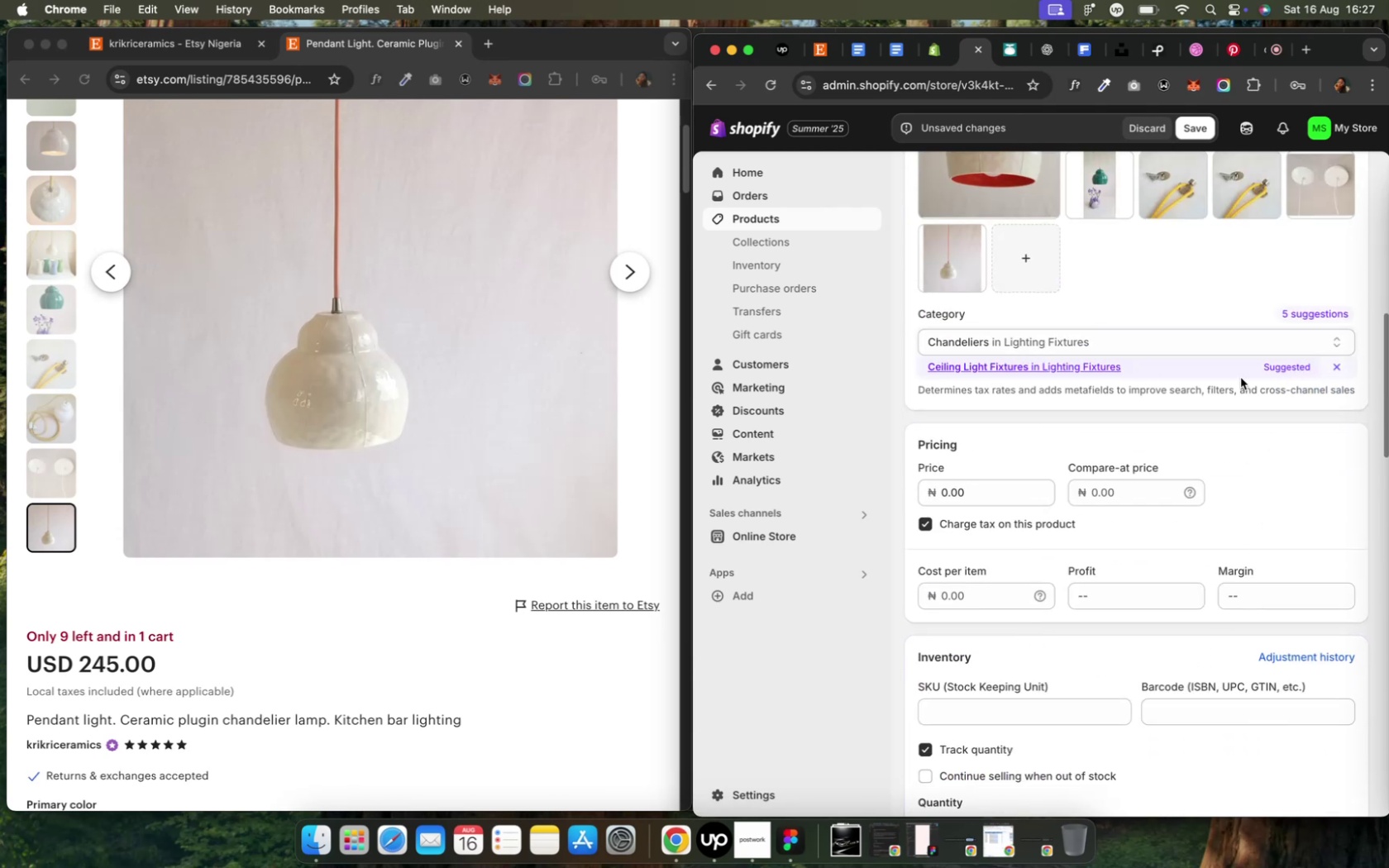 
left_click([1157, 376])
 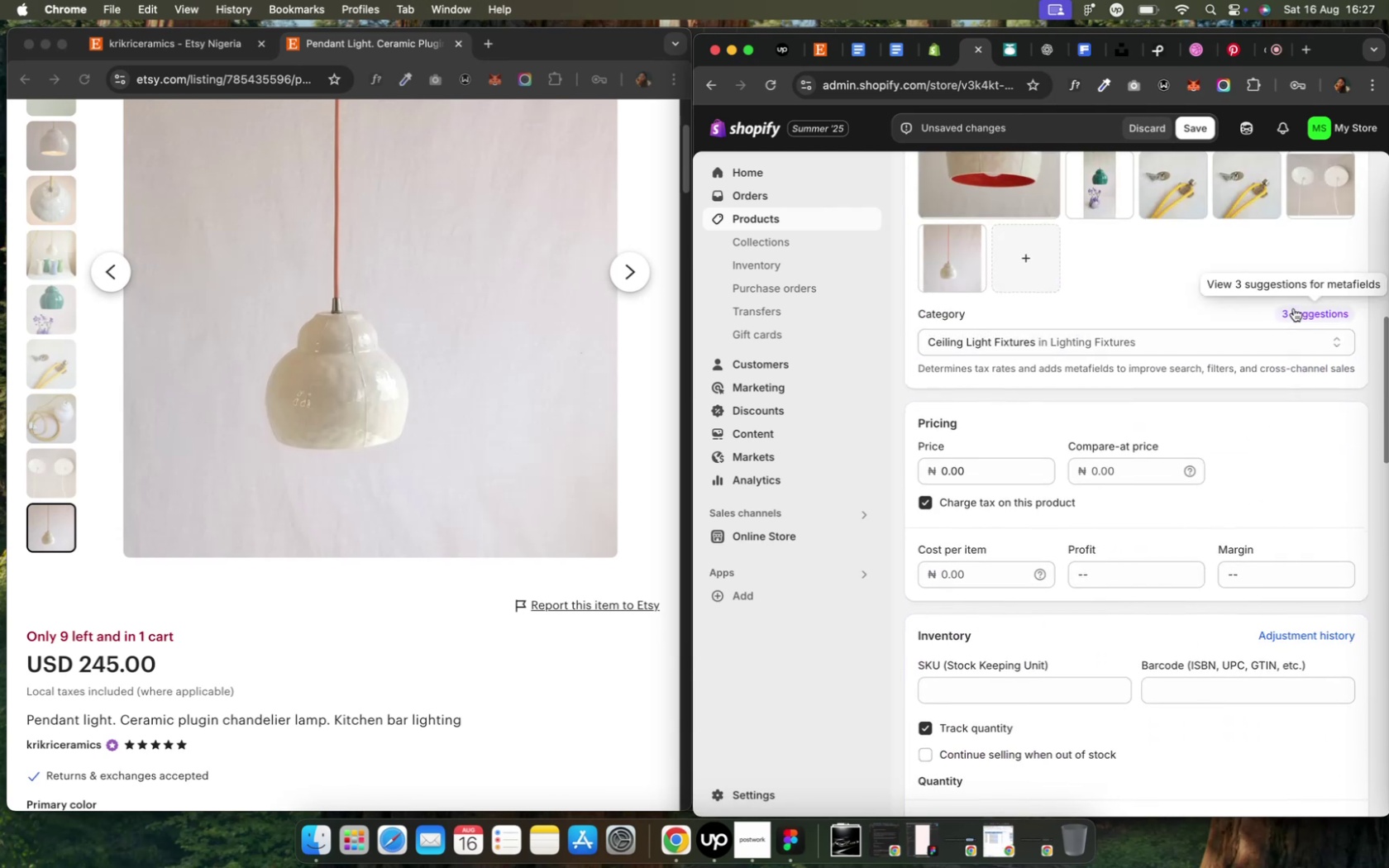 
scroll: coordinate [1205, 538], scroll_direction: down, amount: 21.0
 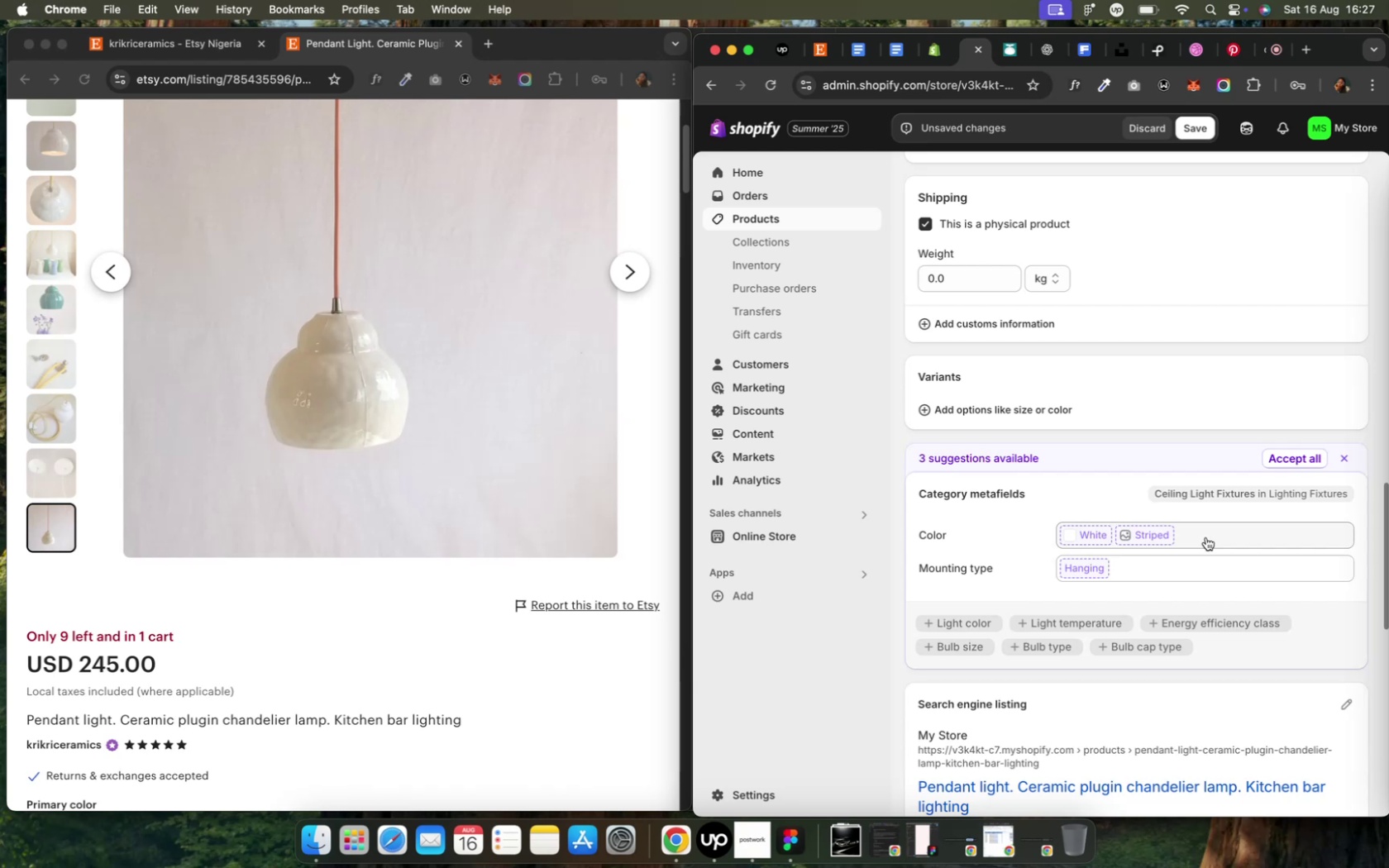 
scroll: coordinate [1205, 537], scroll_direction: up, amount: 22.0
 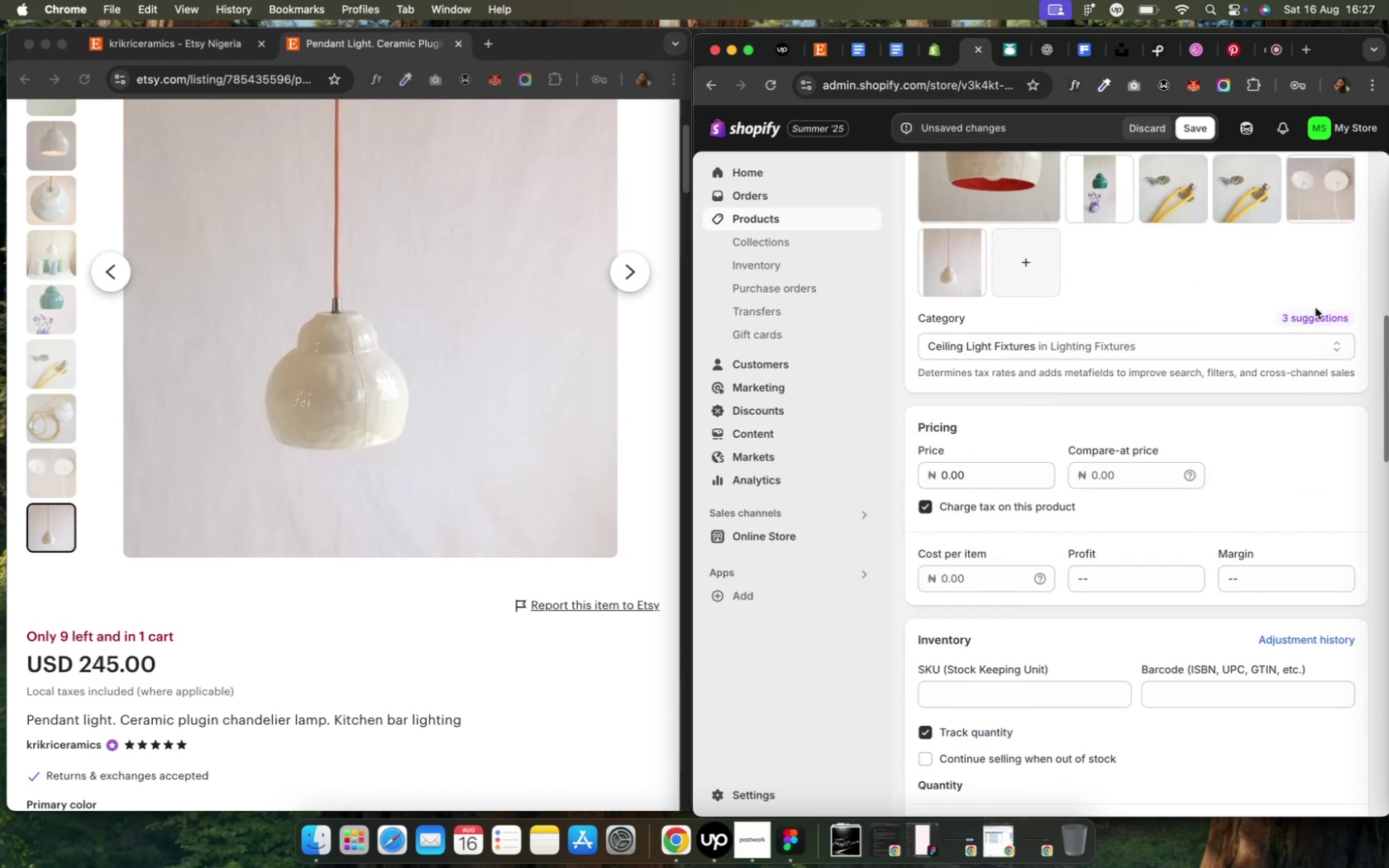 
left_click([1314, 309])
 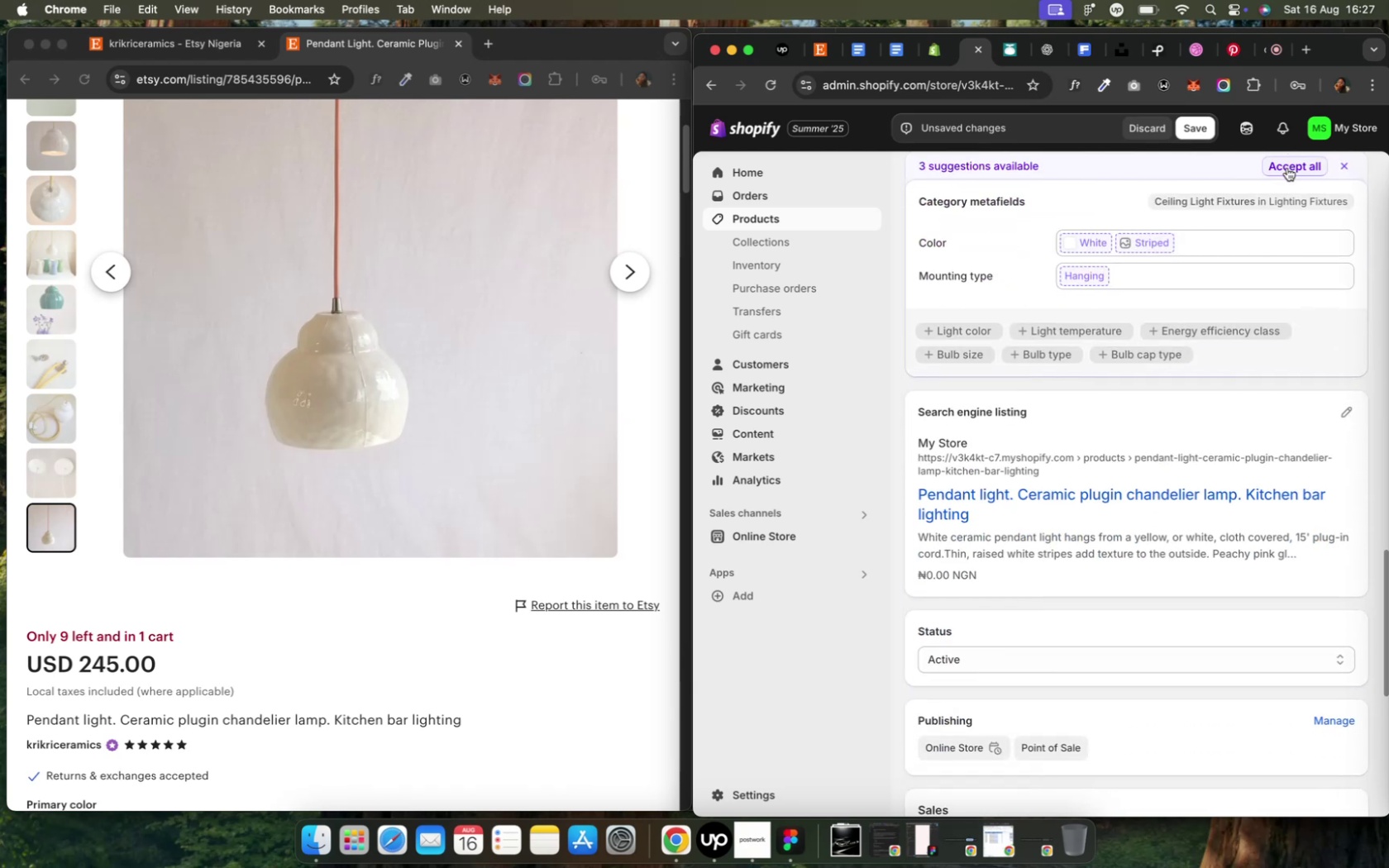 
left_click([1286, 169])
 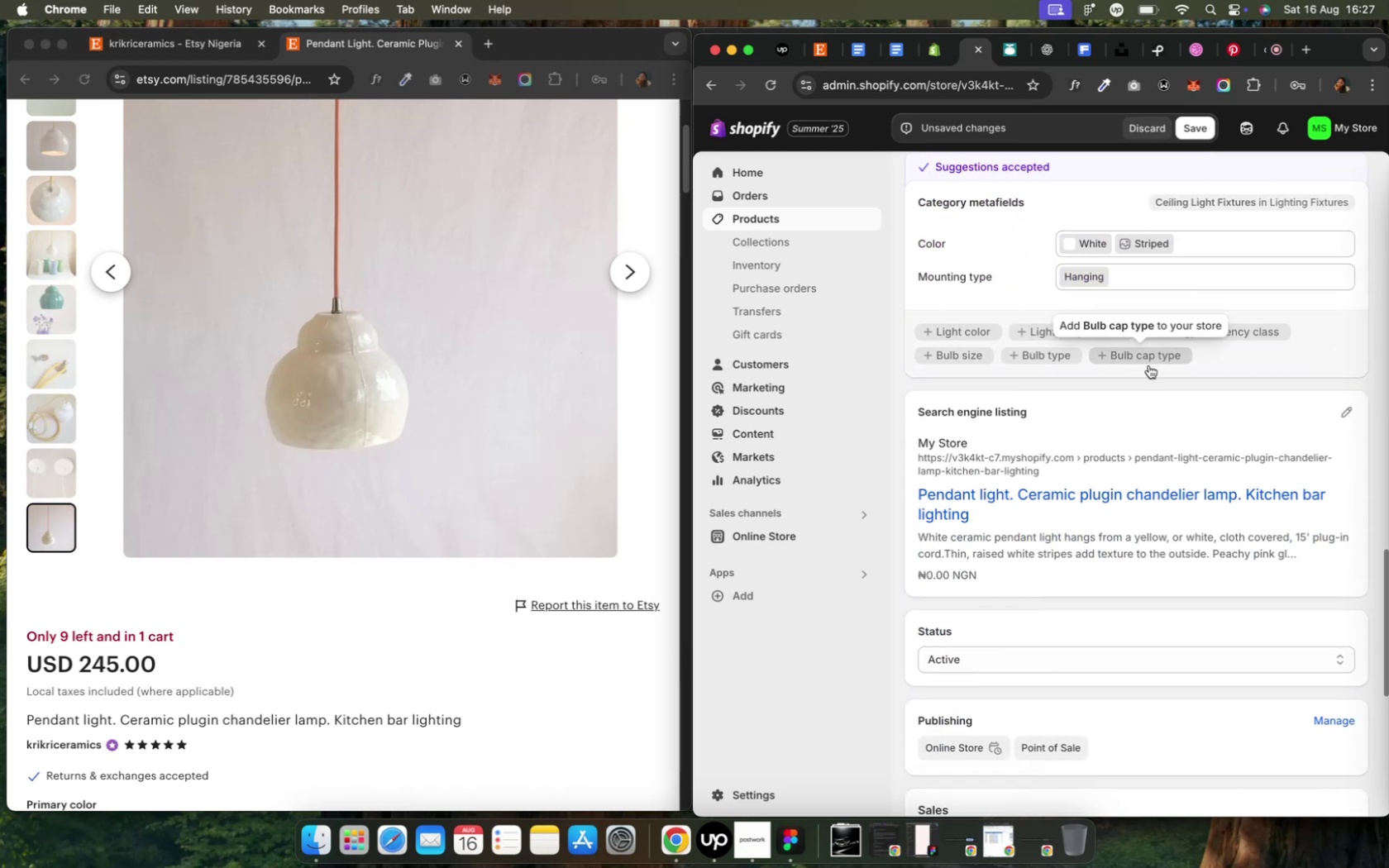 
scroll: coordinate [1134, 391], scroll_direction: up, amount: 30.0
 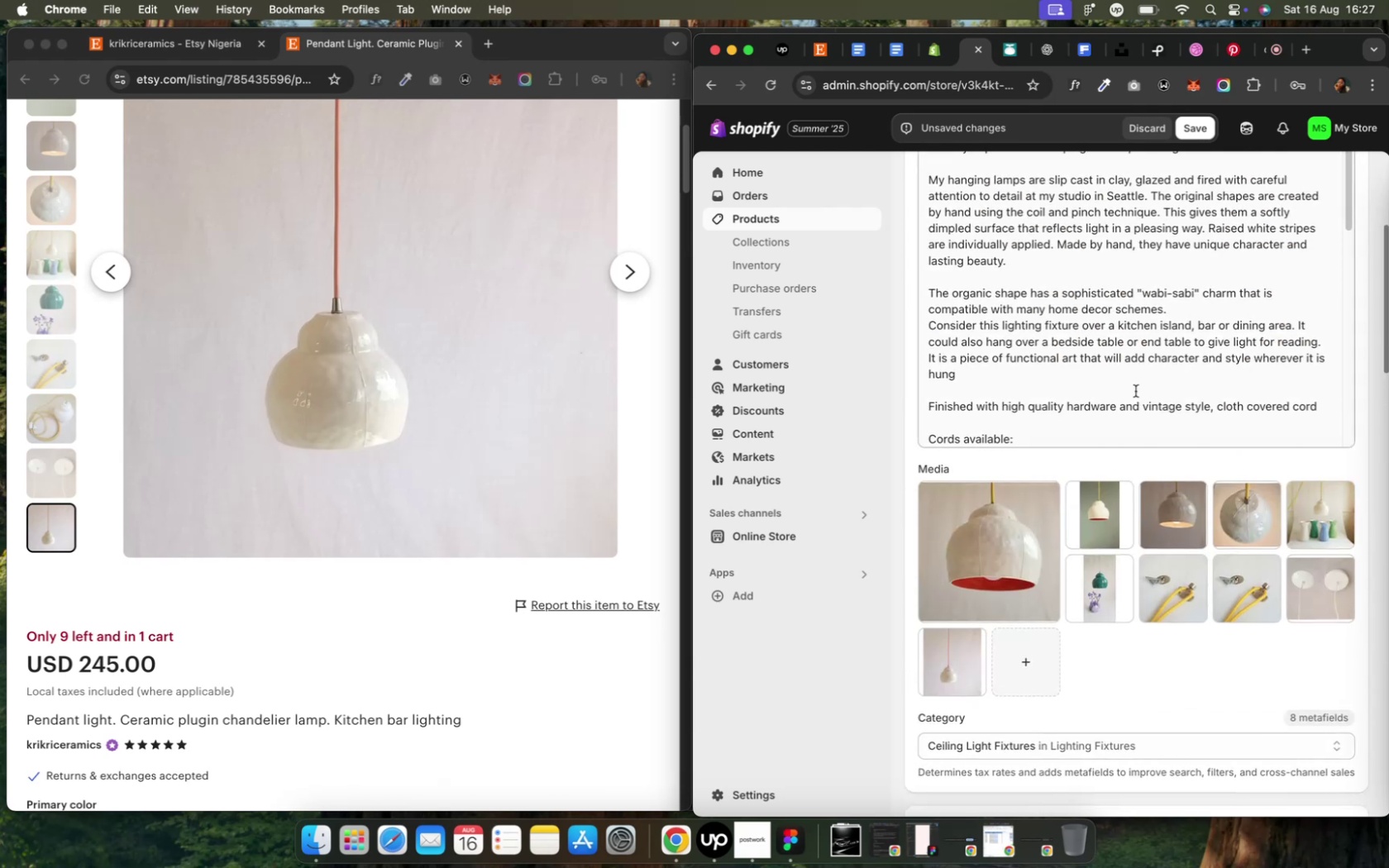 
scroll: coordinate [1088, 546], scroll_direction: down, amount: 27.0
 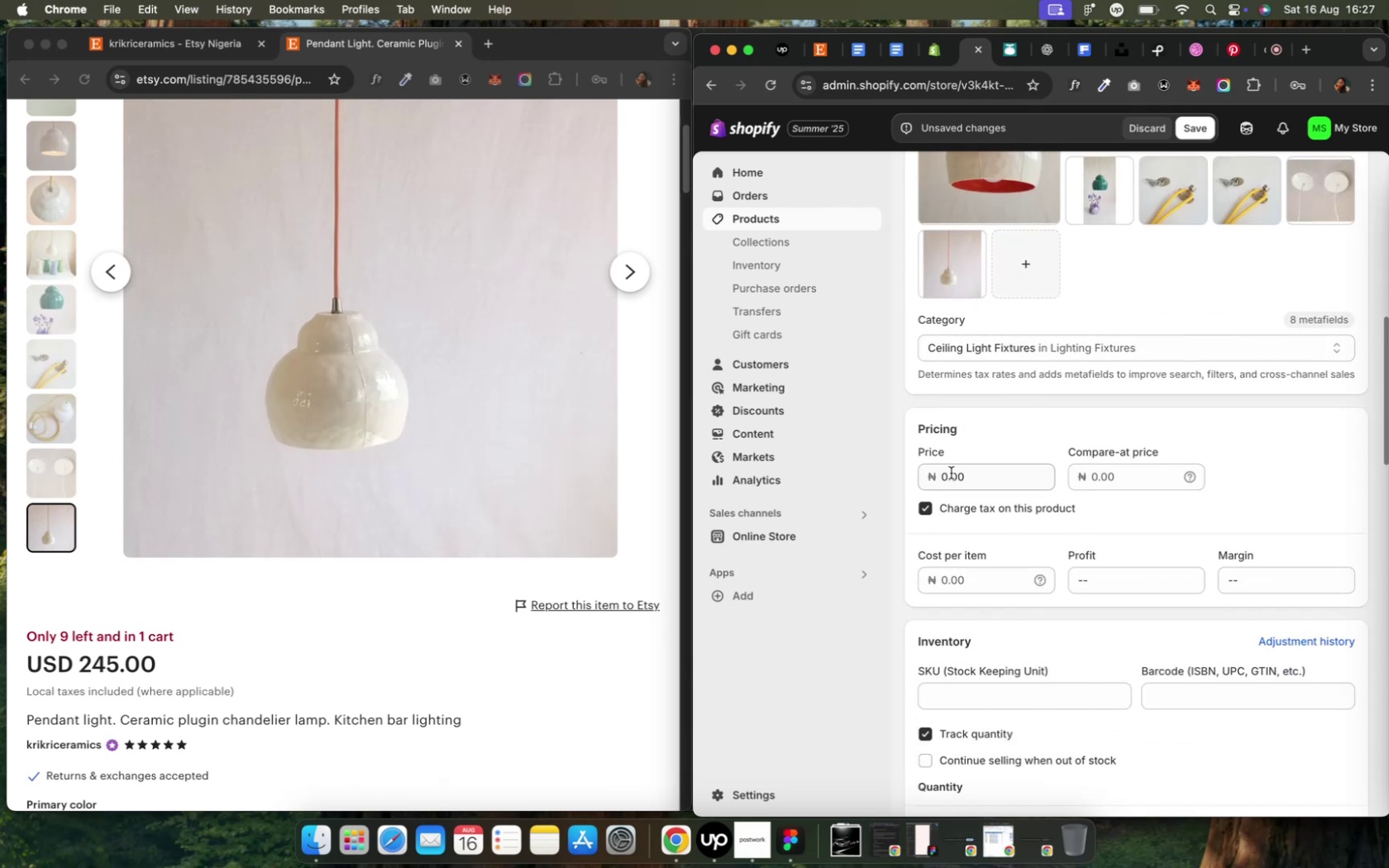 
wait(5.21)
 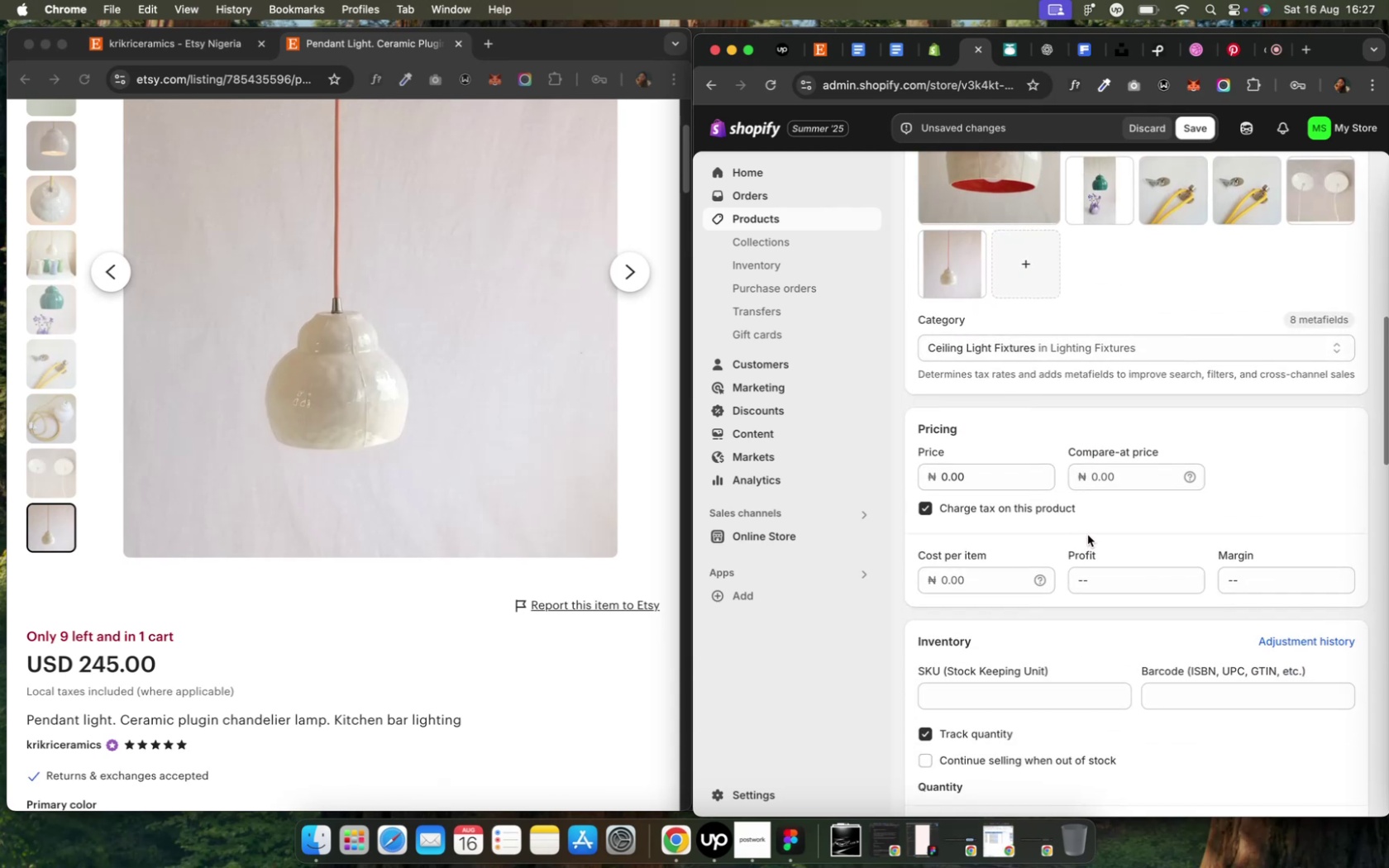 
left_click([943, 479])
 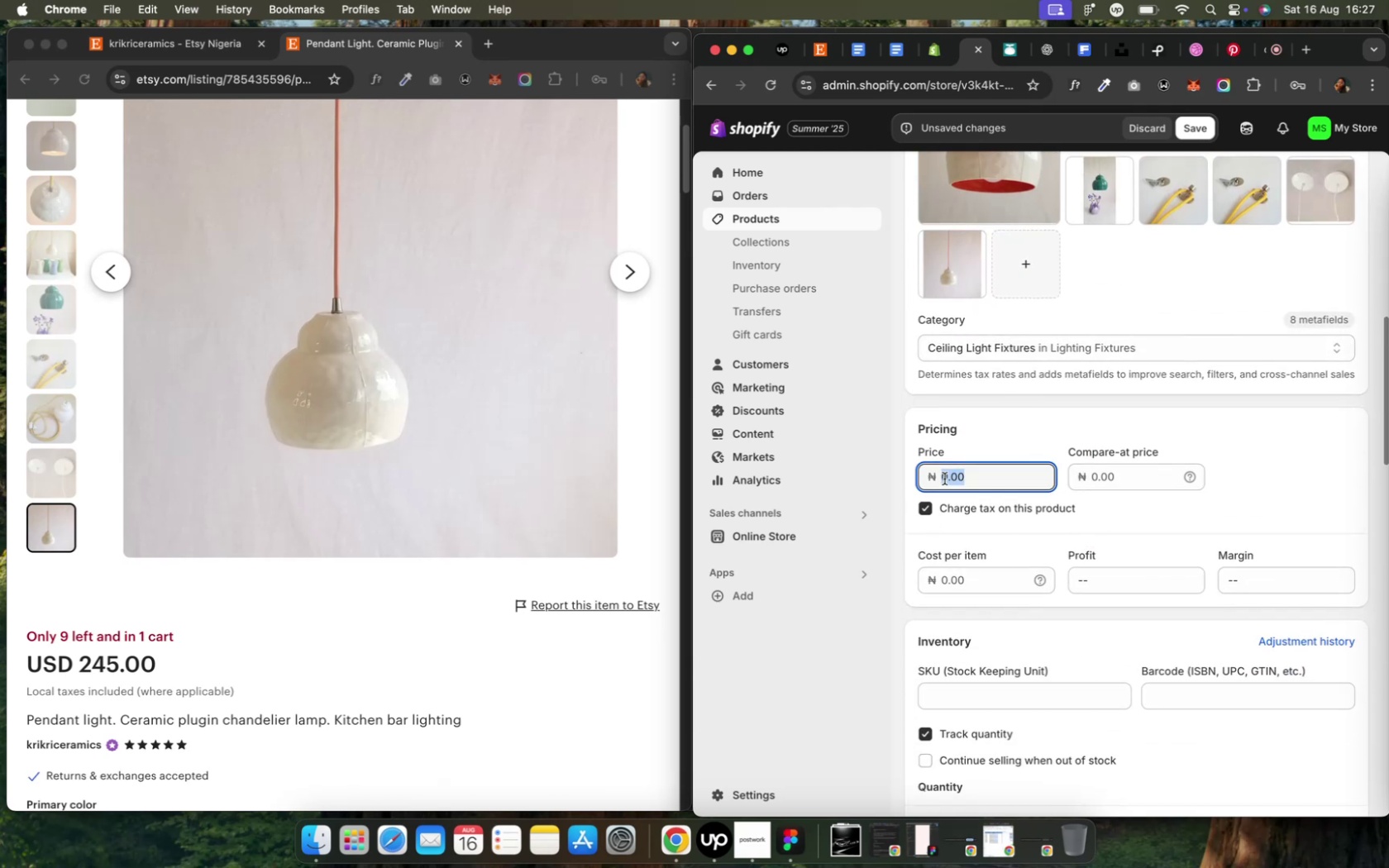 
left_click([943, 479])
 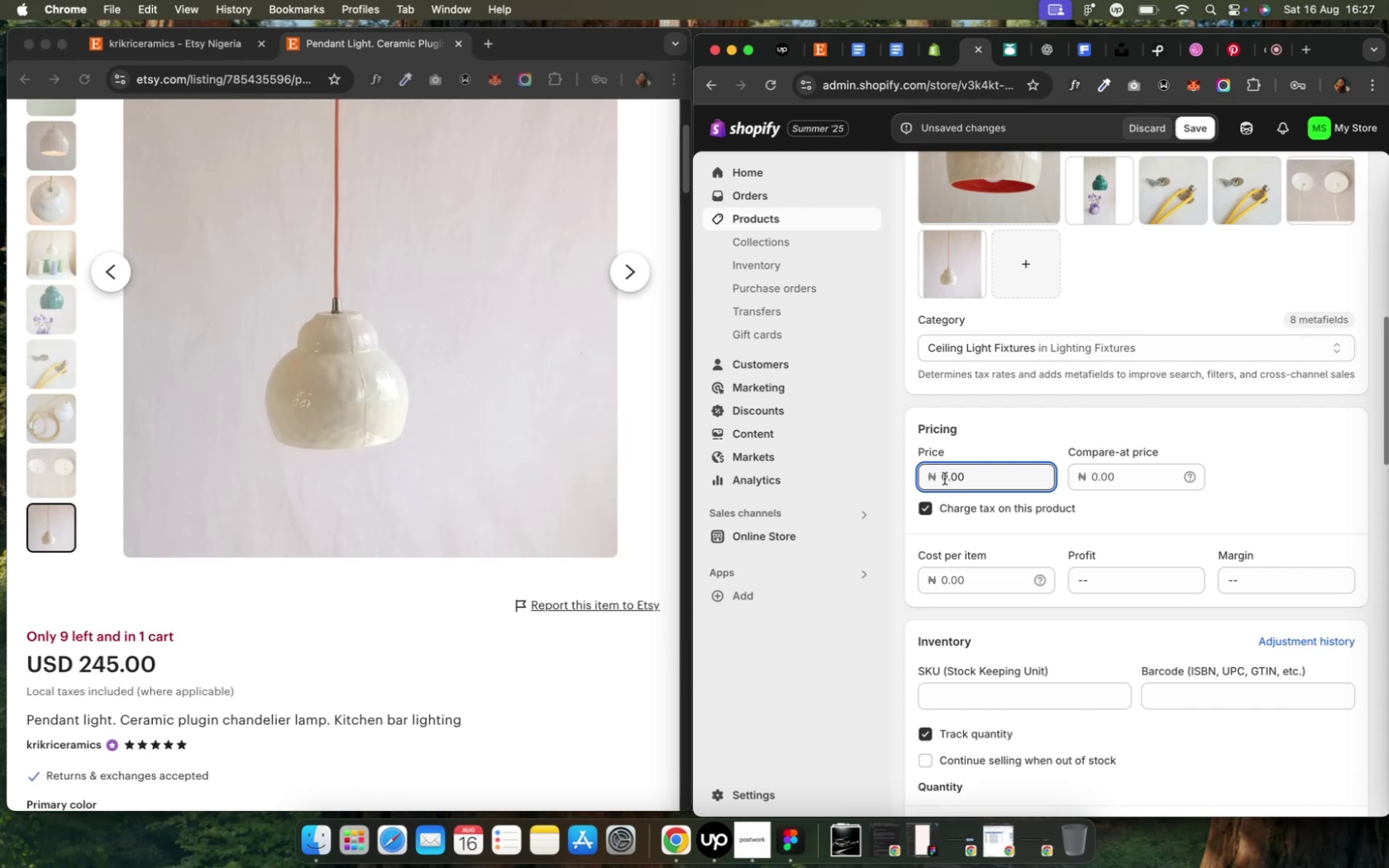 
key(ArrowLeft)
 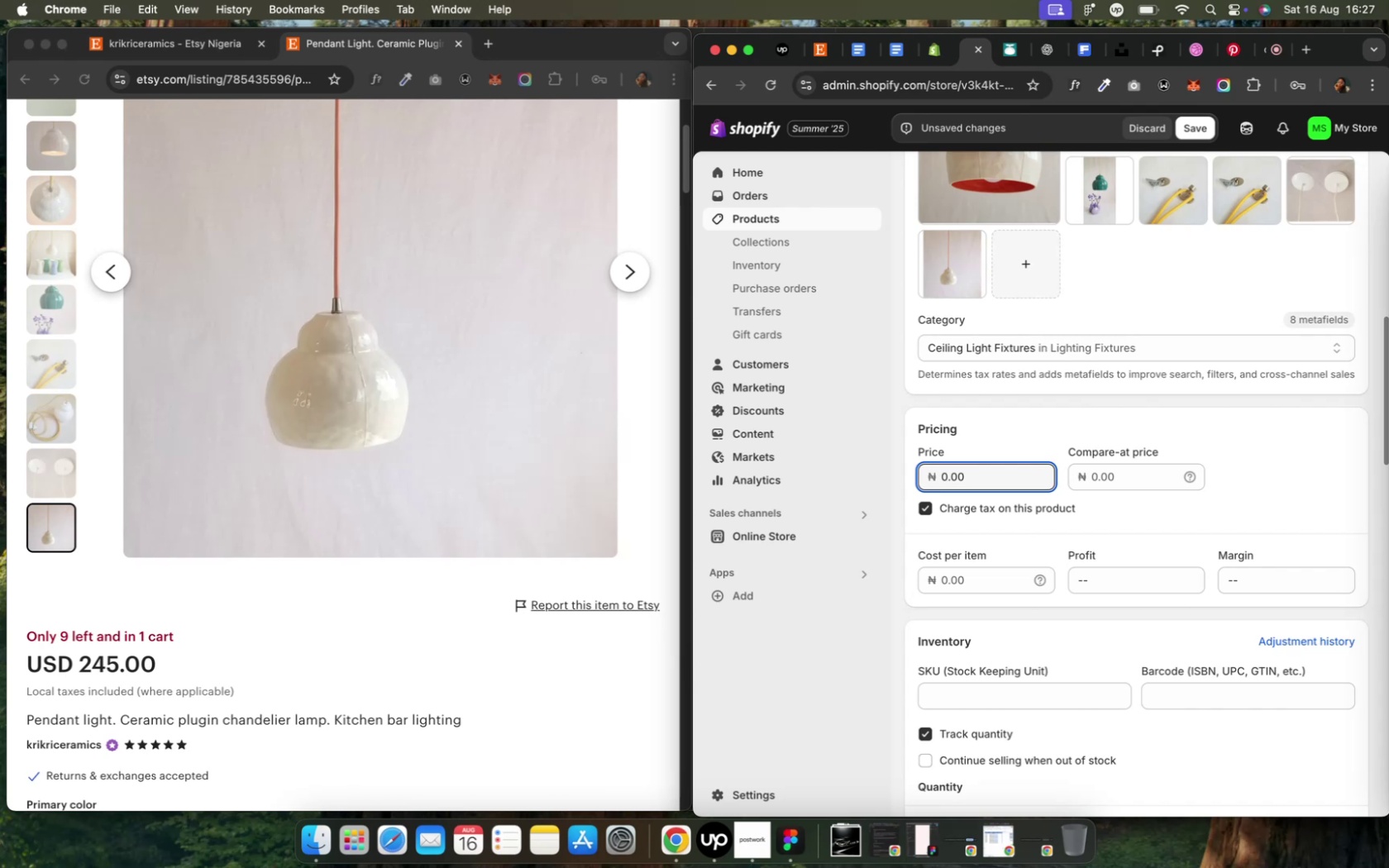 
type(245000)
key(Backspace)
 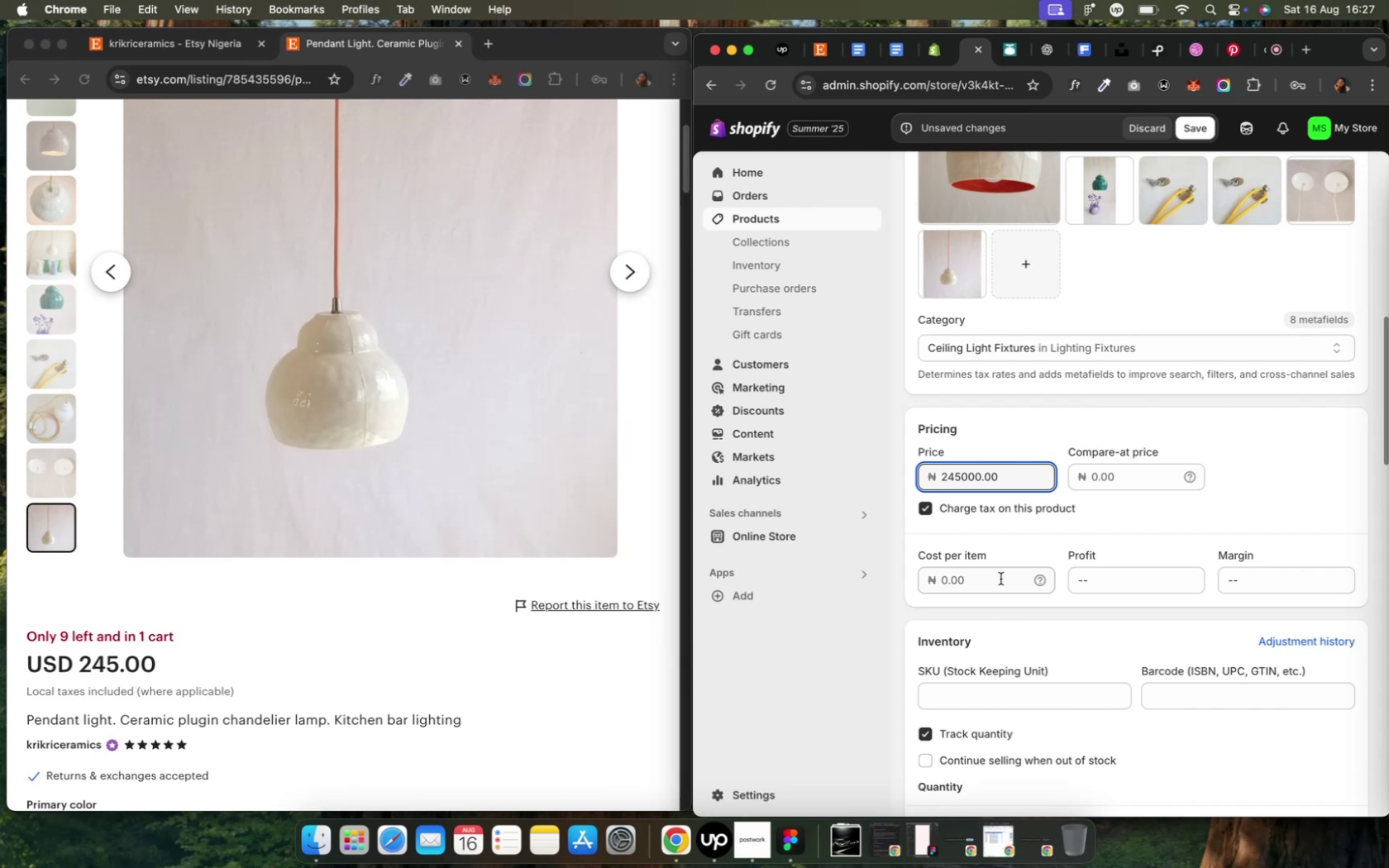 
left_click([1133, 521])
 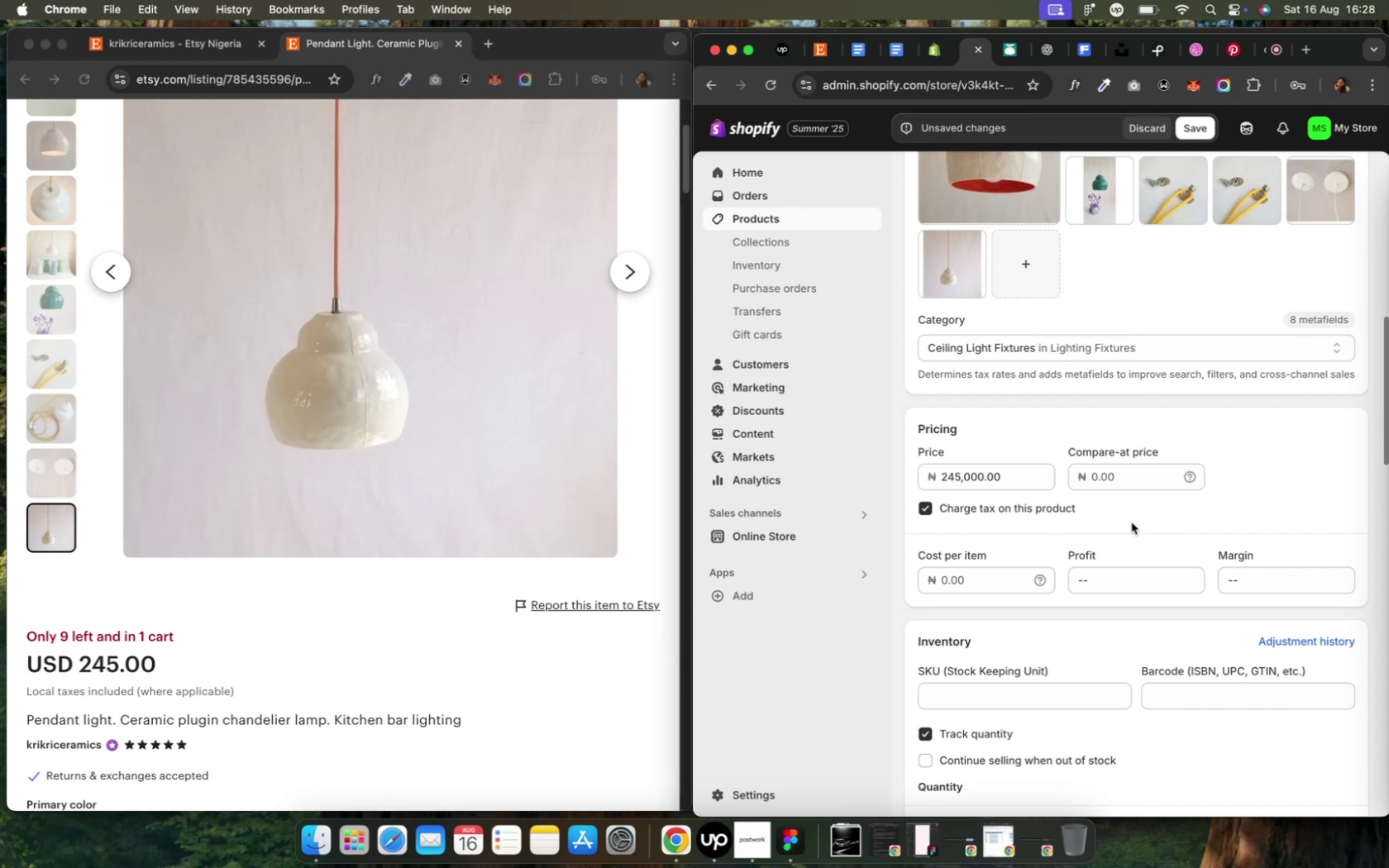 
scroll: coordinate [1130, 522], scroll_direction: down, amount: 20.0
 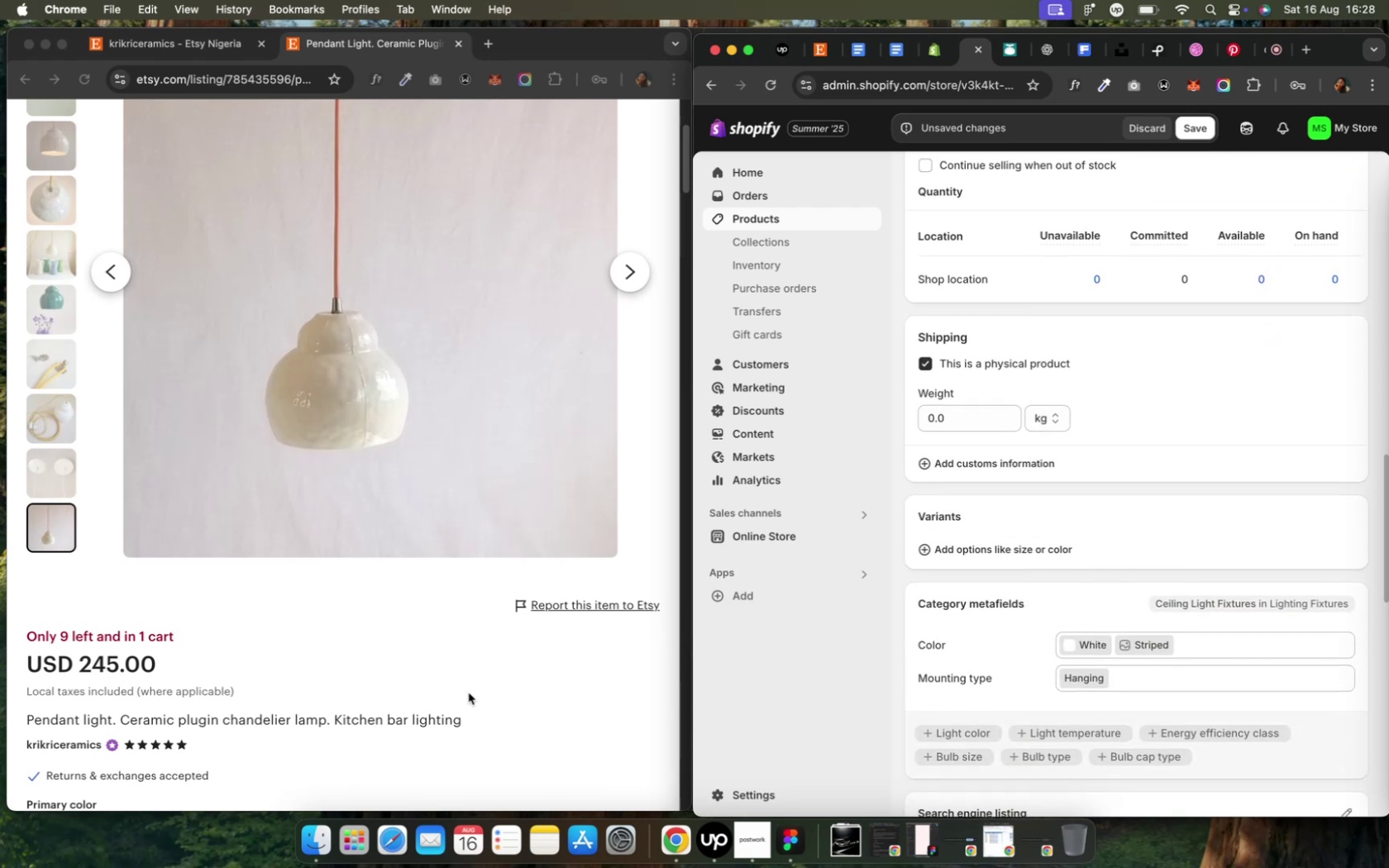 
scroll: coordinate [448, 700], scroll_direction: down, amount: 12.0
 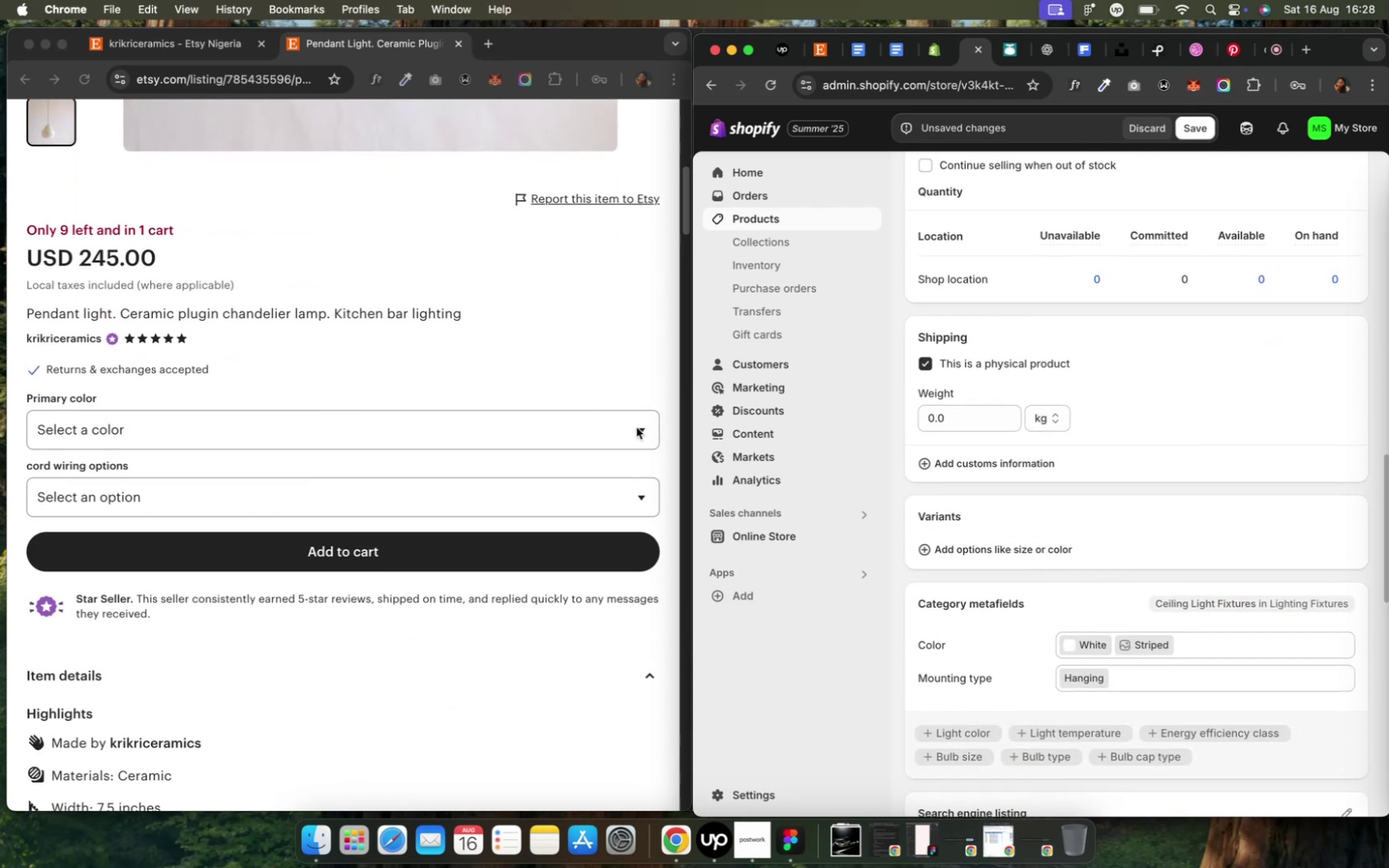 
left_click([642, 431])
 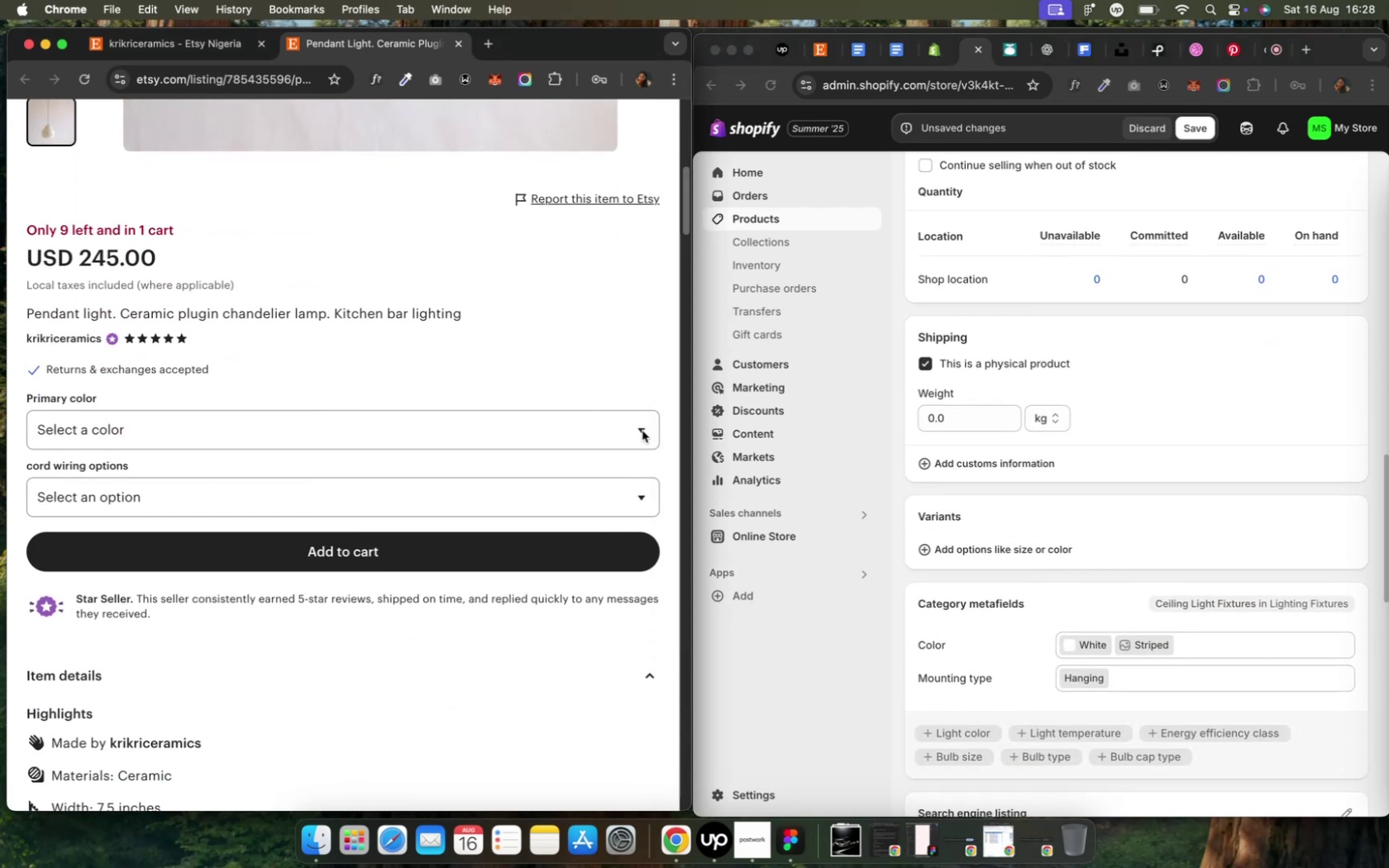 
double_click([642, 431])
 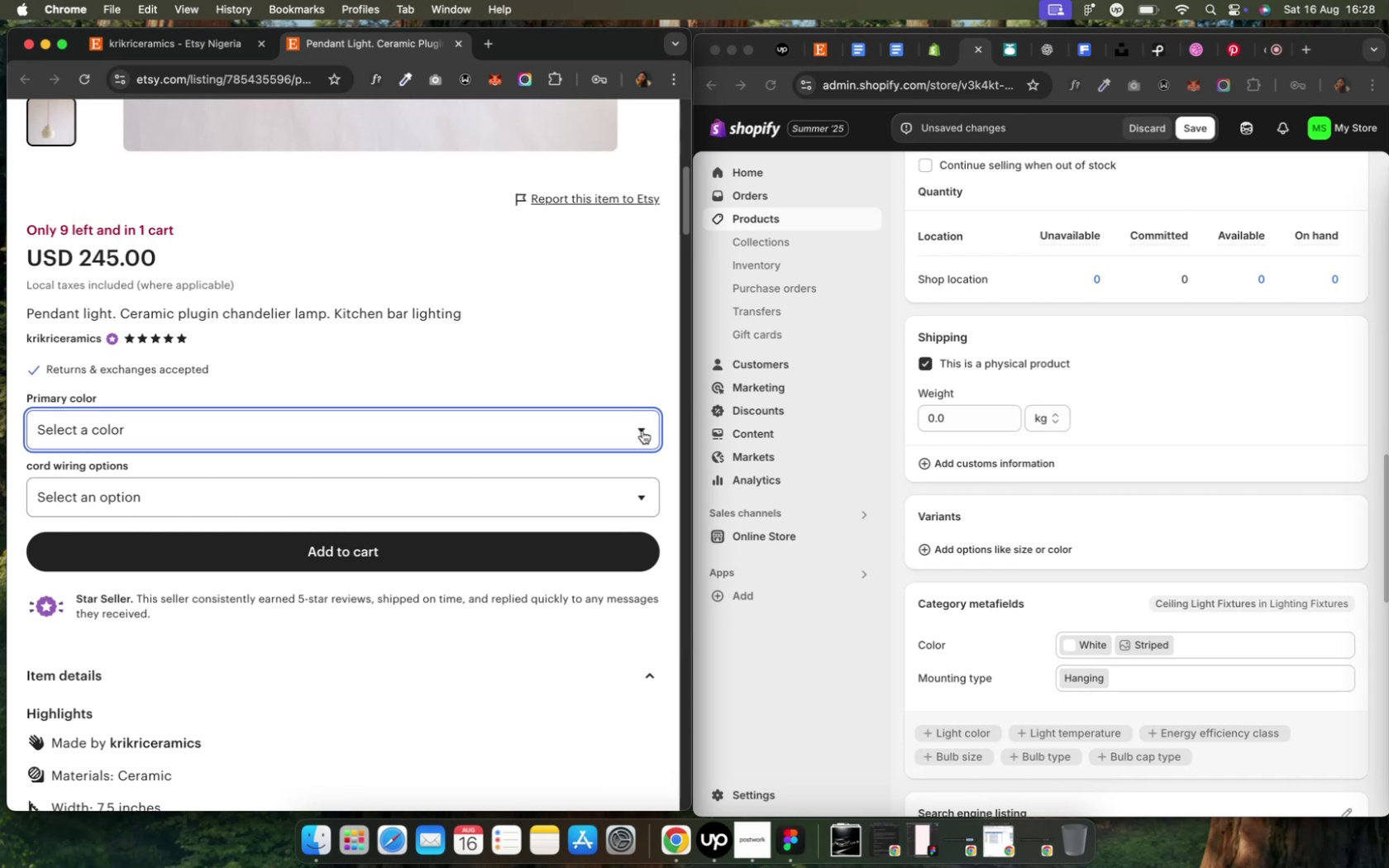 
left_click([642, 431])
 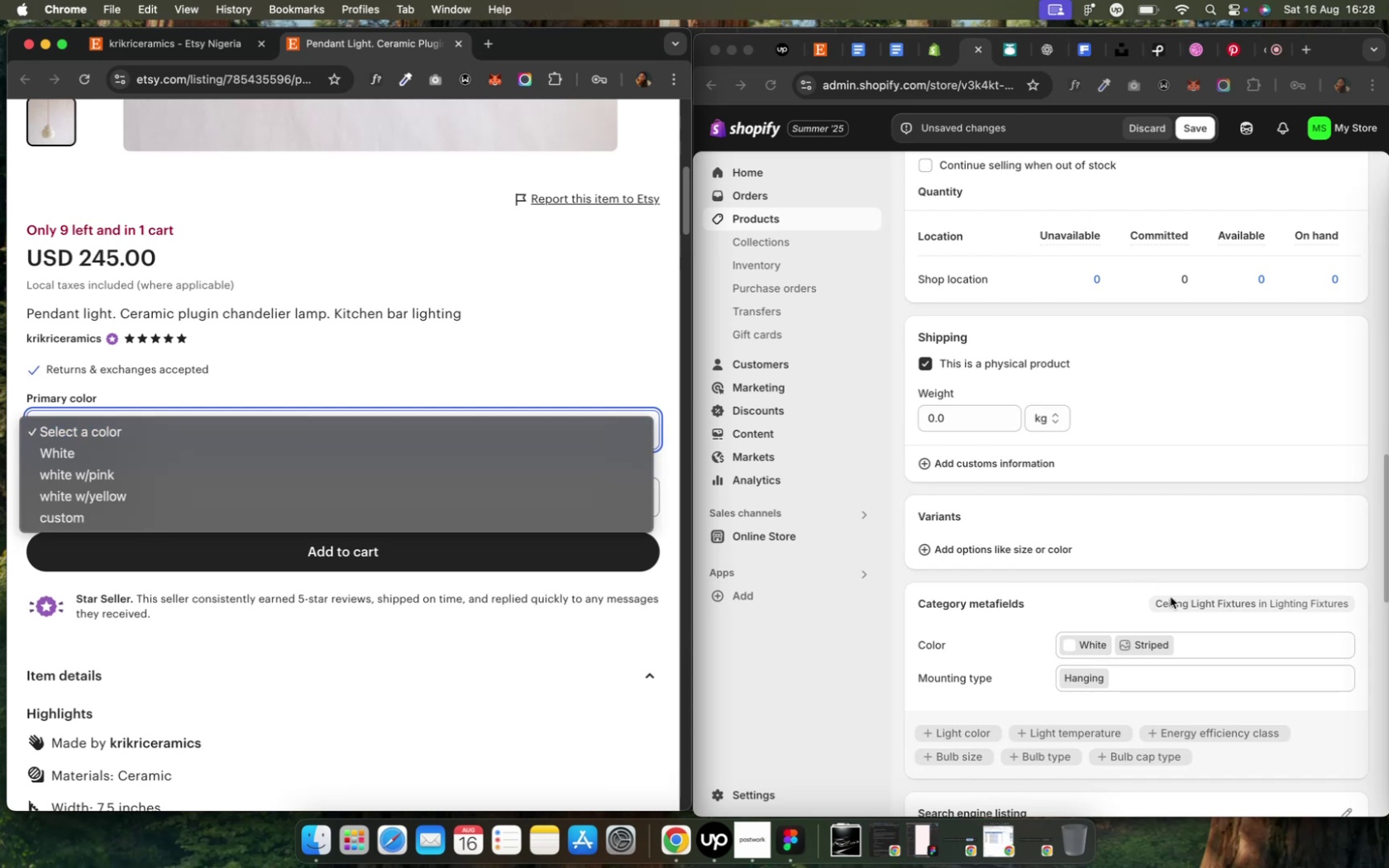 
wait(7.84)
 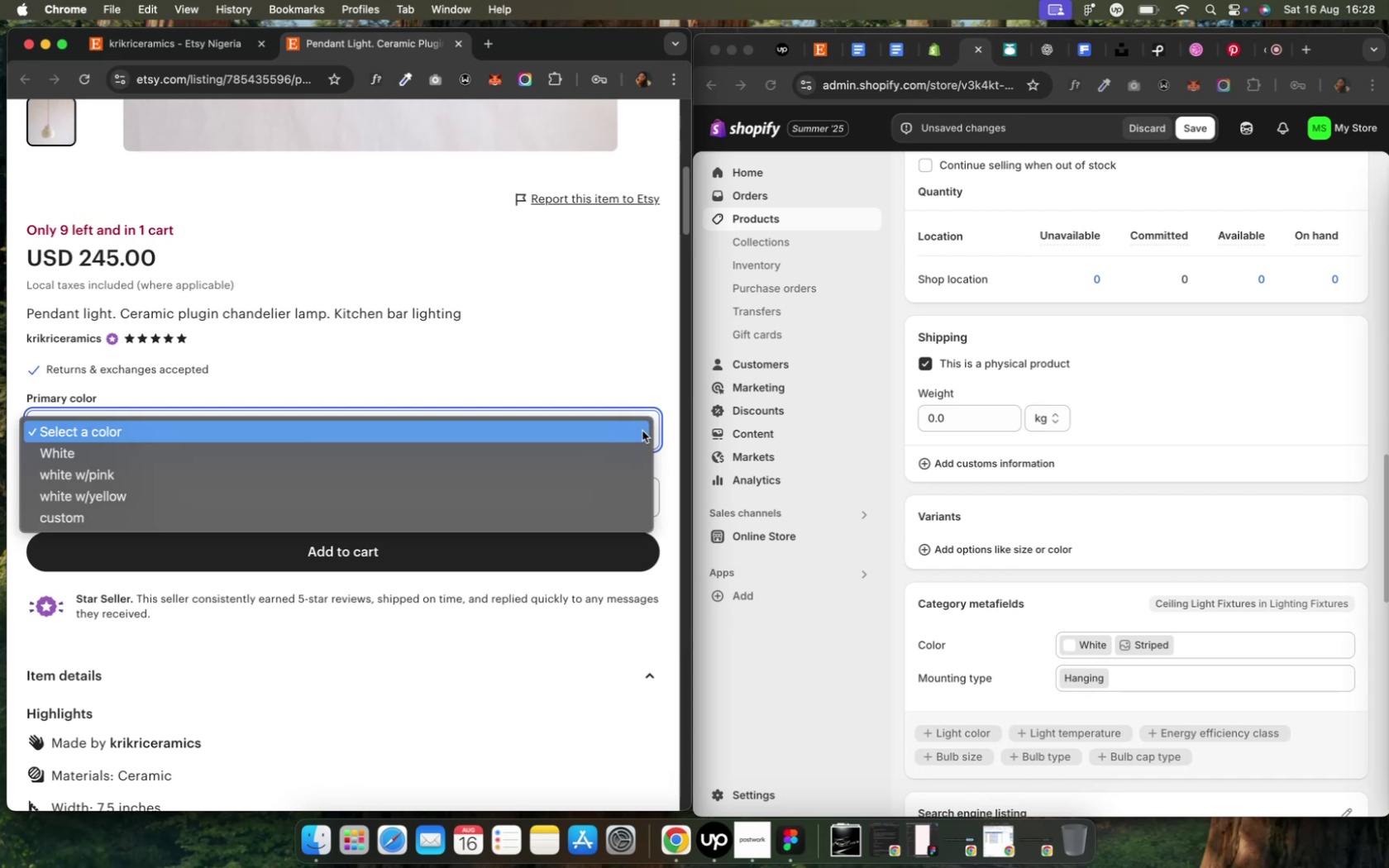 
double_click([1200, 645])
 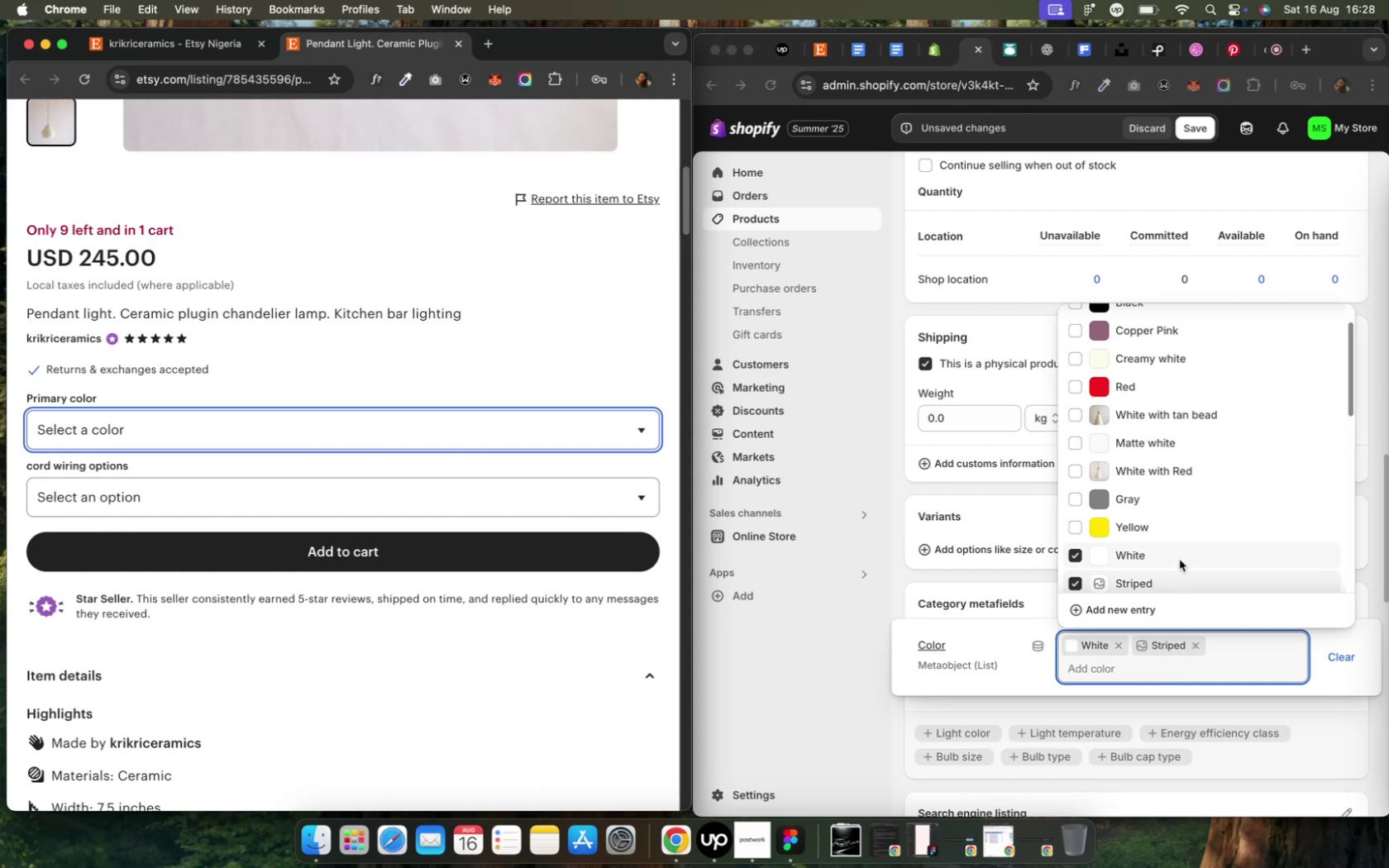 
wait(5.29)
 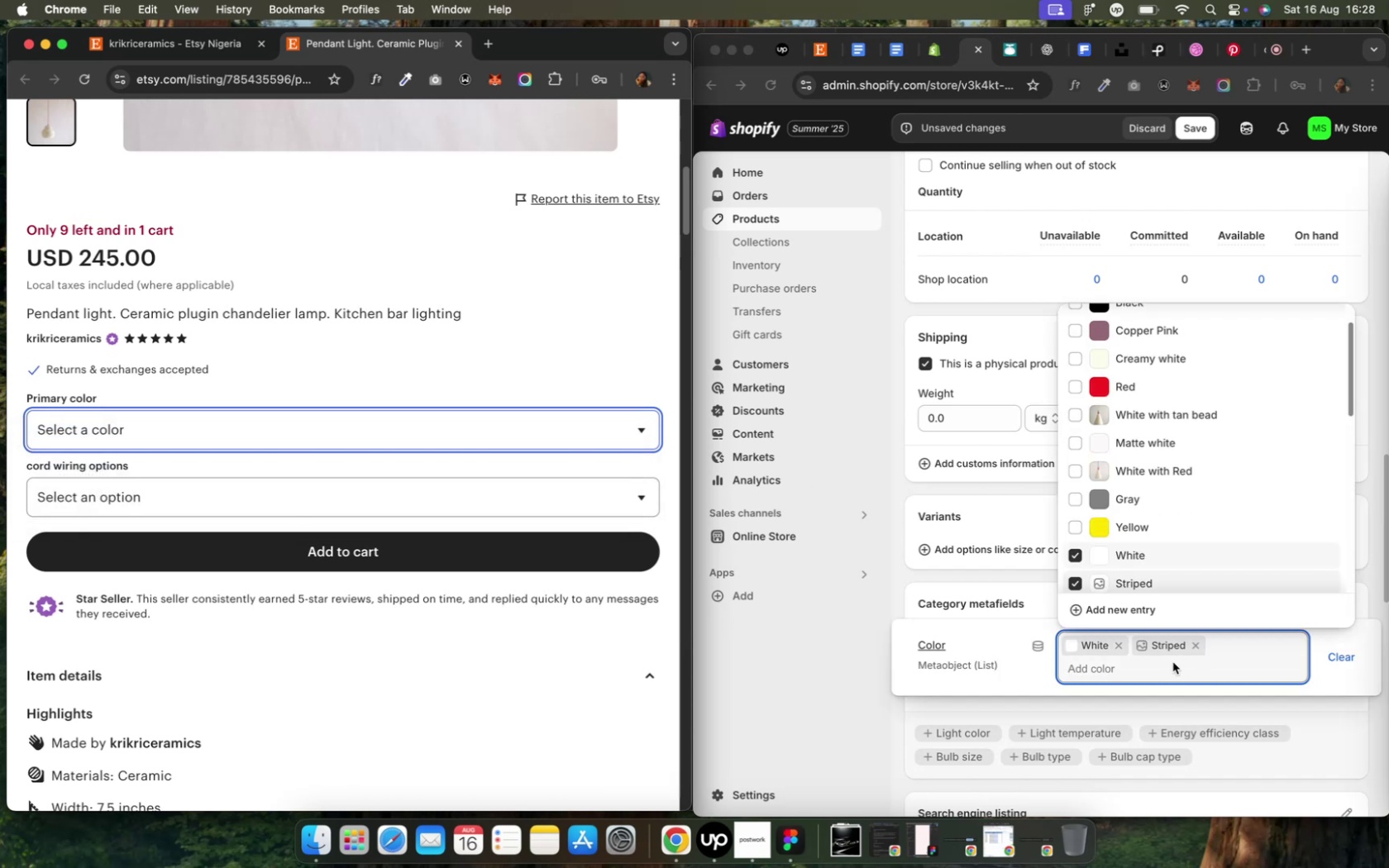 
scroll: coordinate [1172, 537], scroll_direction: up, amount: 13.0
 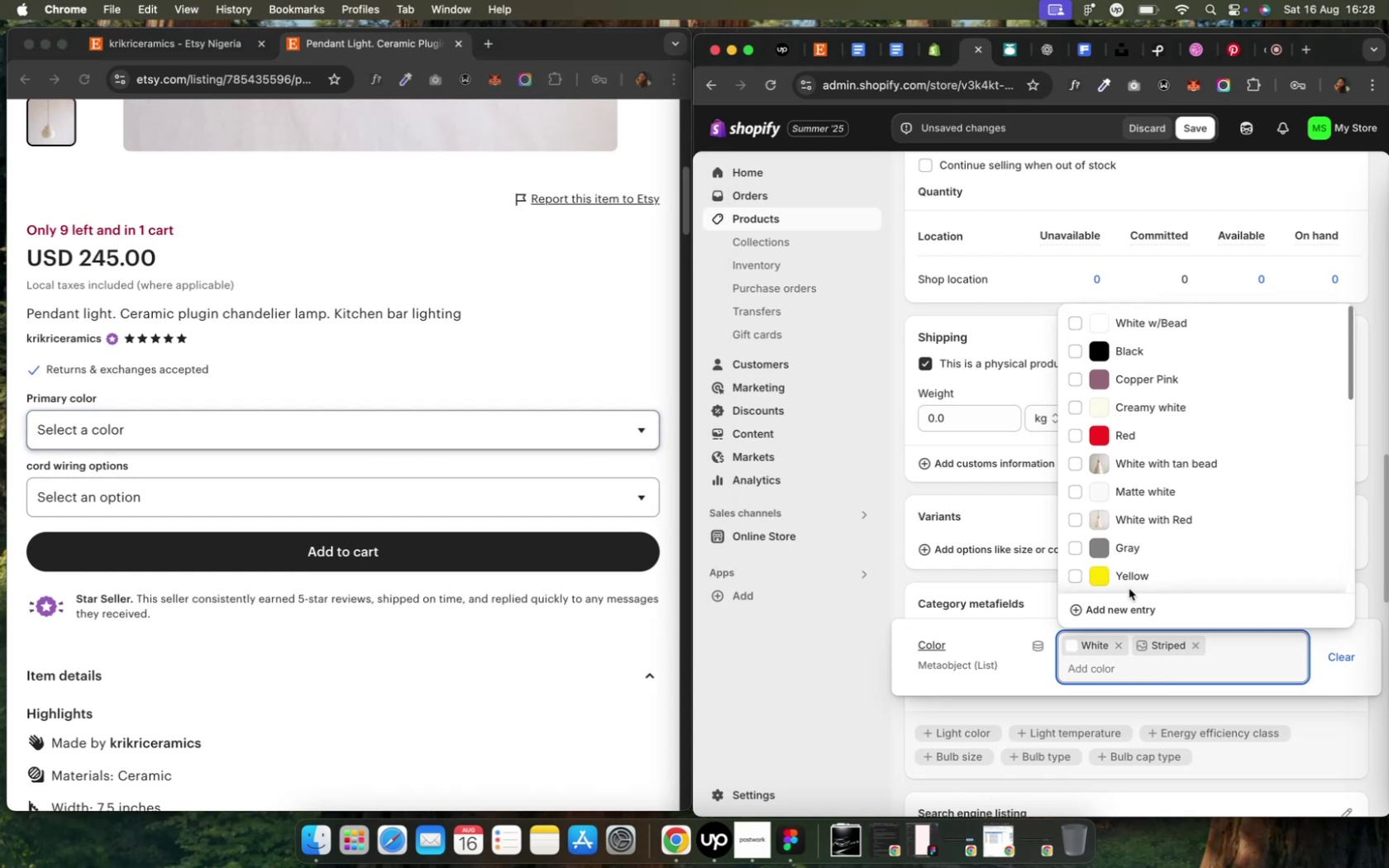 
wait(6.97)
 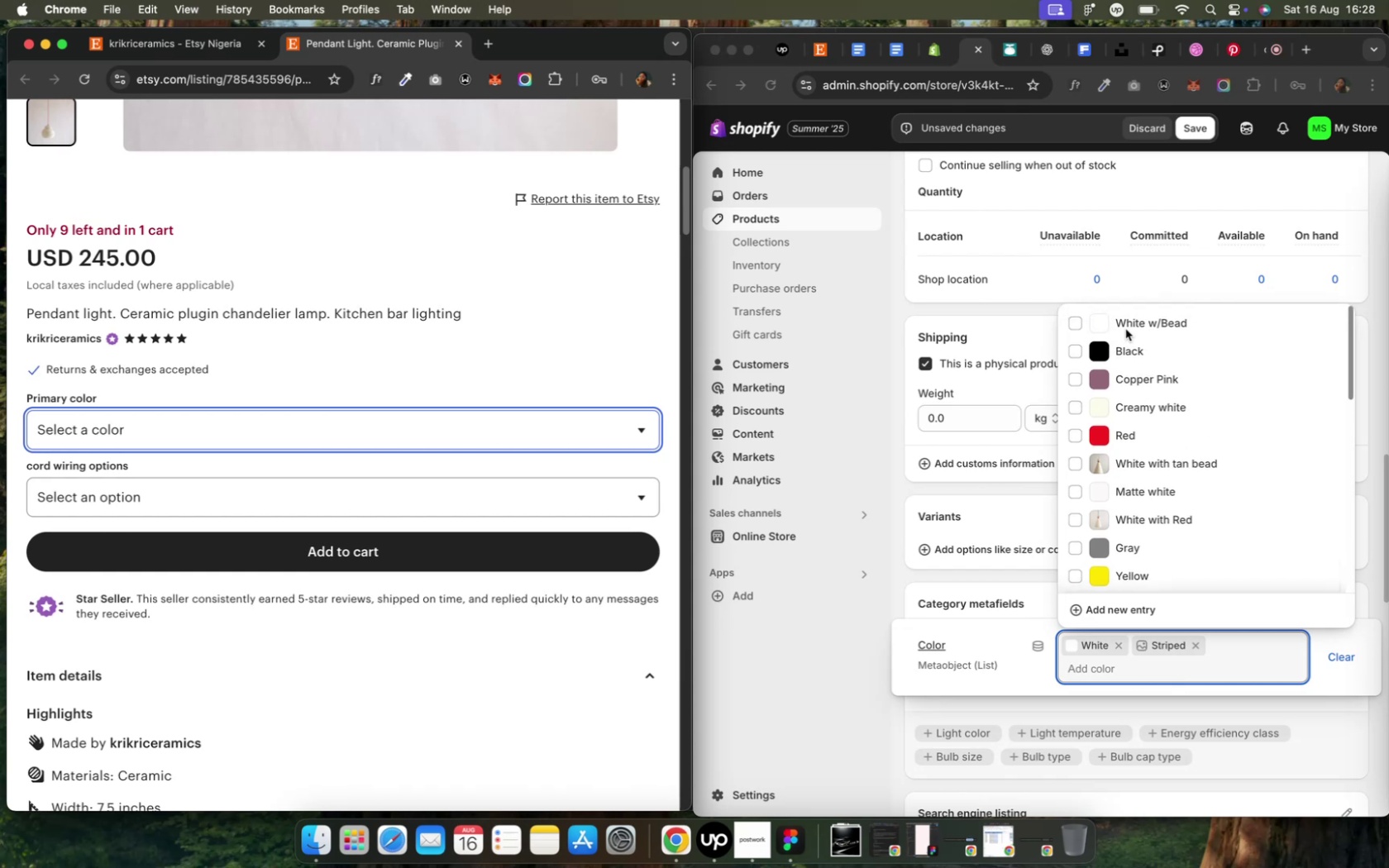 
left_click([1125, 614])
 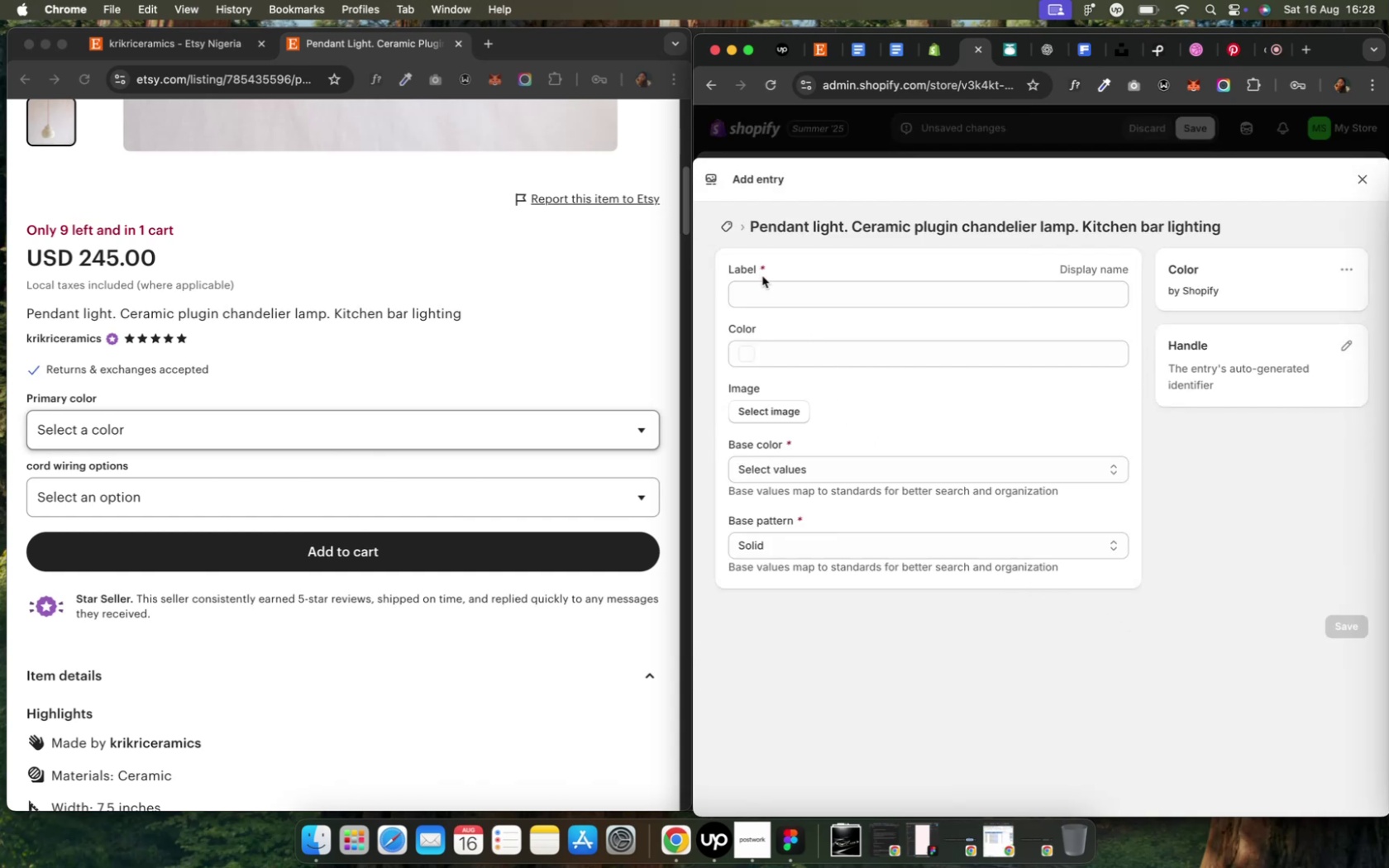 
left_click([762, 291])
 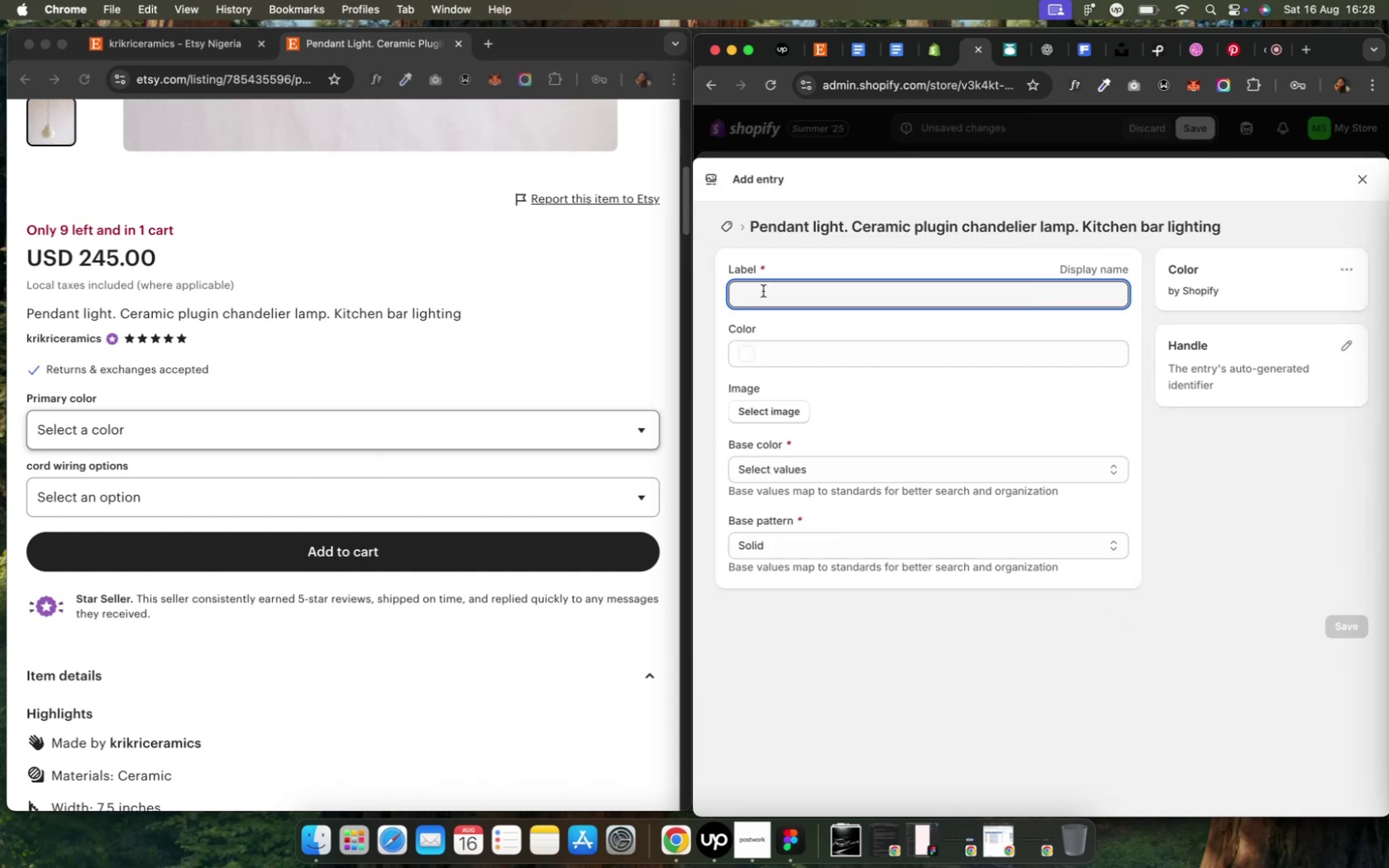 
type(White /Pink)
 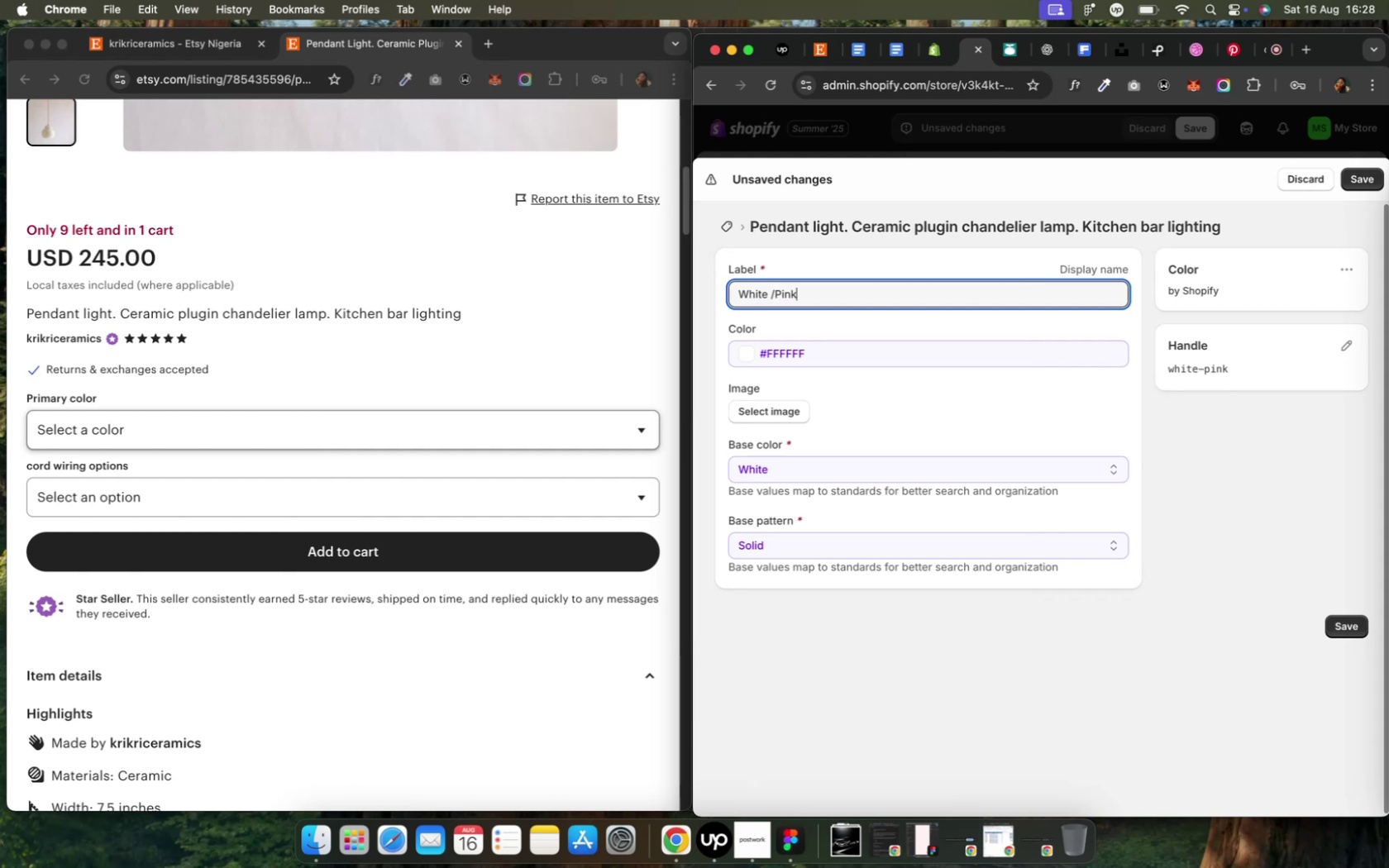 
left_click([537, 443])
 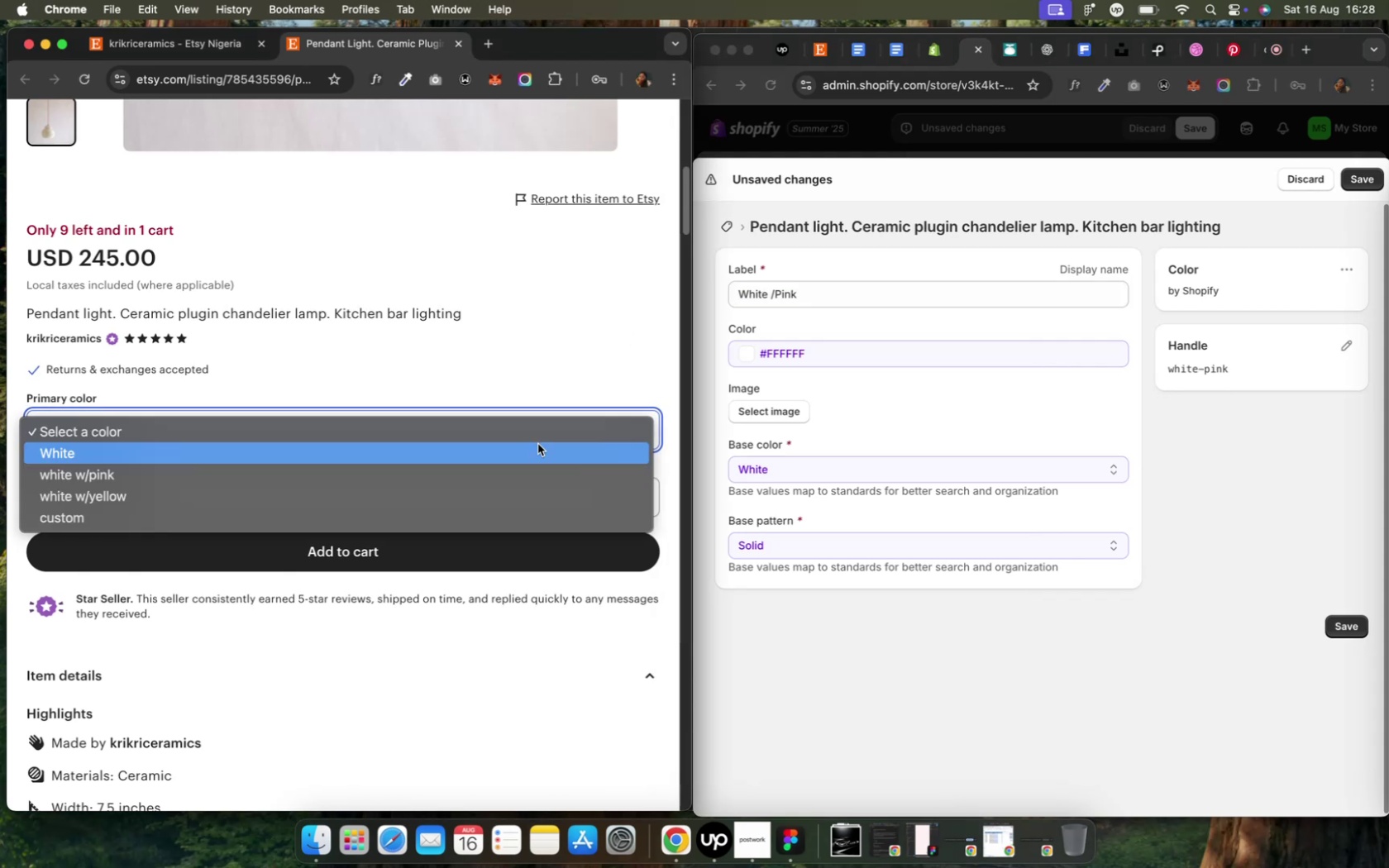 
left_click([538, 443])
 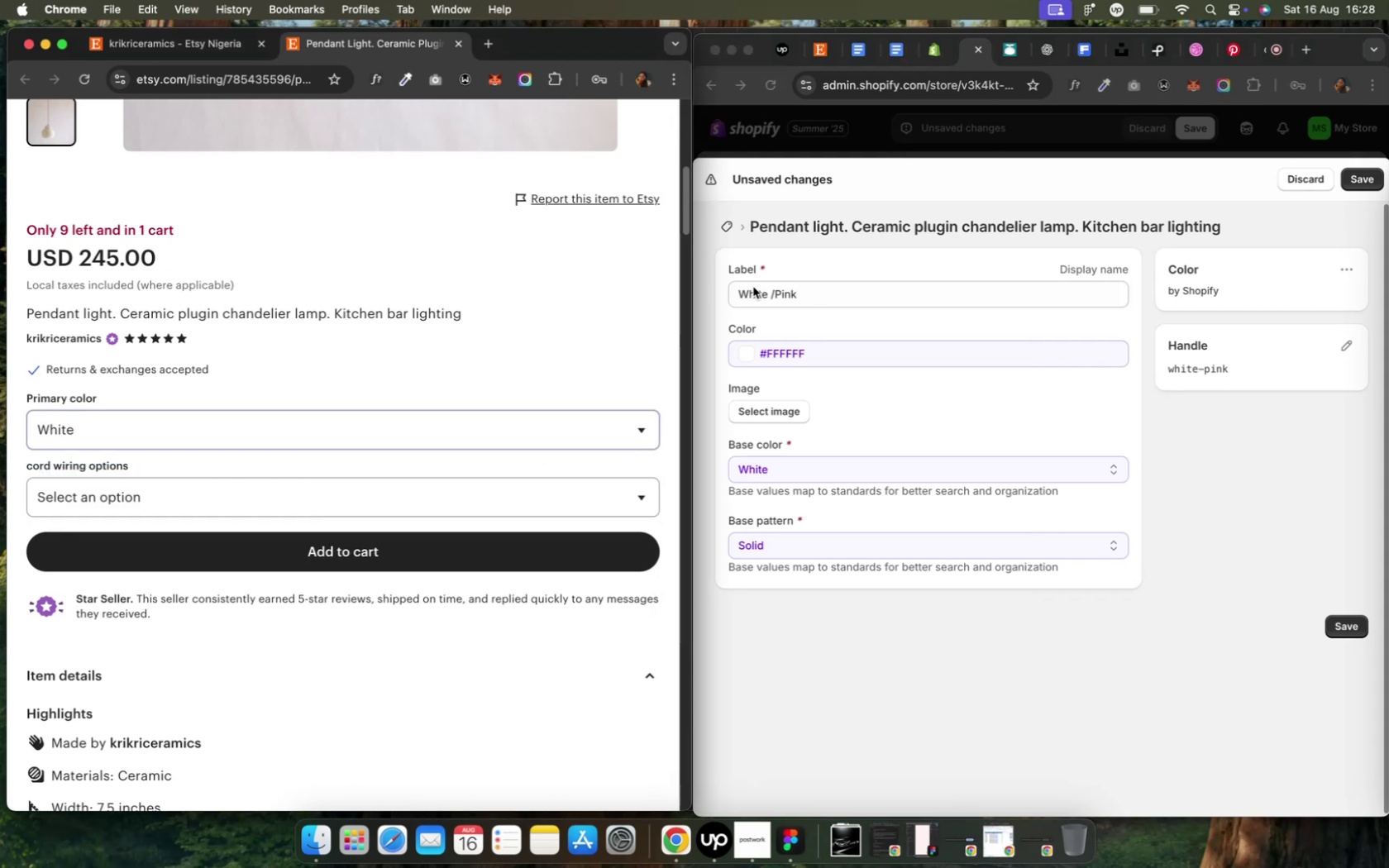 
left_click([766, 291])
 